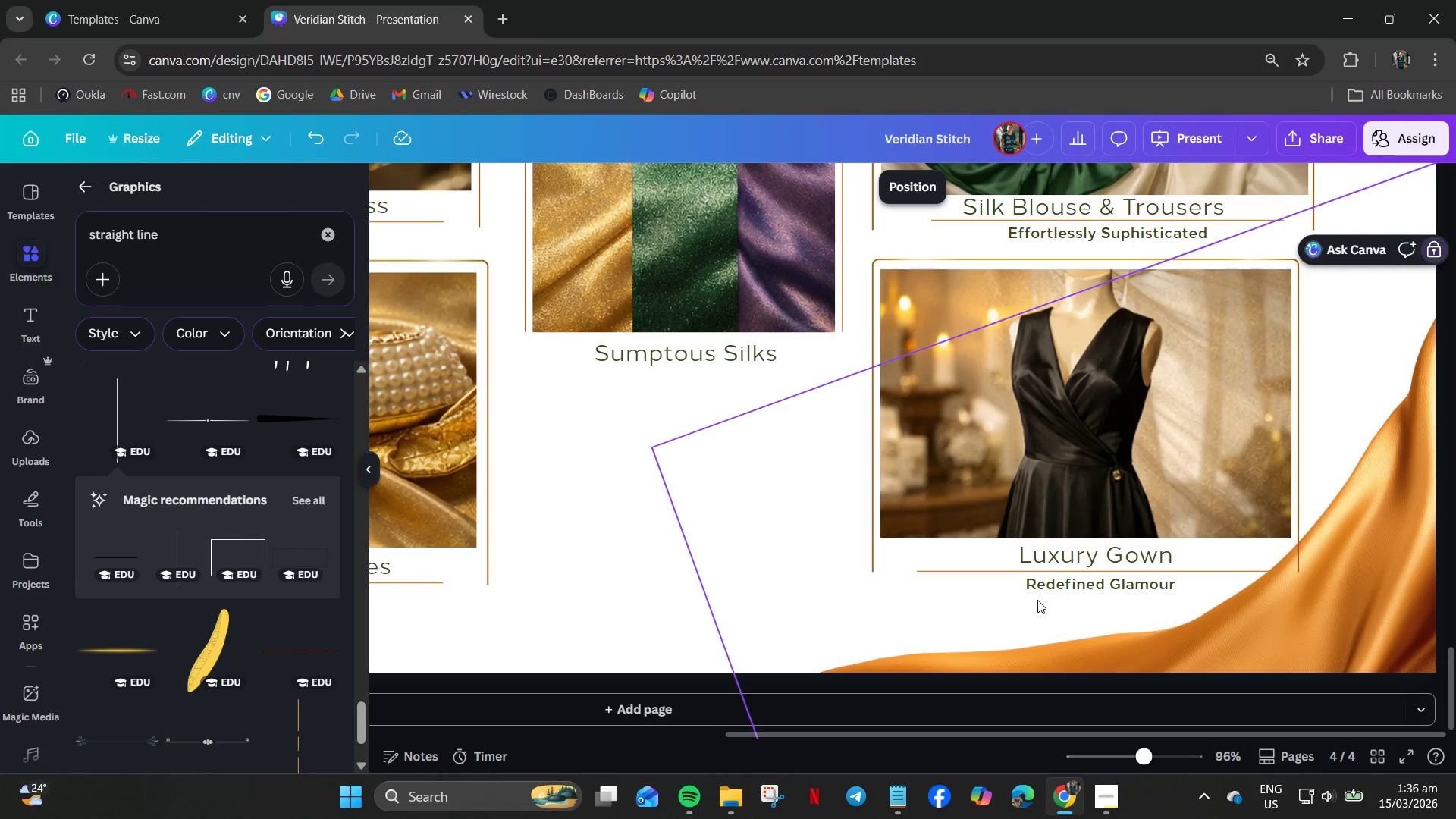 
left_click([1047, 588])
 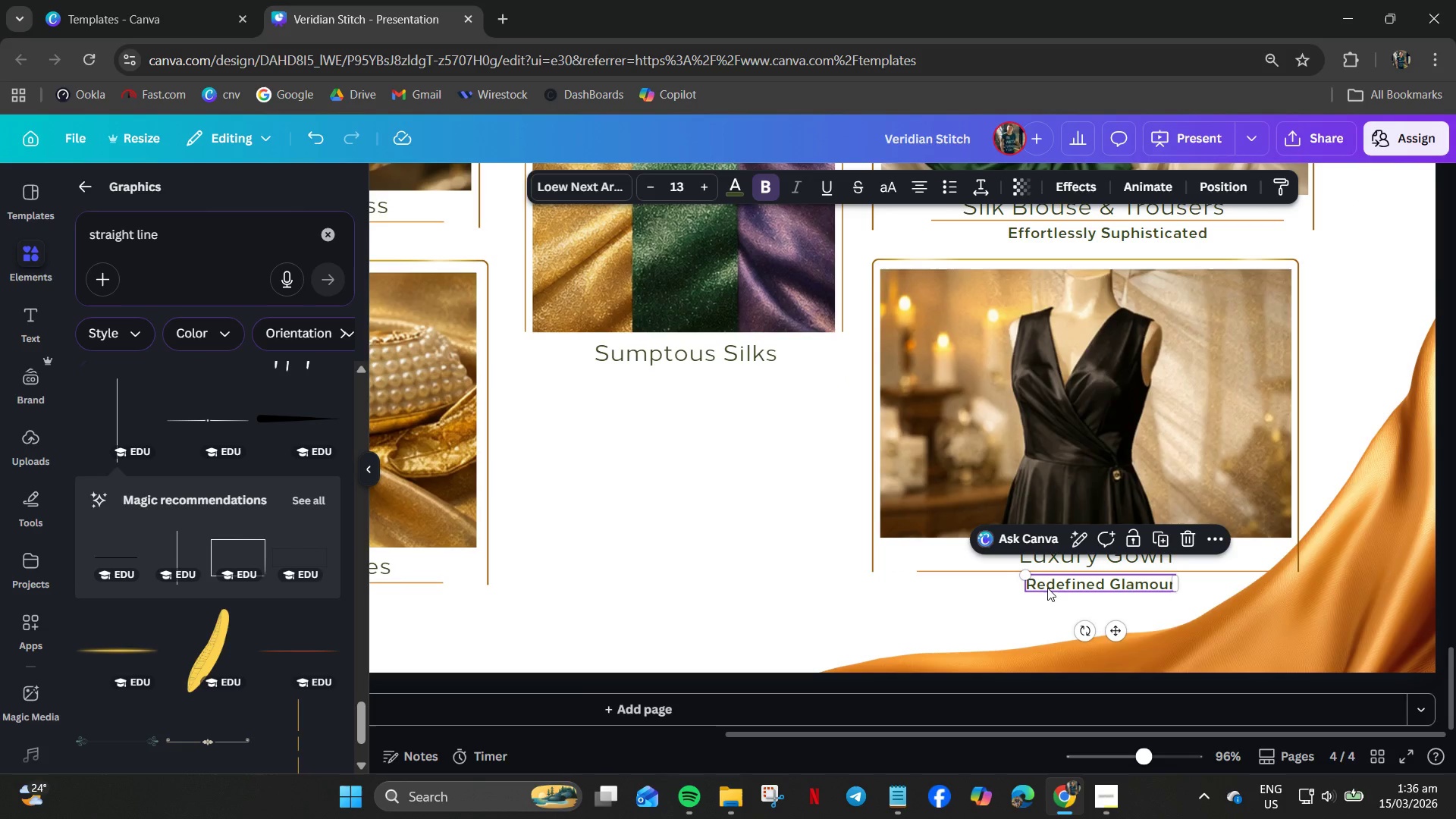 
key(Control+C)
 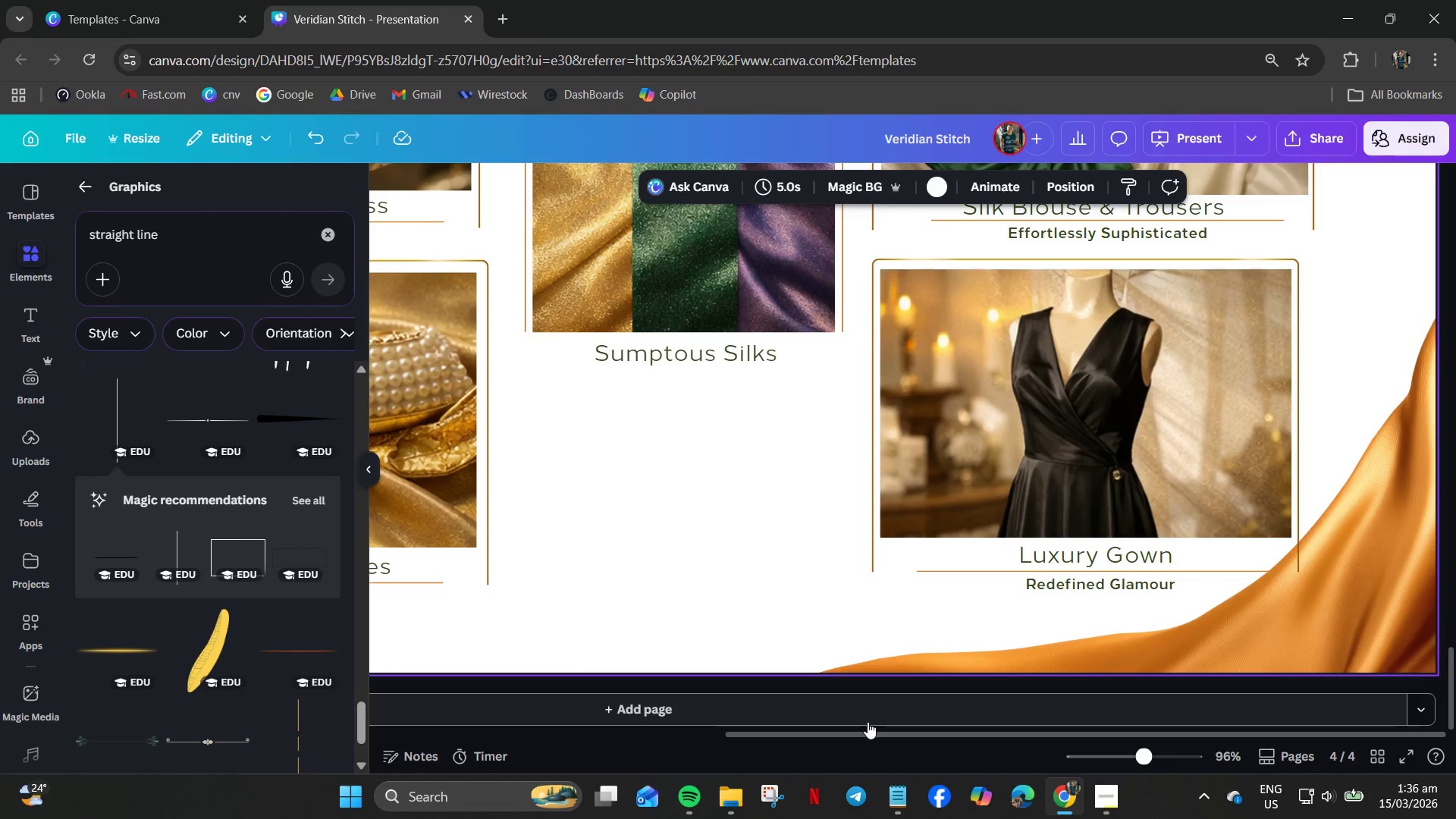 
left_click_drag(start_coordinate=[860, 732], to_coordinate=[567, 736])
 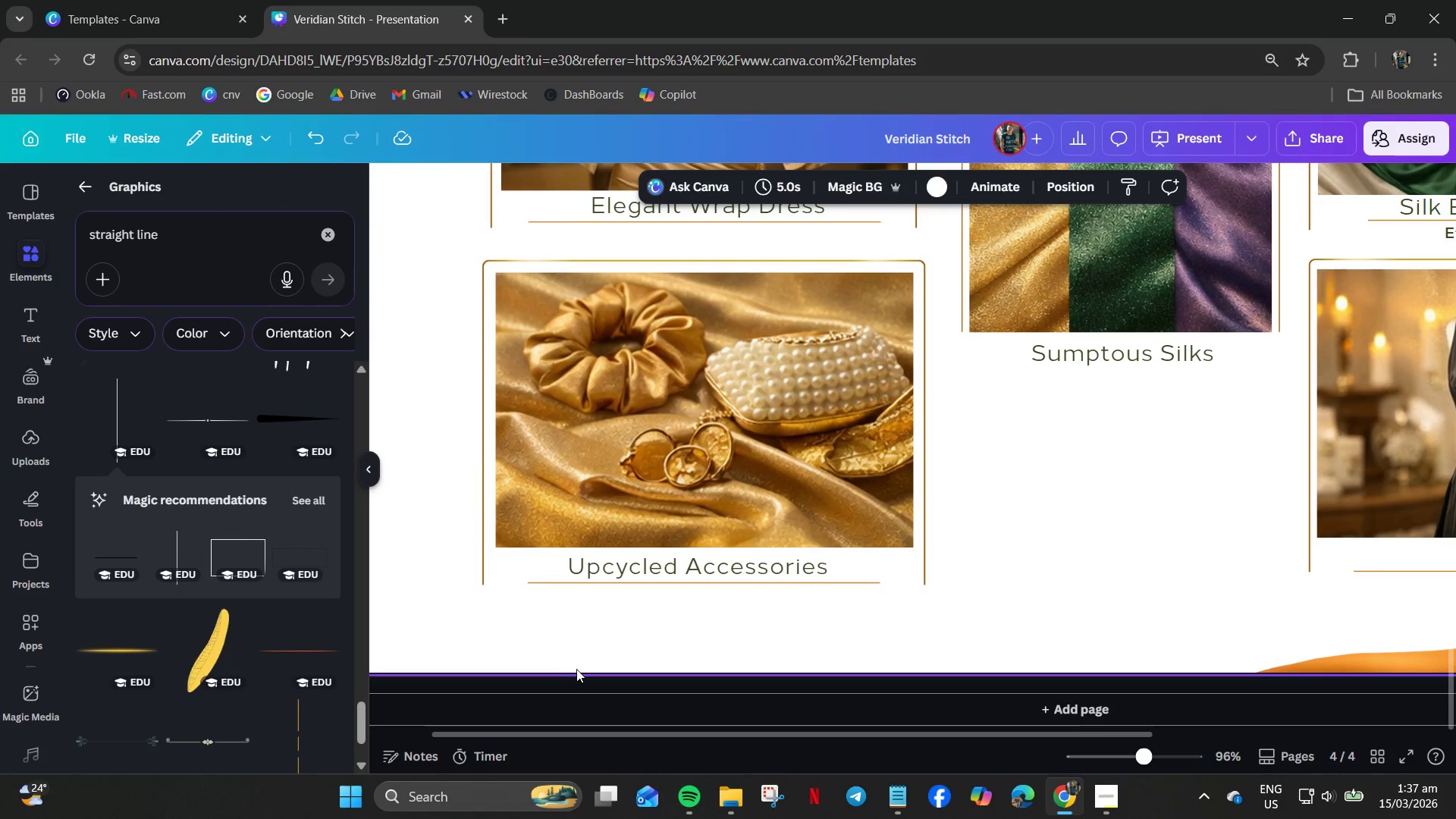 
key(Control+V)
 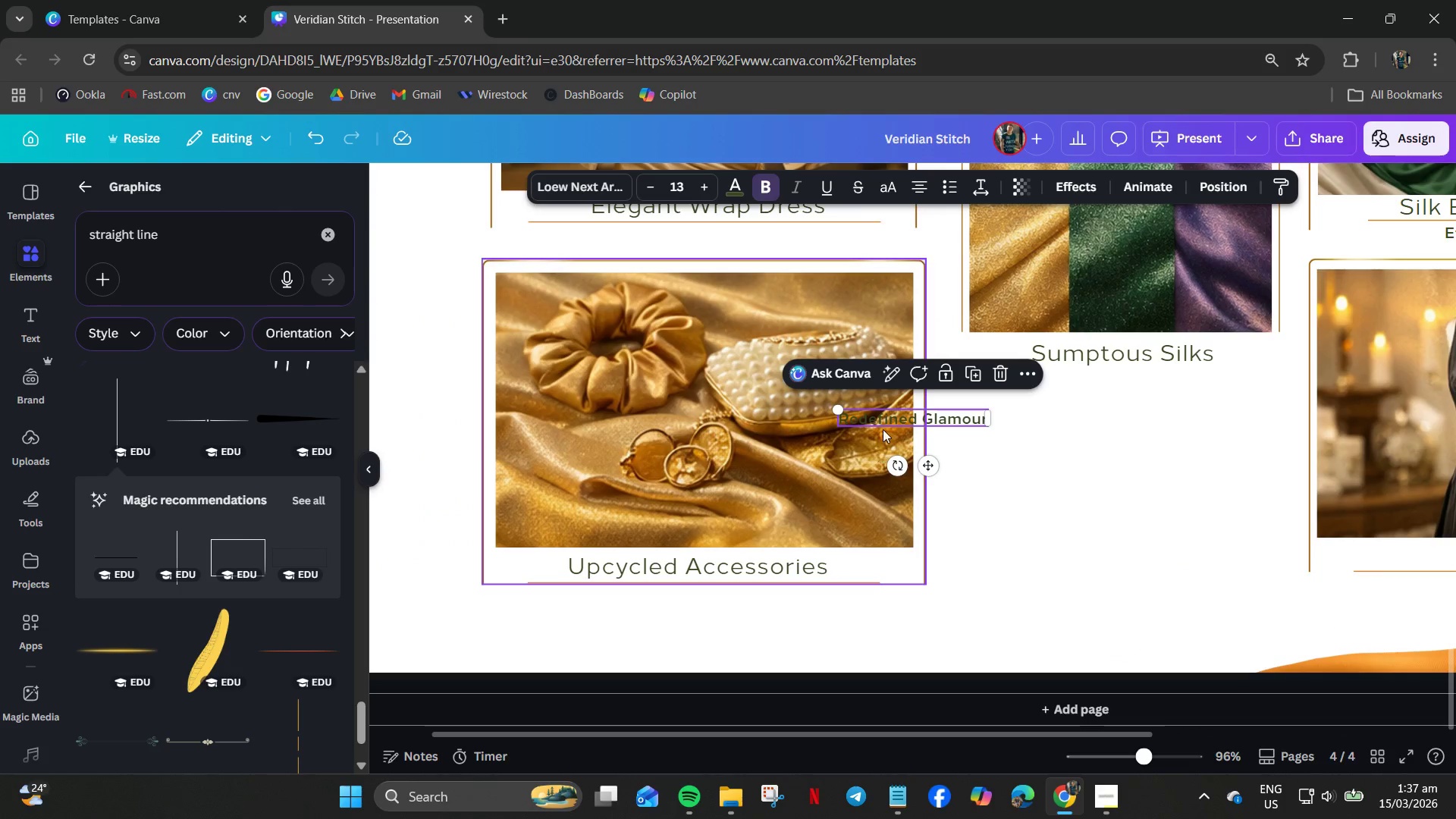 
left_click_drag(start_coordinate=[889, 416], to_coordinate=[646, 600])
 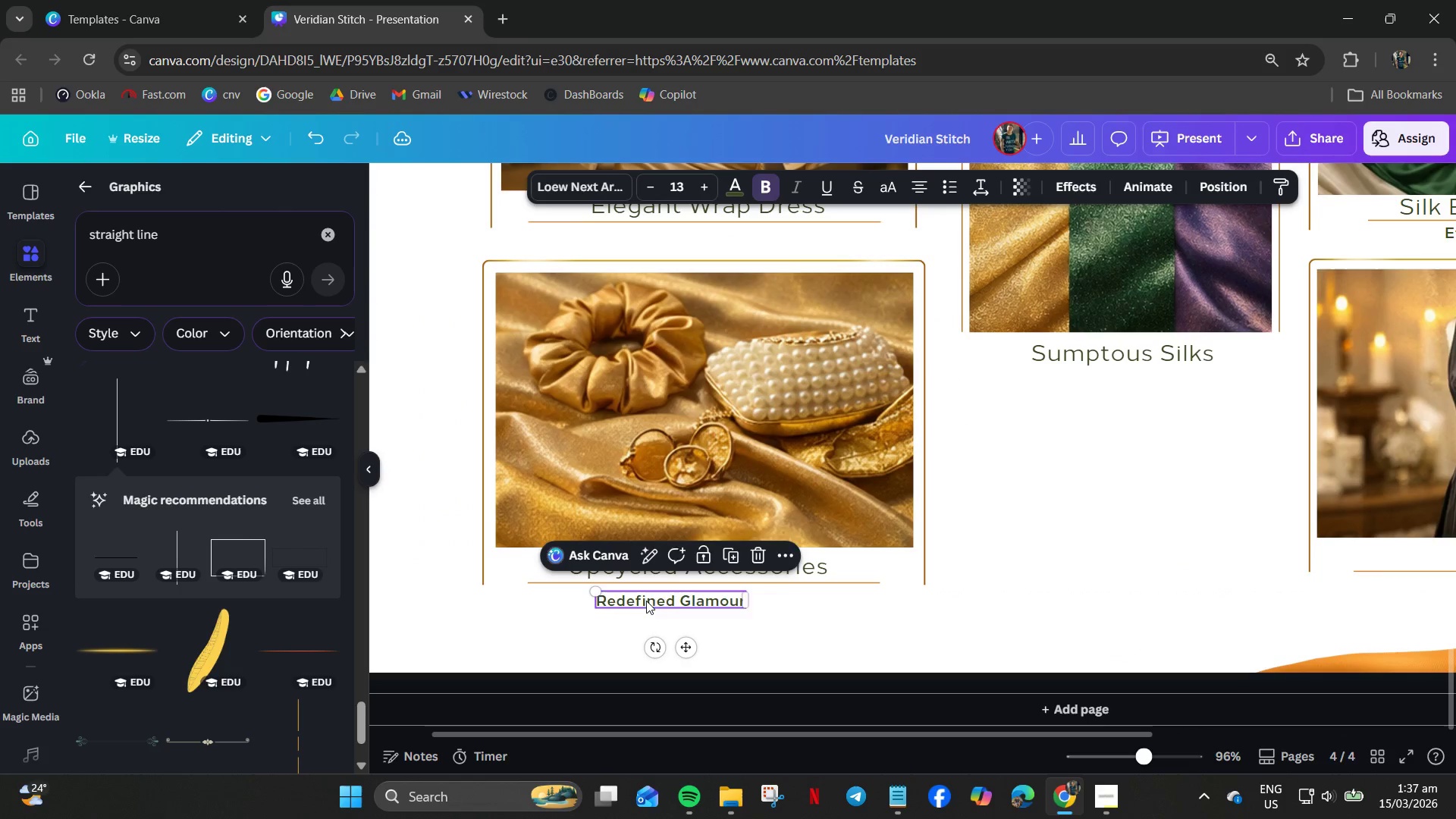 
double_click([646, 601])
 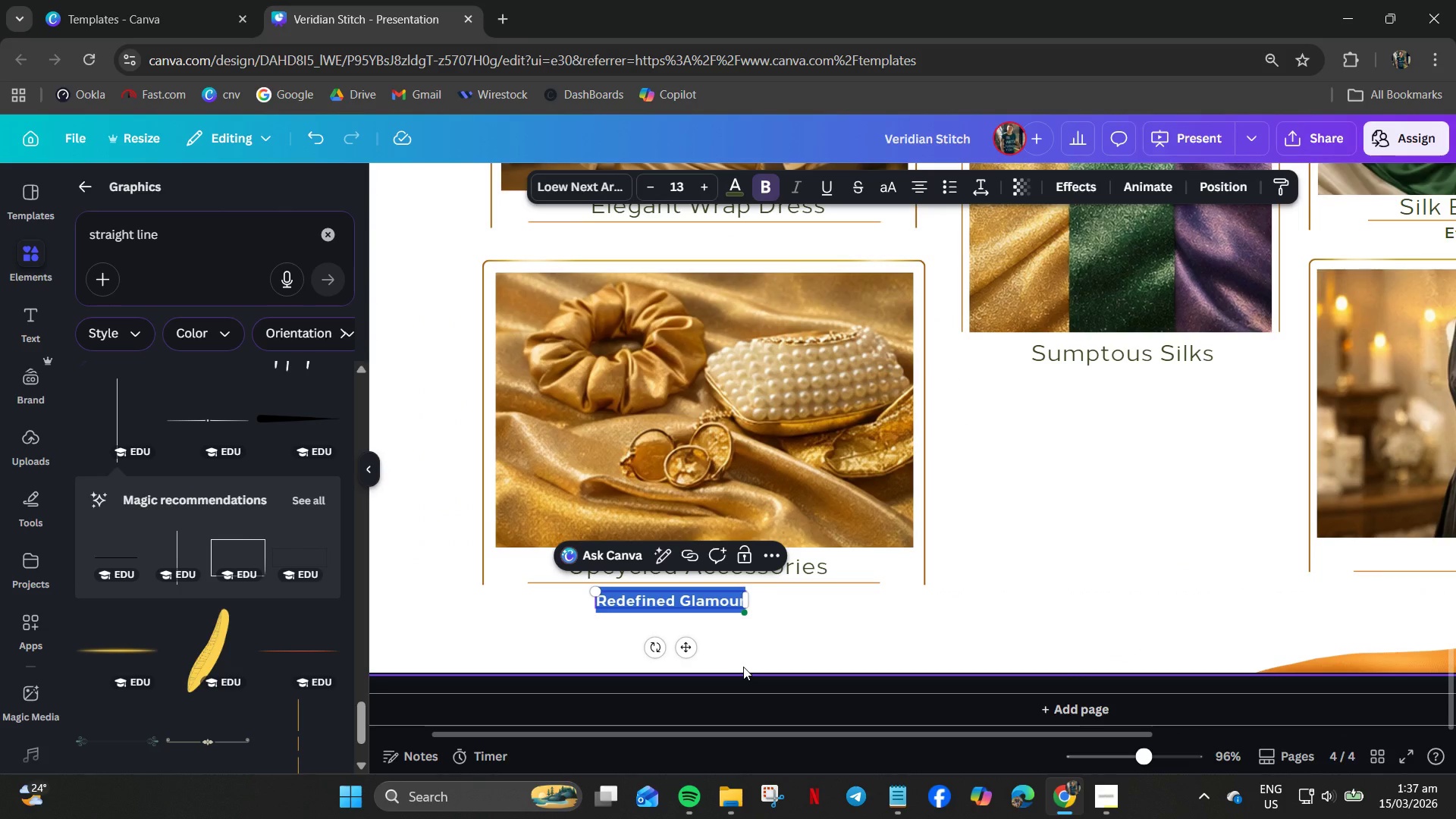 
type(Artis)
 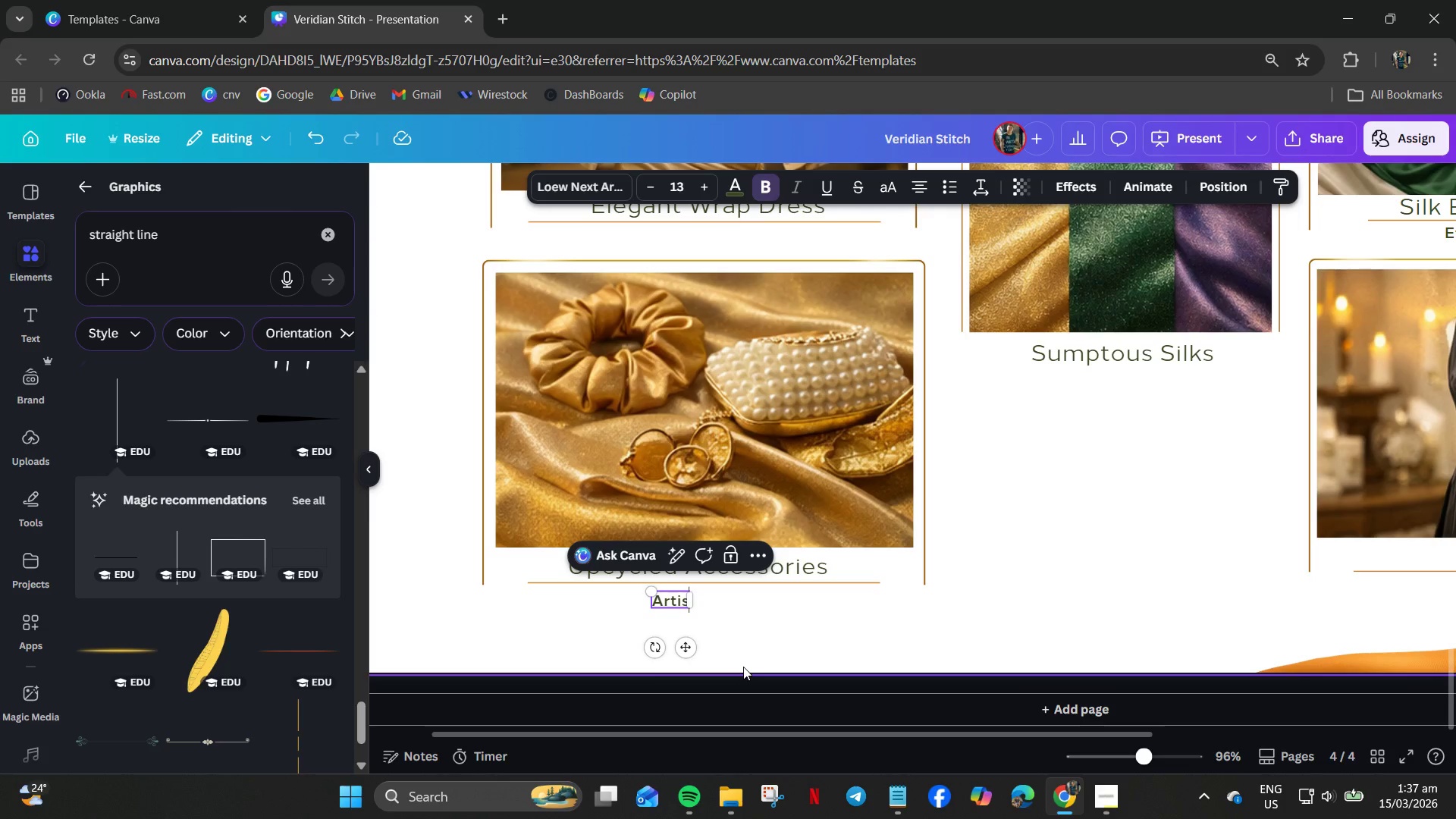 
wait(7.16)
 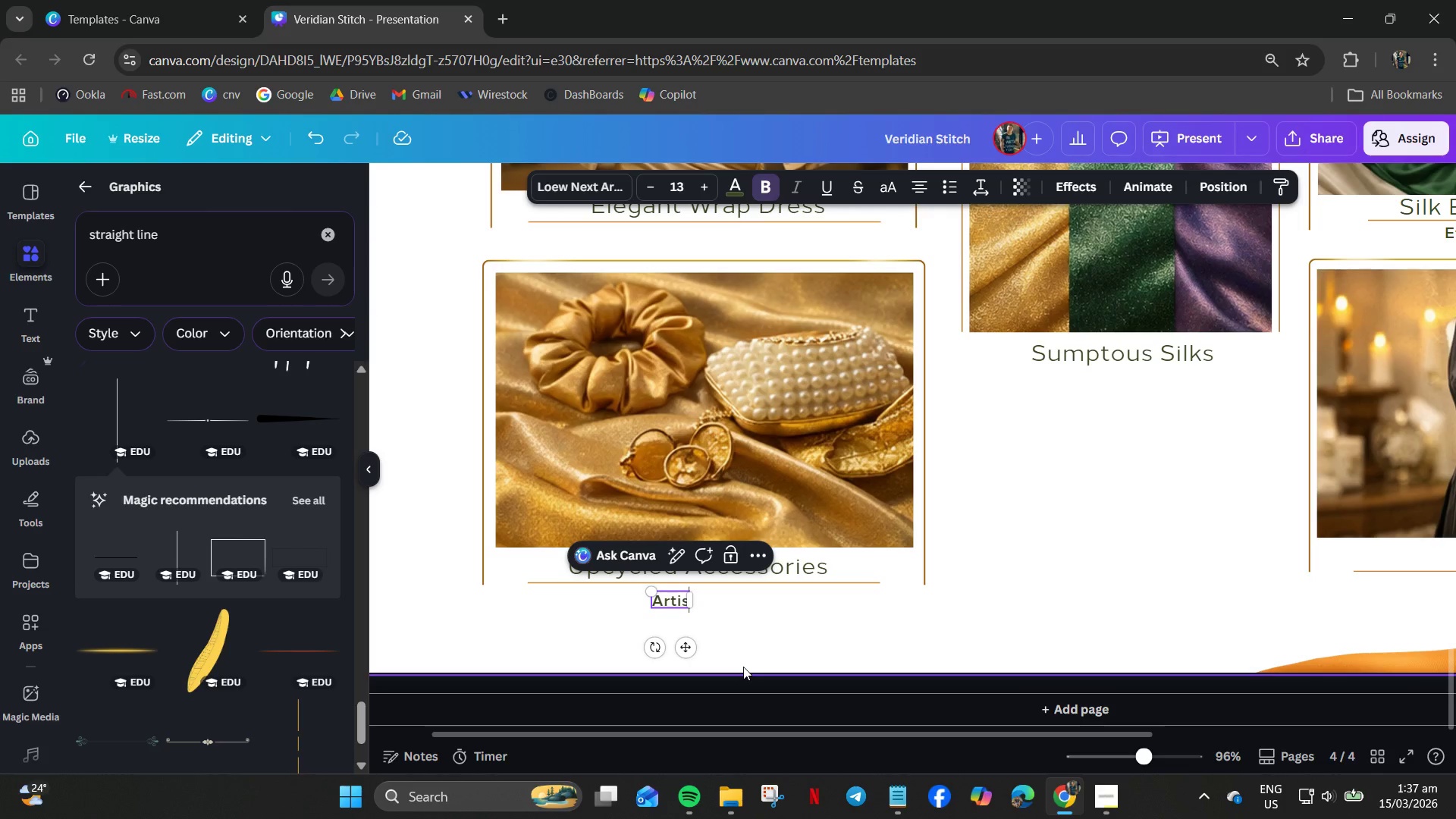 
type(anal Elegance)
 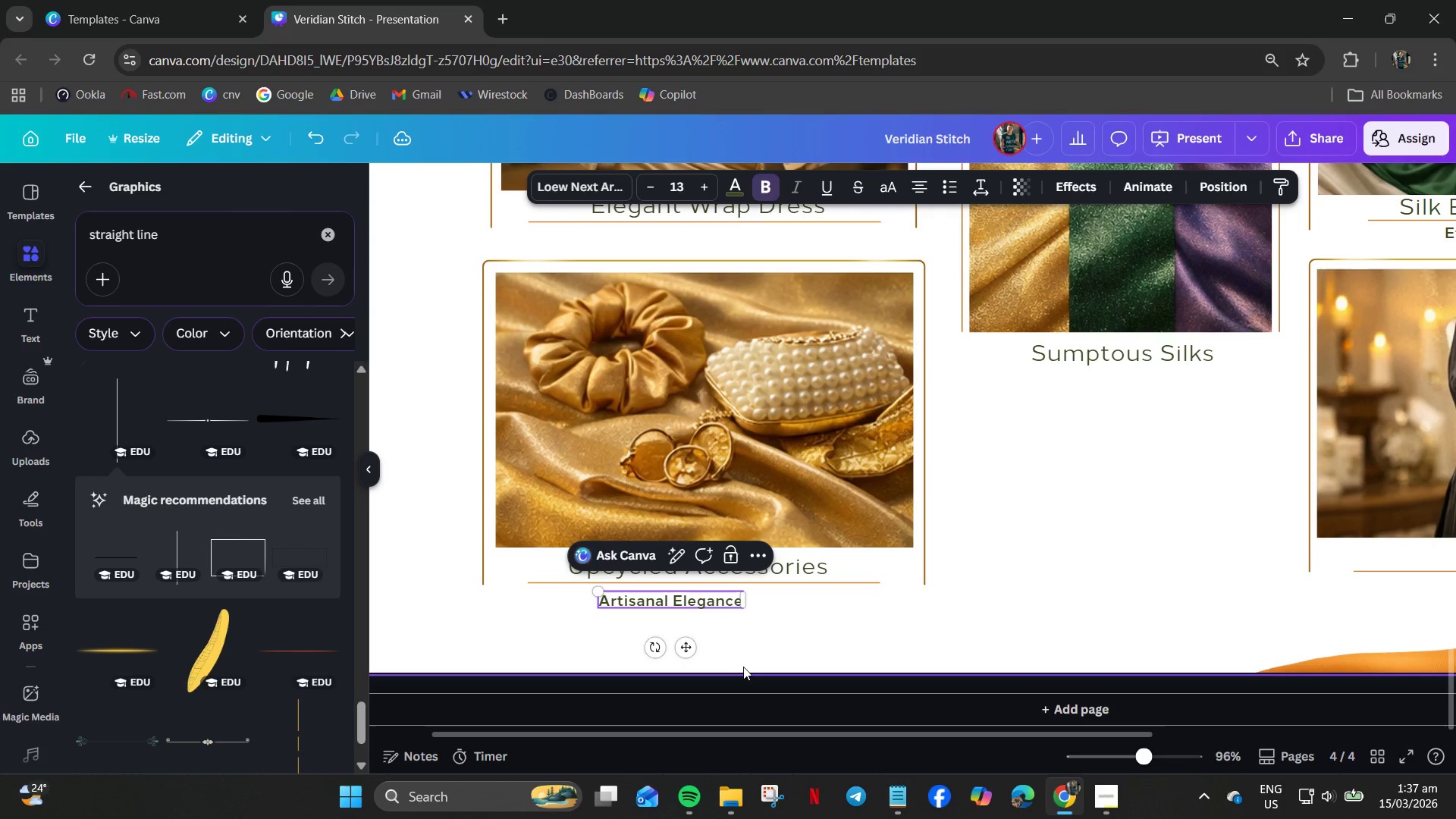 
key(Control+ControlLeft)
 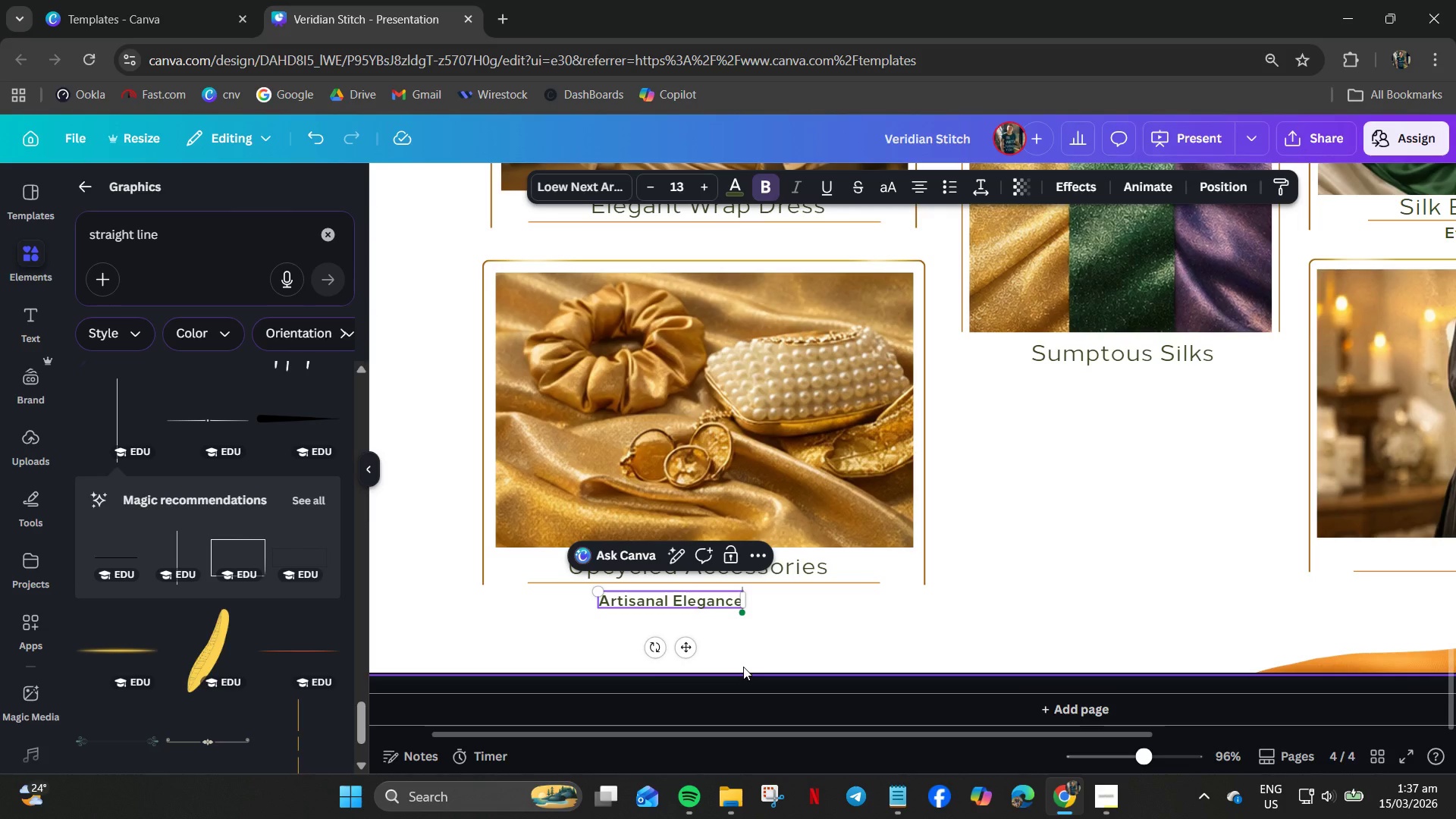 
hold_key(key=ControlLeft, duration=0.31)
 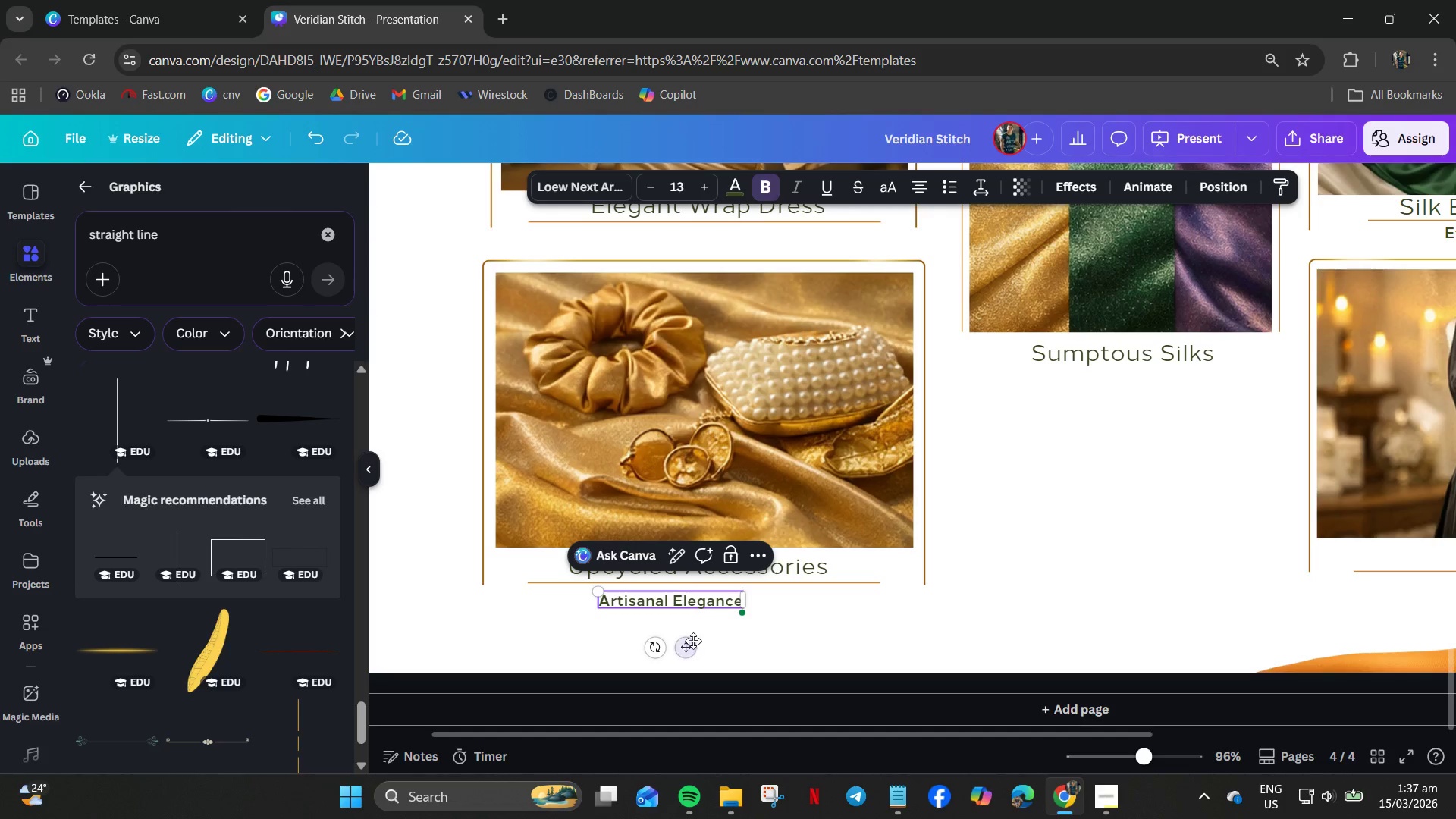 
left_click_drag(start_coordinate=[687, 645], to_coordinate=[712, 640])
 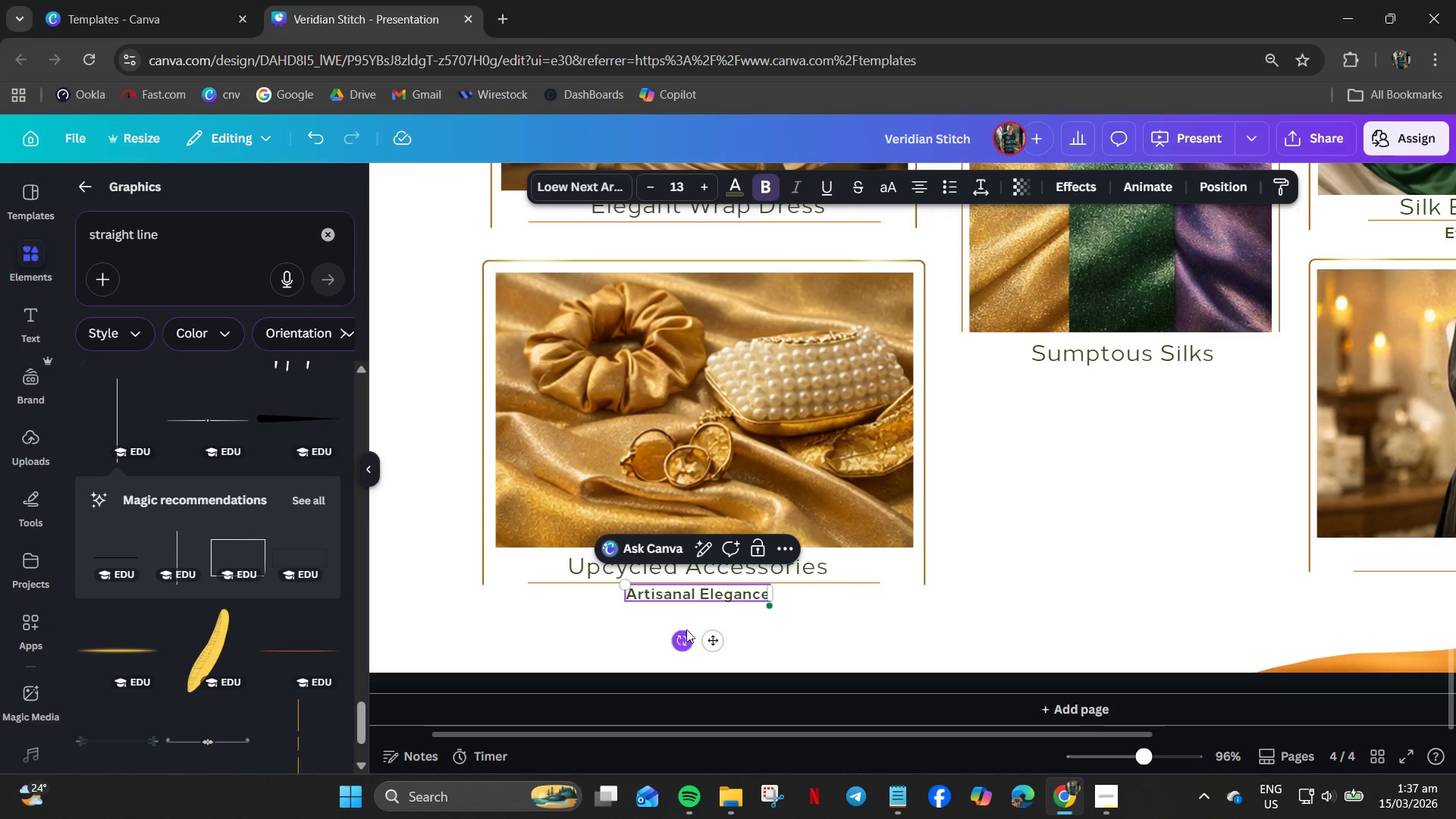 
left_click([684, 621])
 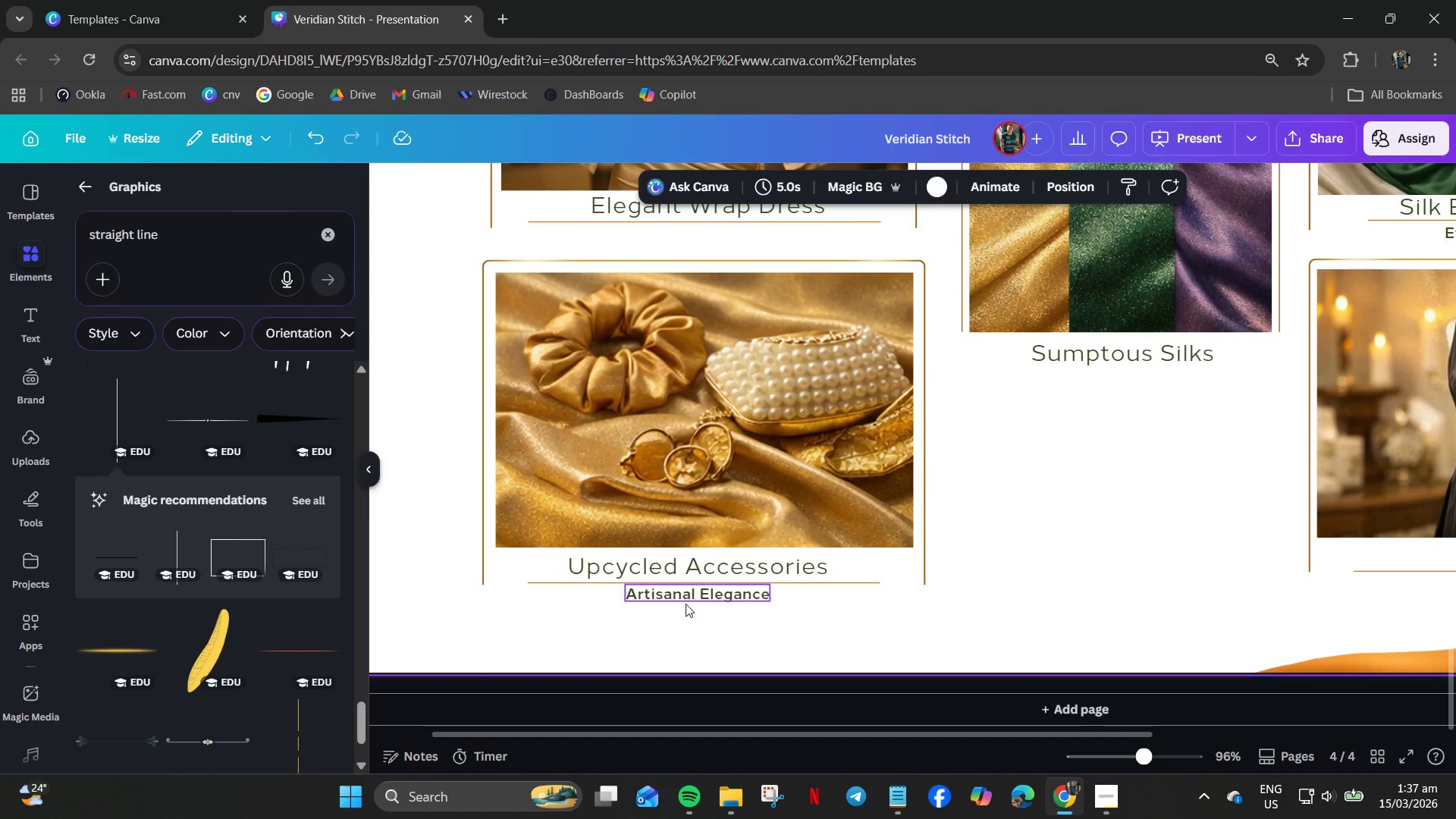 
left_click([684, 599])
 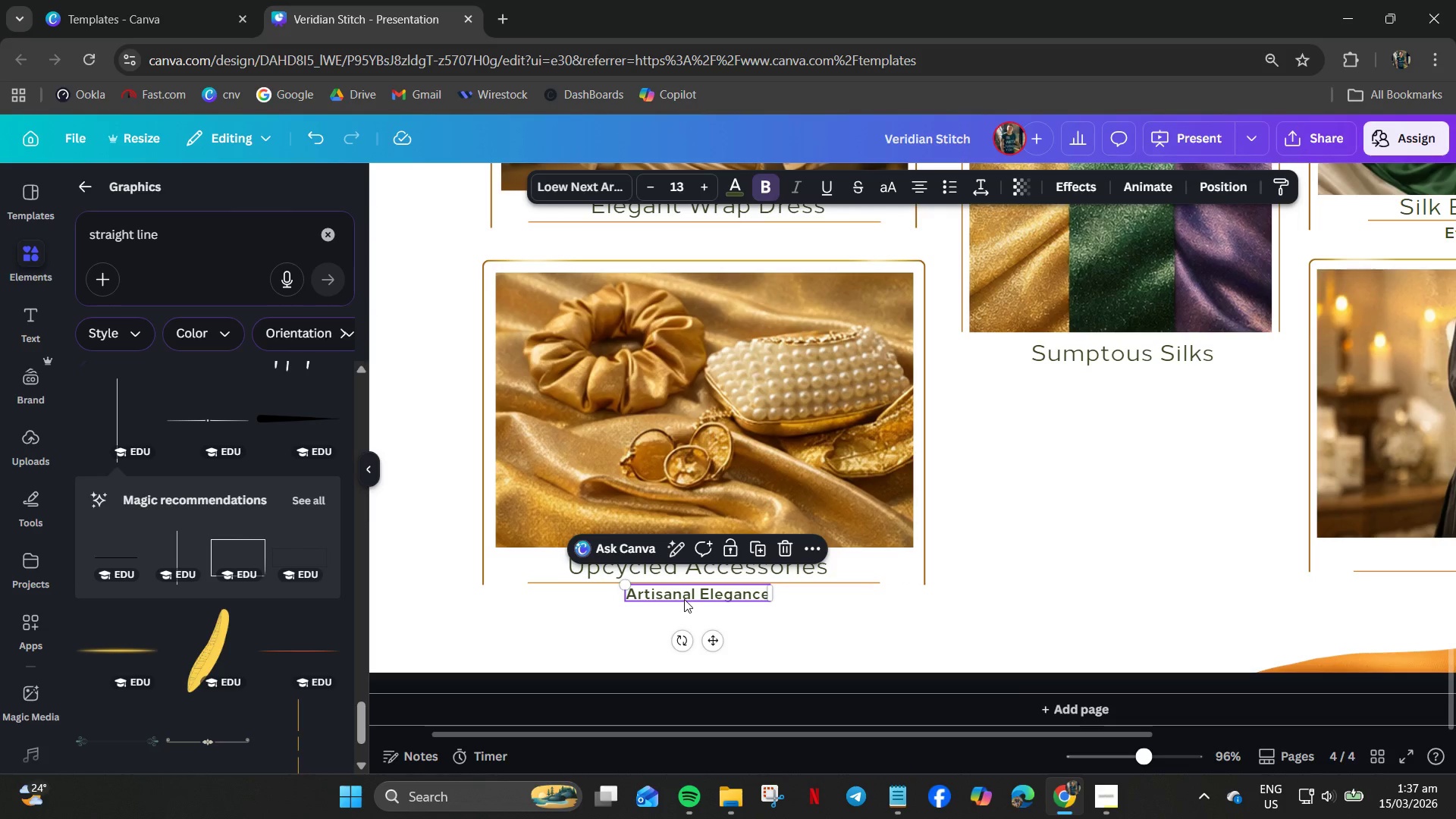 
key(Control+C)
 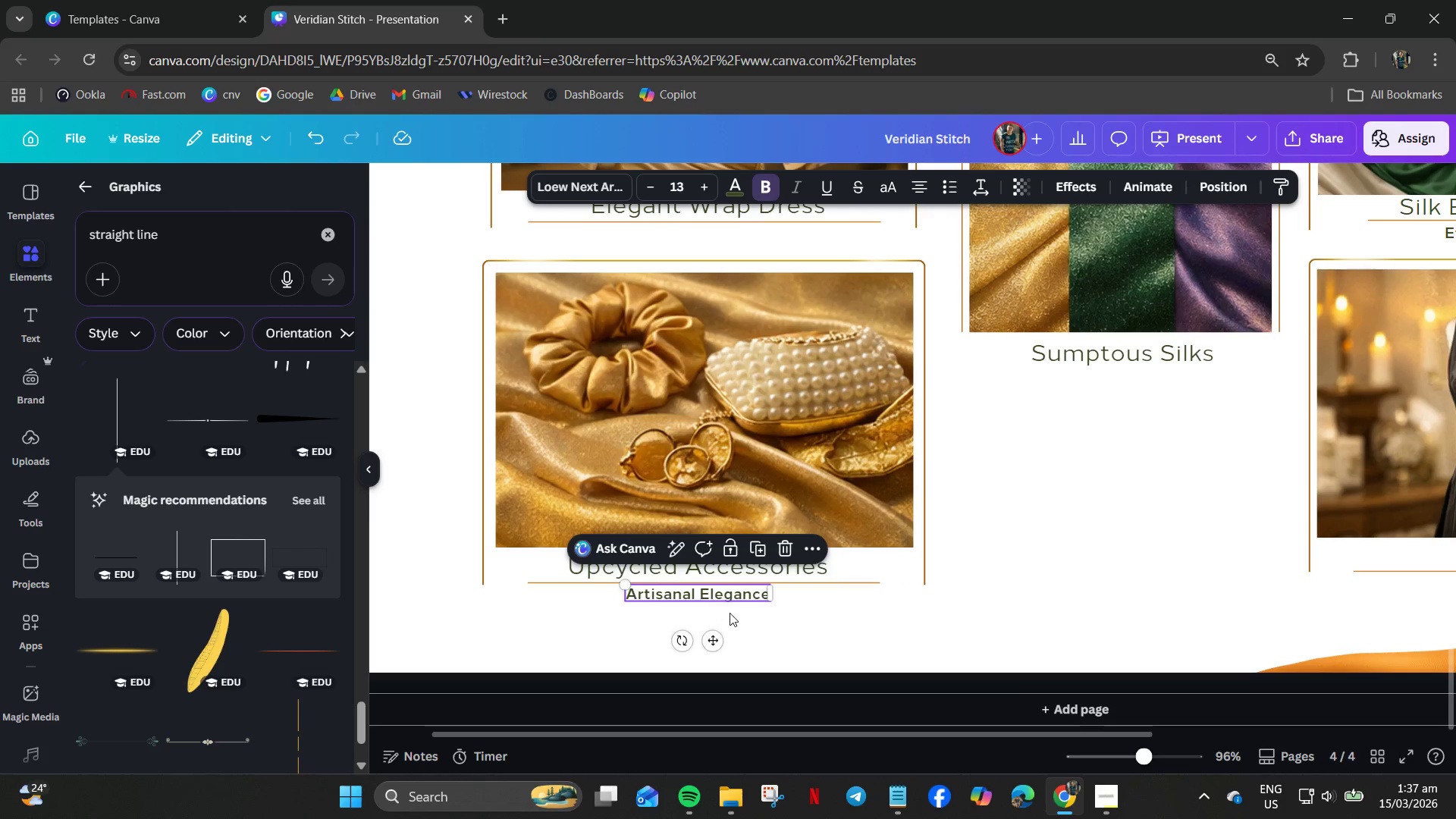 
key(Control+V)
 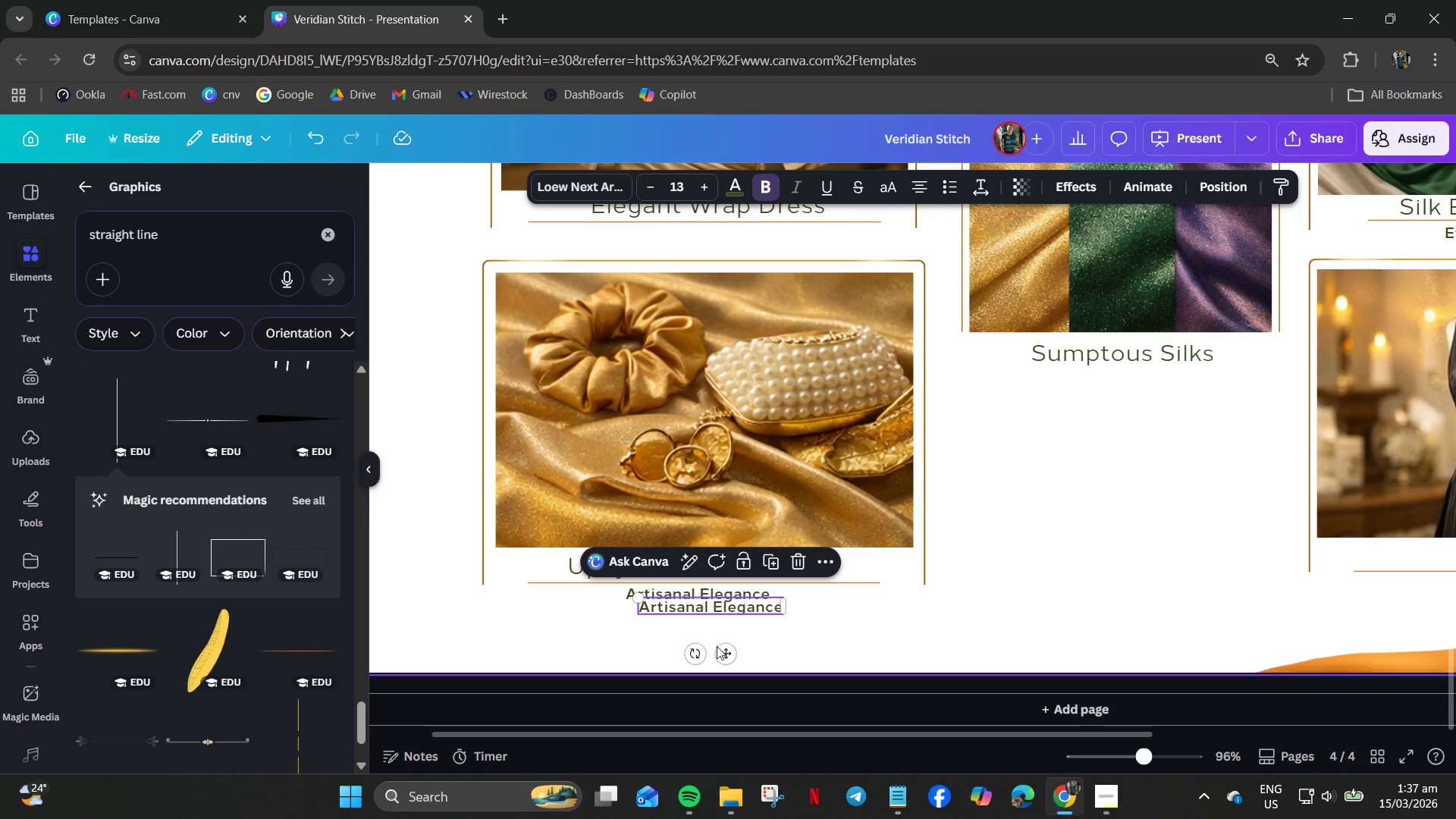 
left_click_drag(start_coordinate=[723, 651], to_coordinate=[732, 274])
 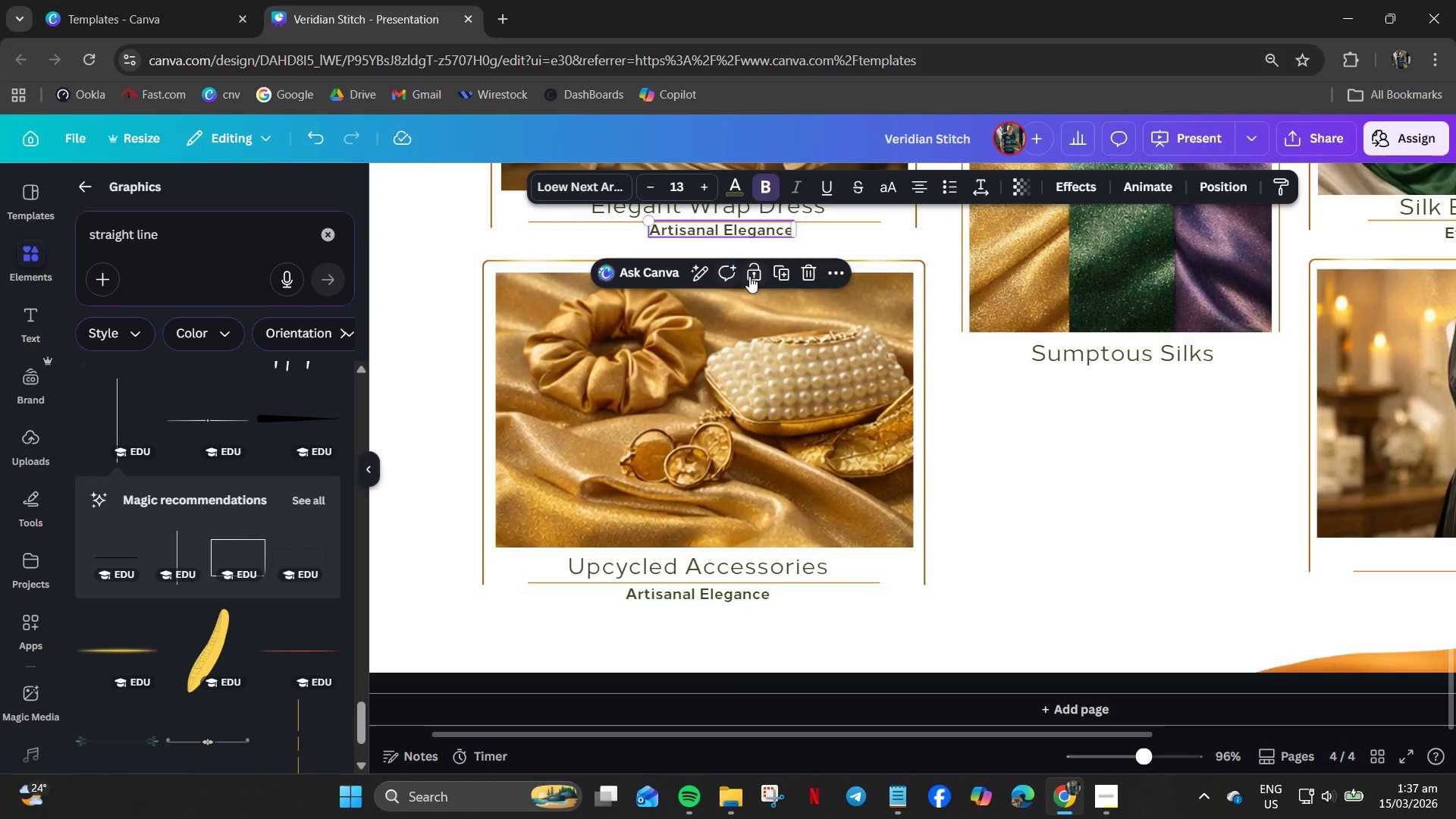 
scroll: coordinate [749, 268], scroll_direction: up, amount: 4.0
 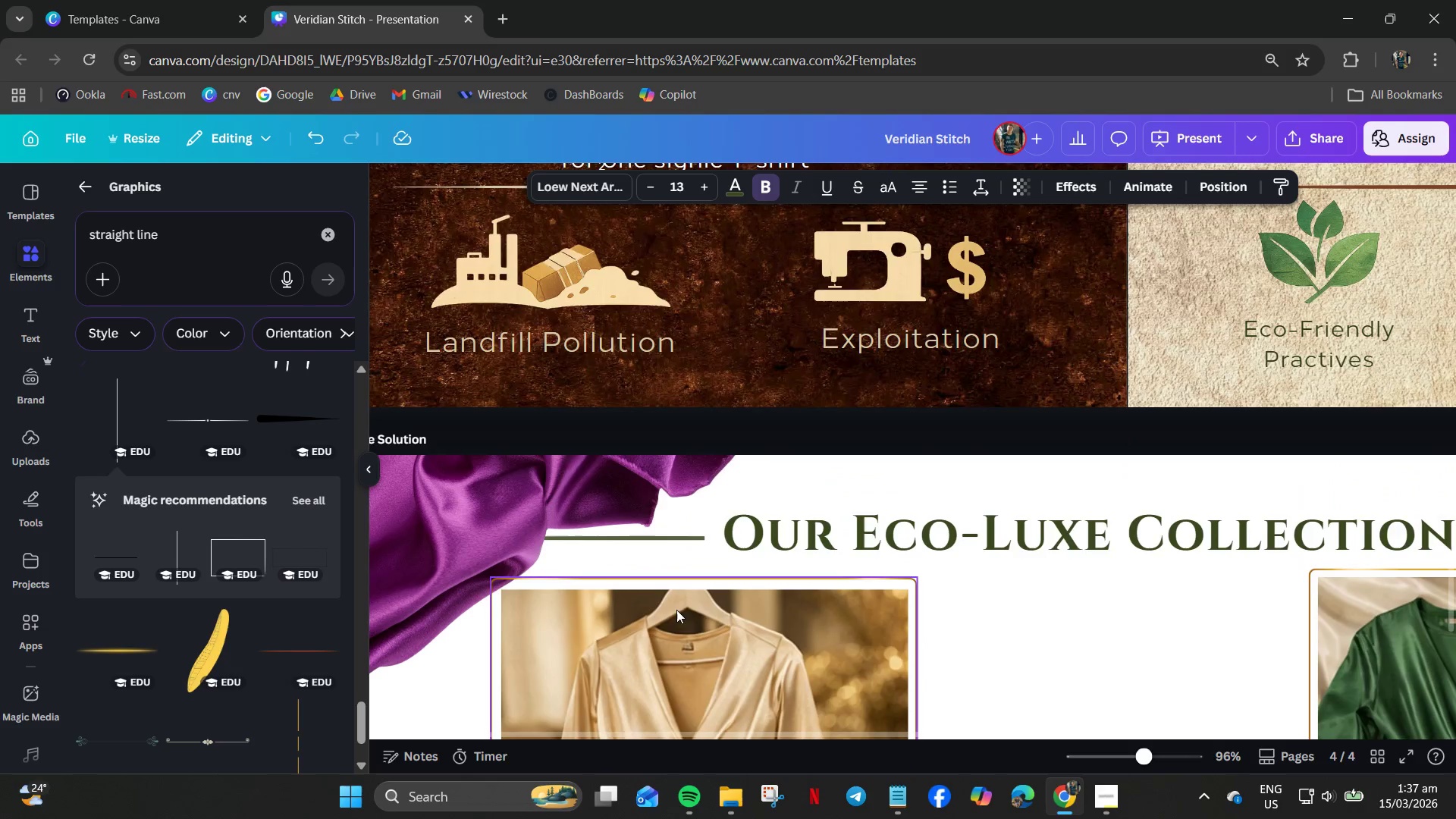 
scroll: coordinate [680, 616], scroll_direction: down, amount: 4.0
 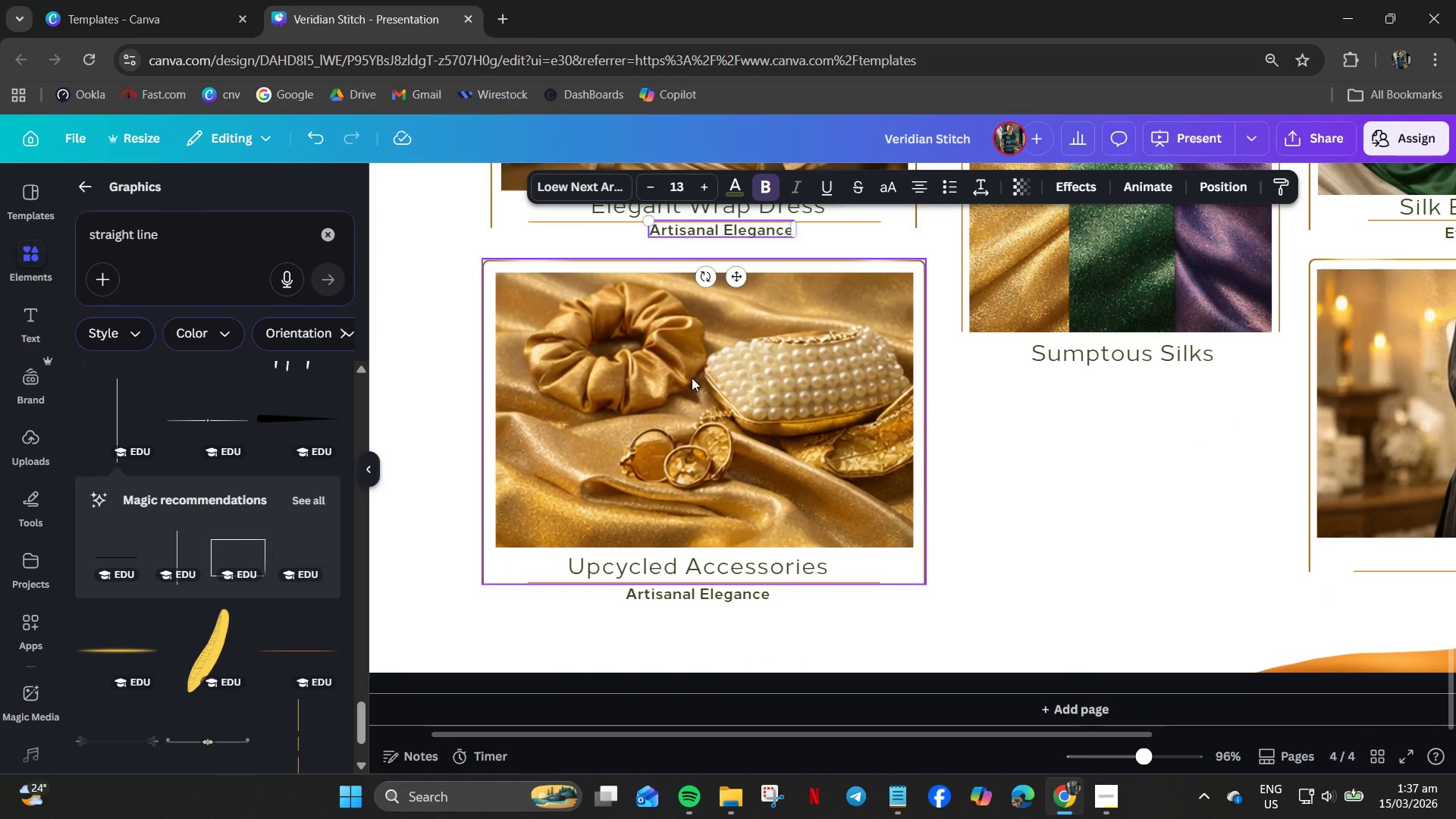 
scroll: coordinate [692, 378], scroll_direction: up, amount: 1.0
 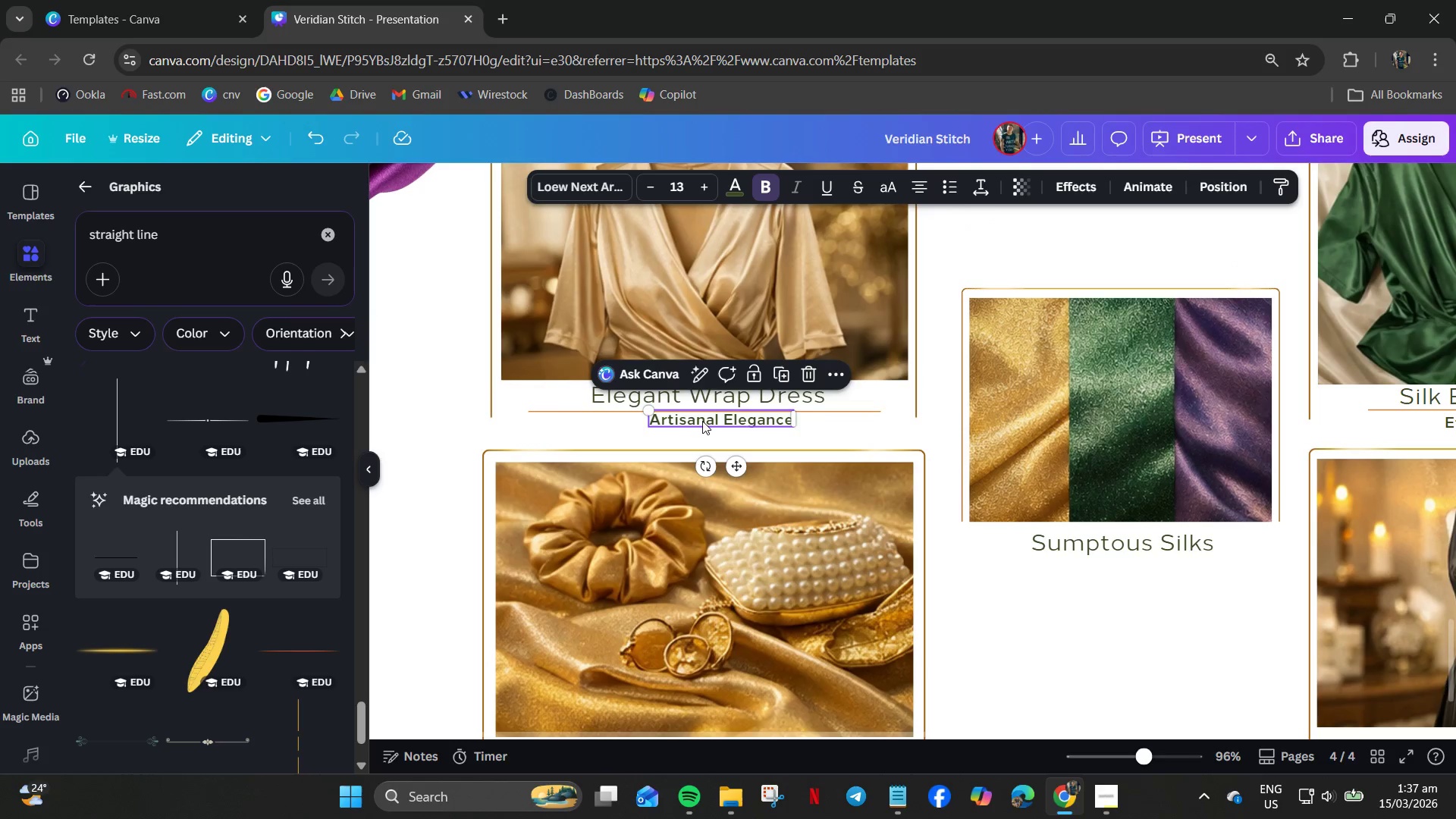 
left_click_drag(start_coordinate=[702, 421], to_coordinate=[685, 422])
 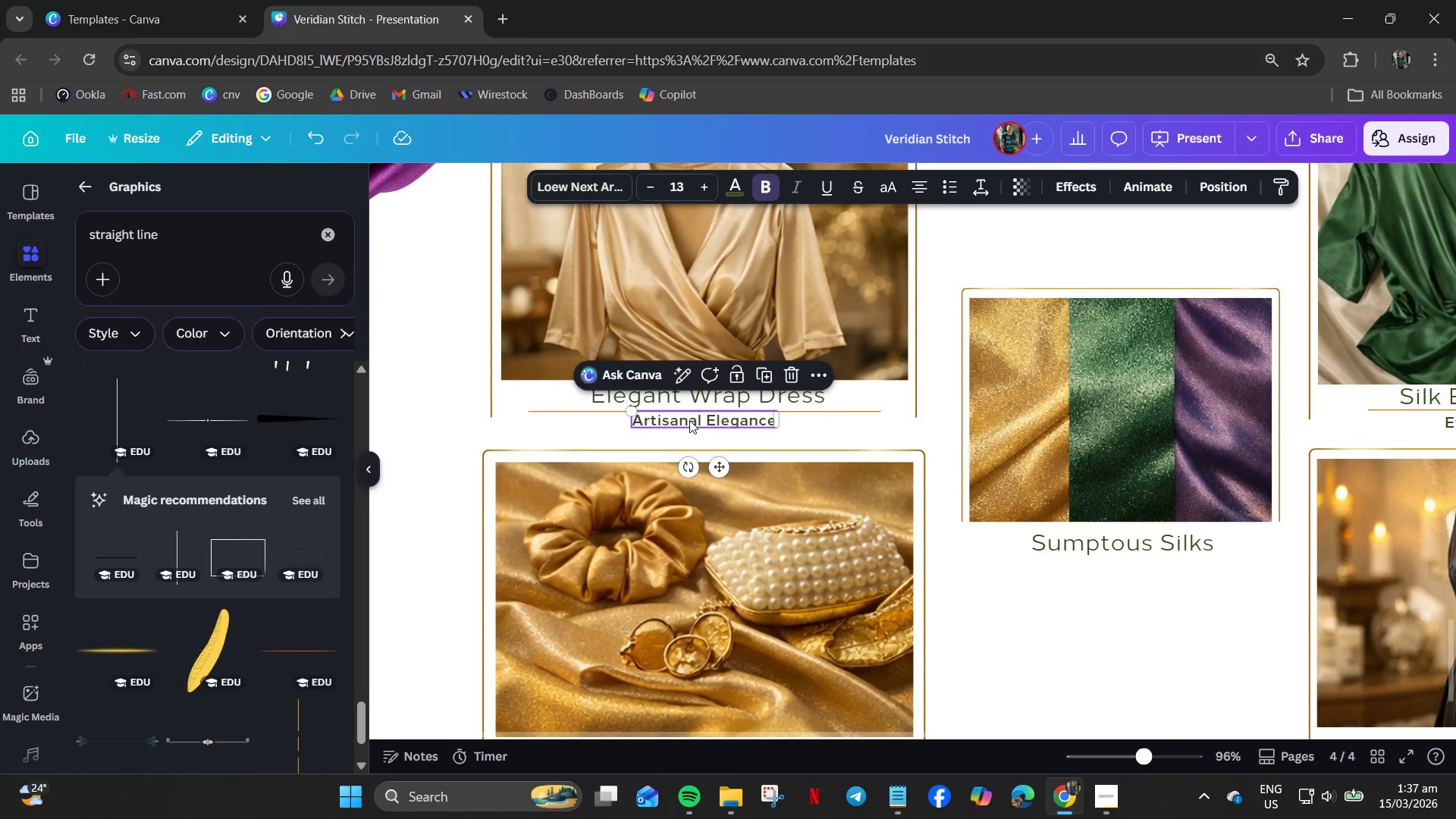 
double_click([689, 420])
 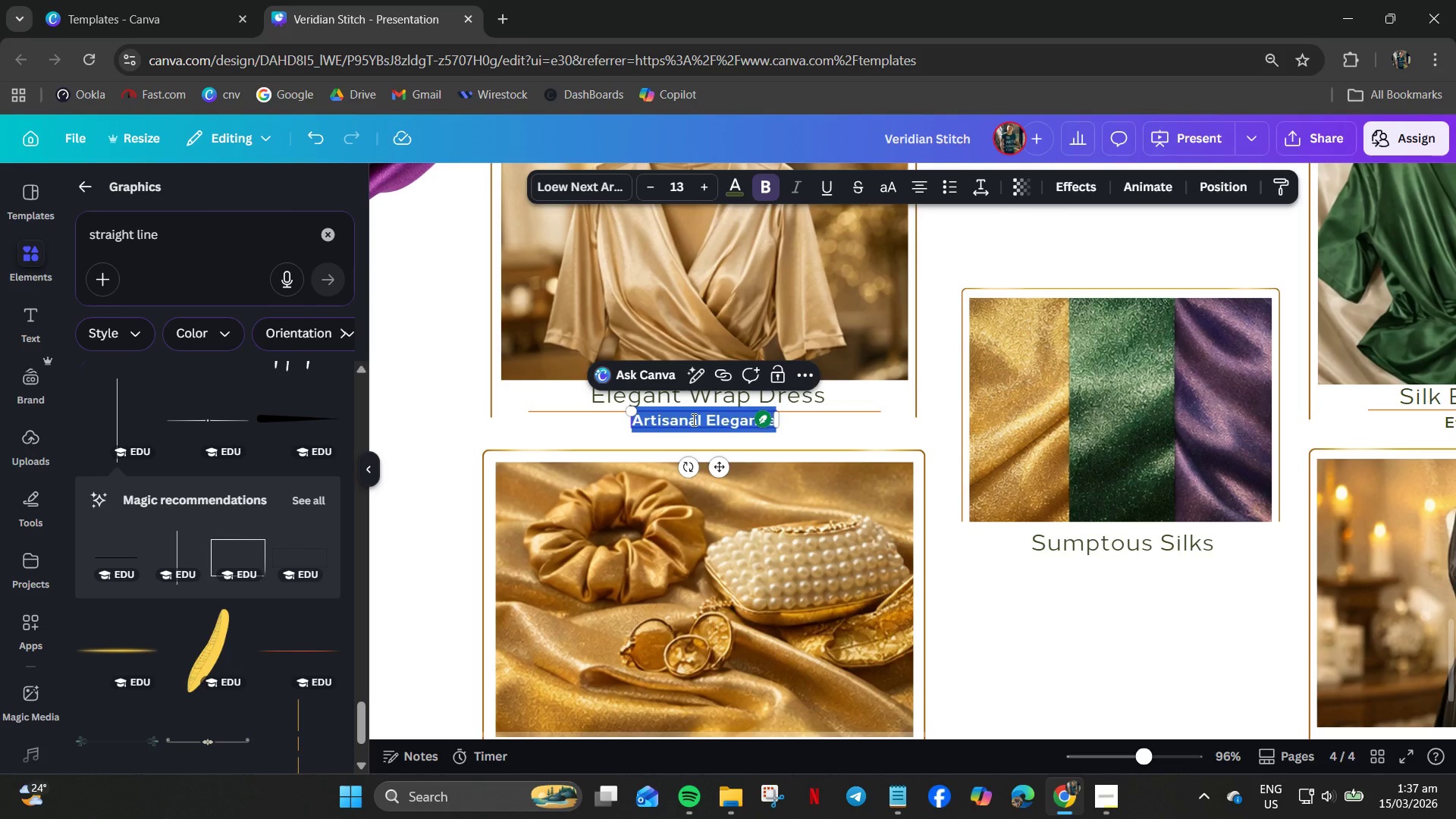 
type(Timelessly Chic)
 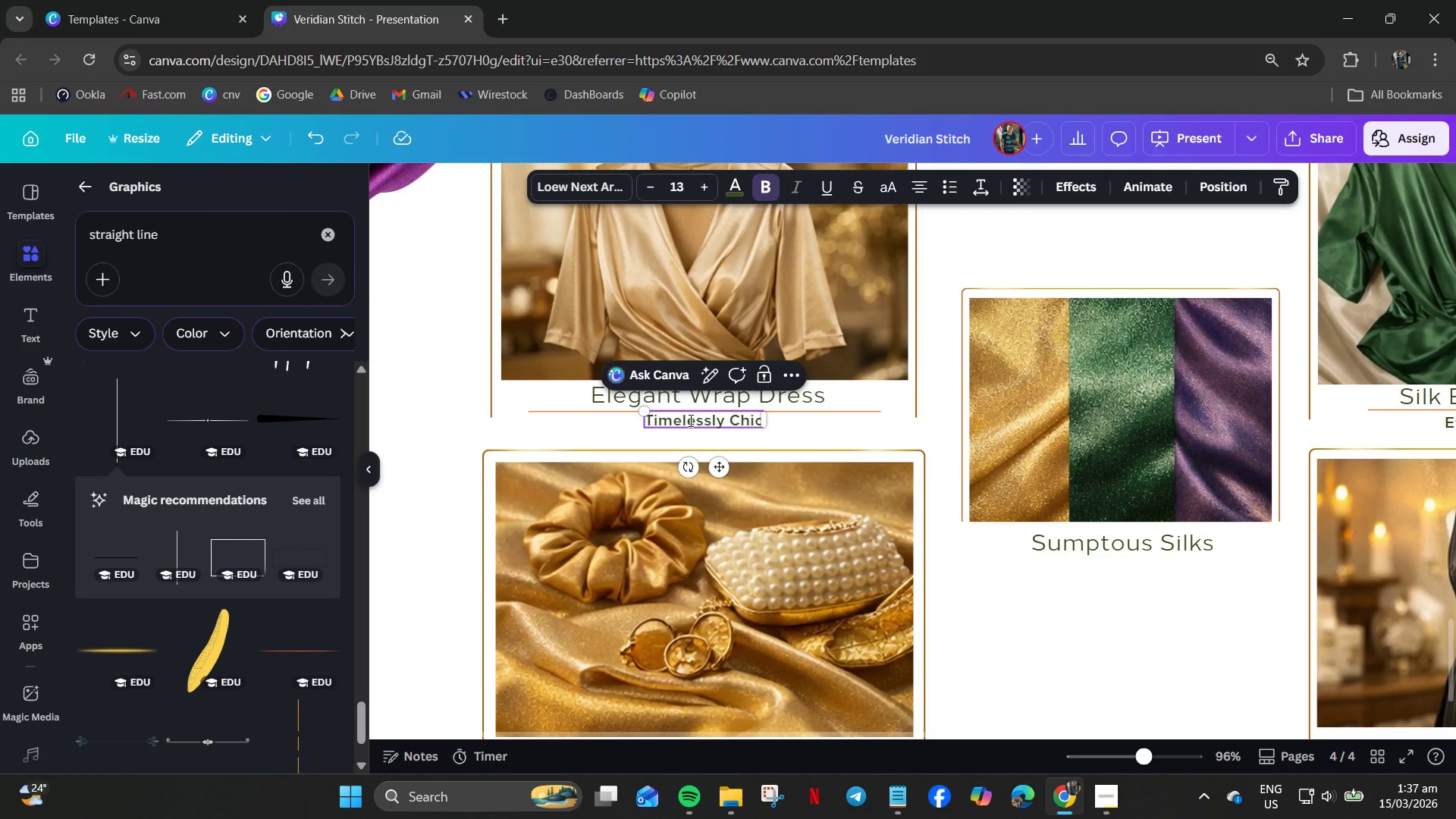 
left_click([608, 427])
 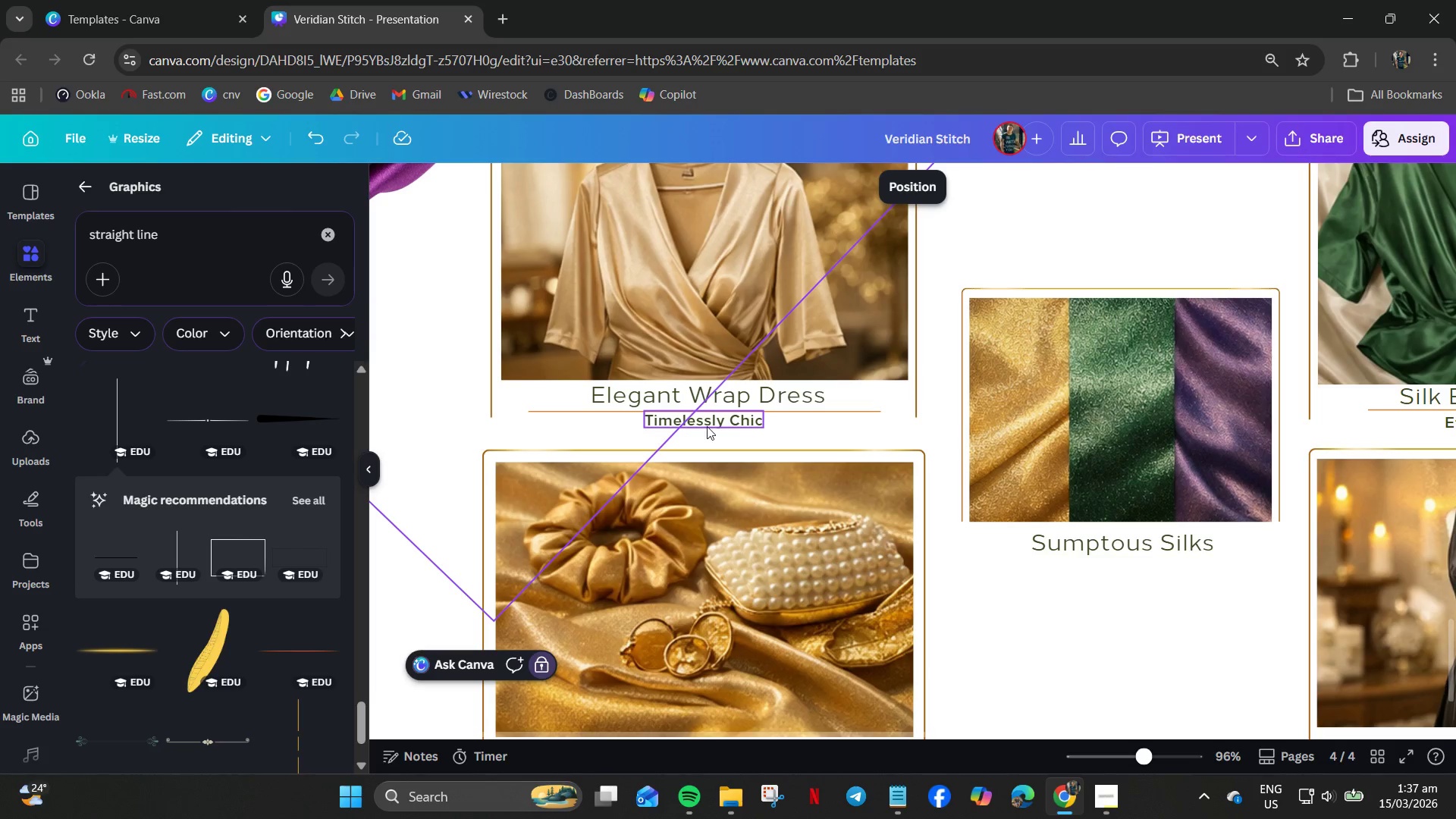 
left_click([707, 426])
 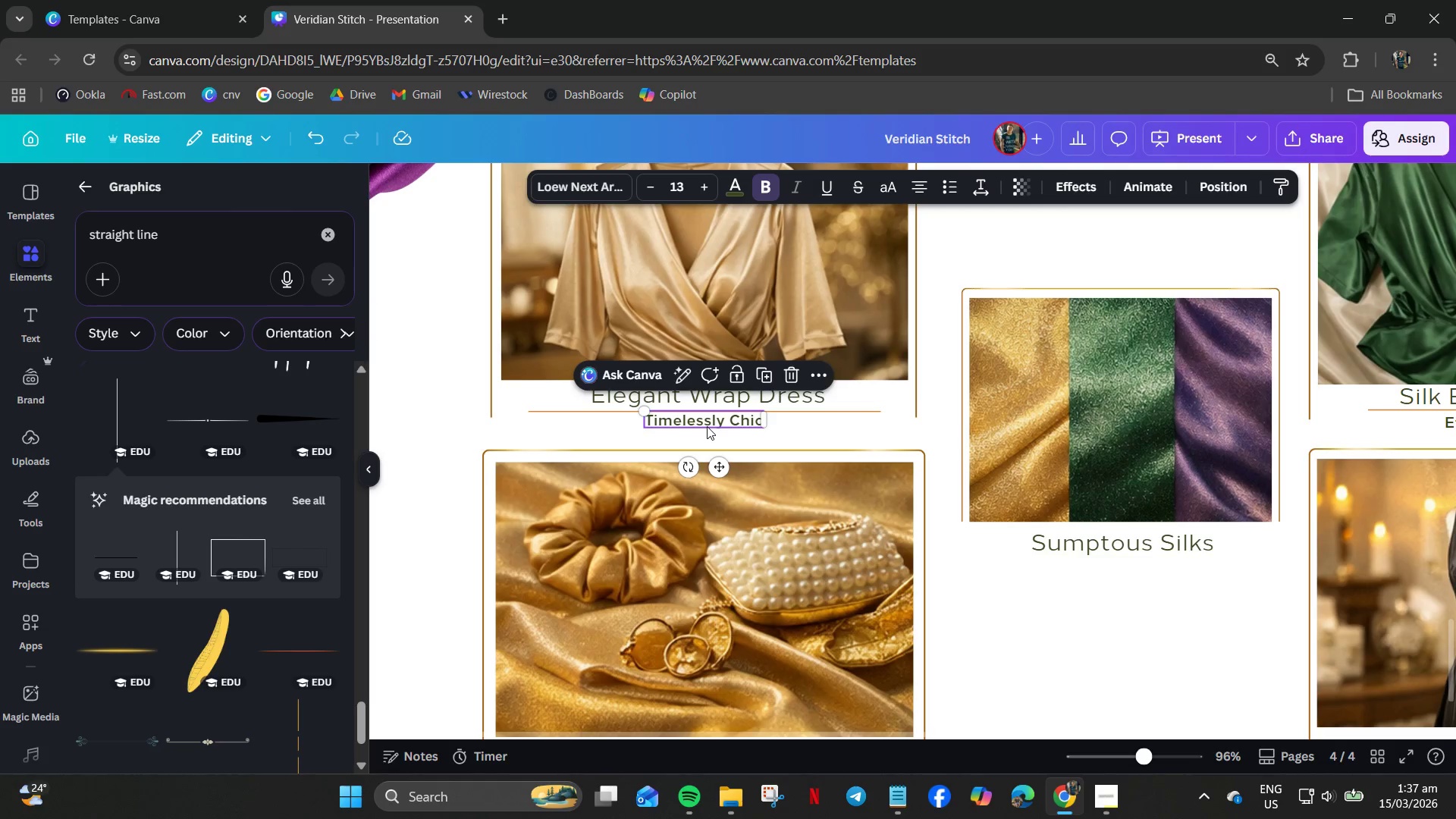 
key(Control+C)
 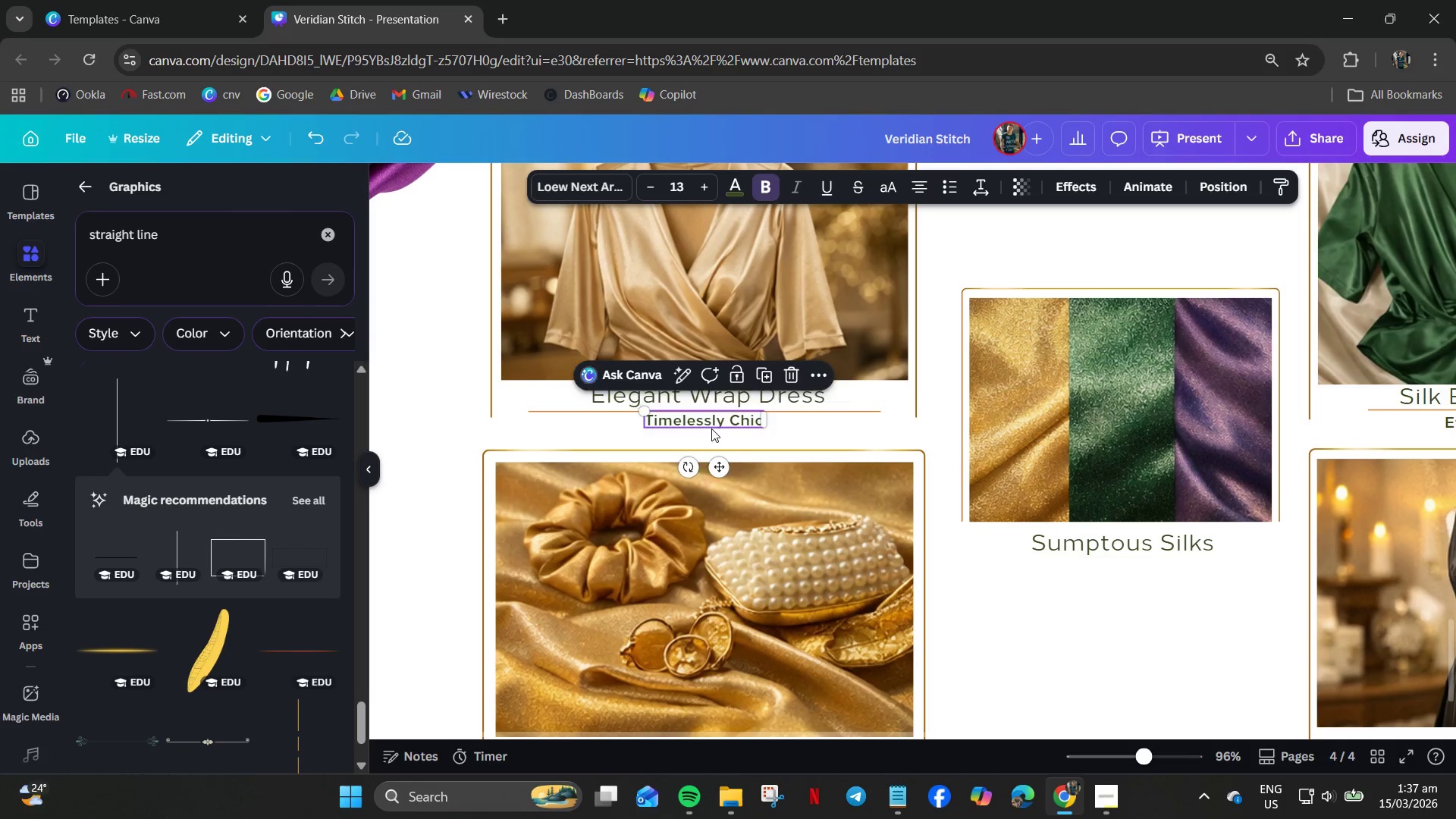 
key(Control+V)
 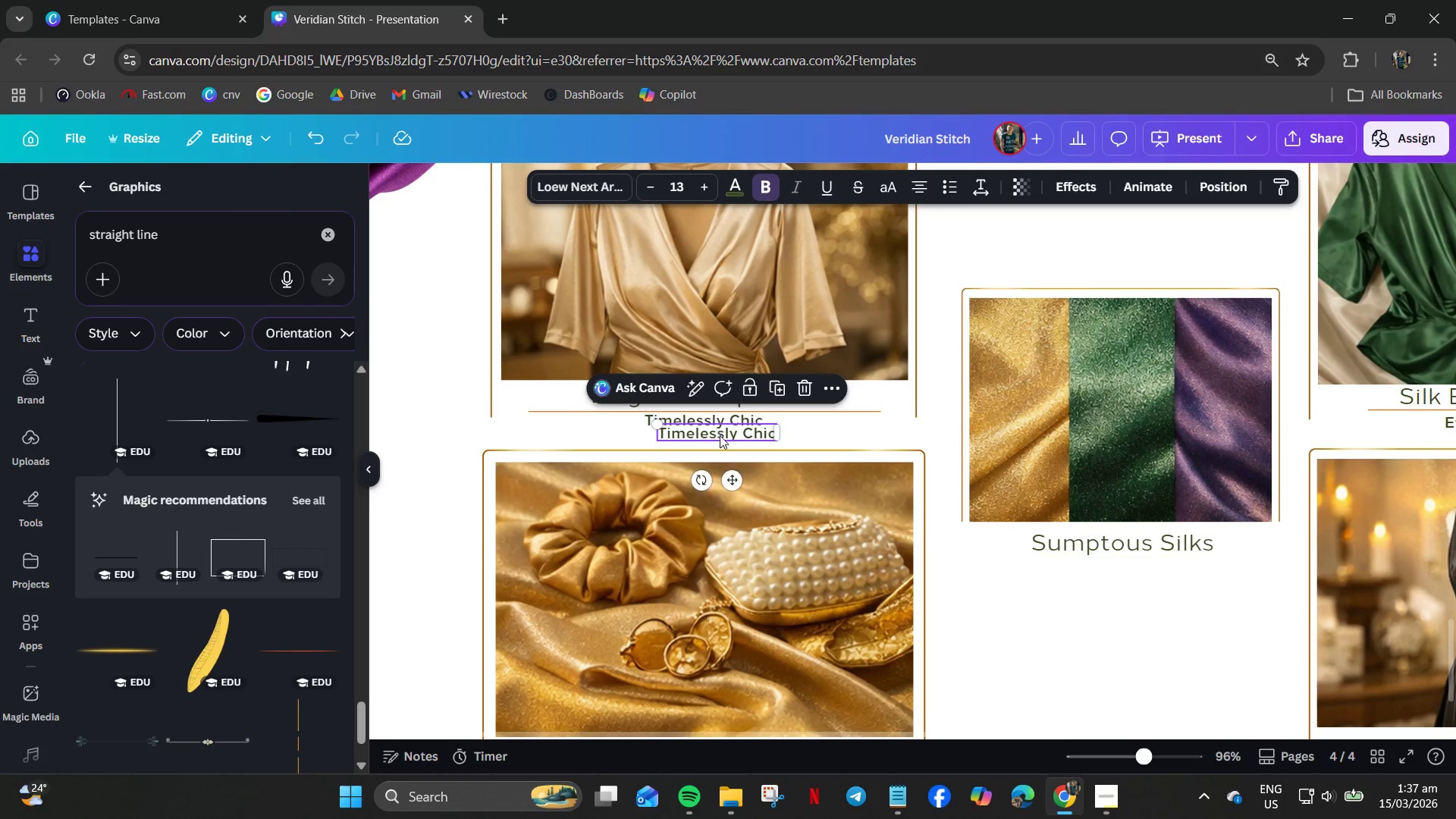 
left_click_drag(start_coordinate=[716, 428], to_coordinate=[1131, 565])
 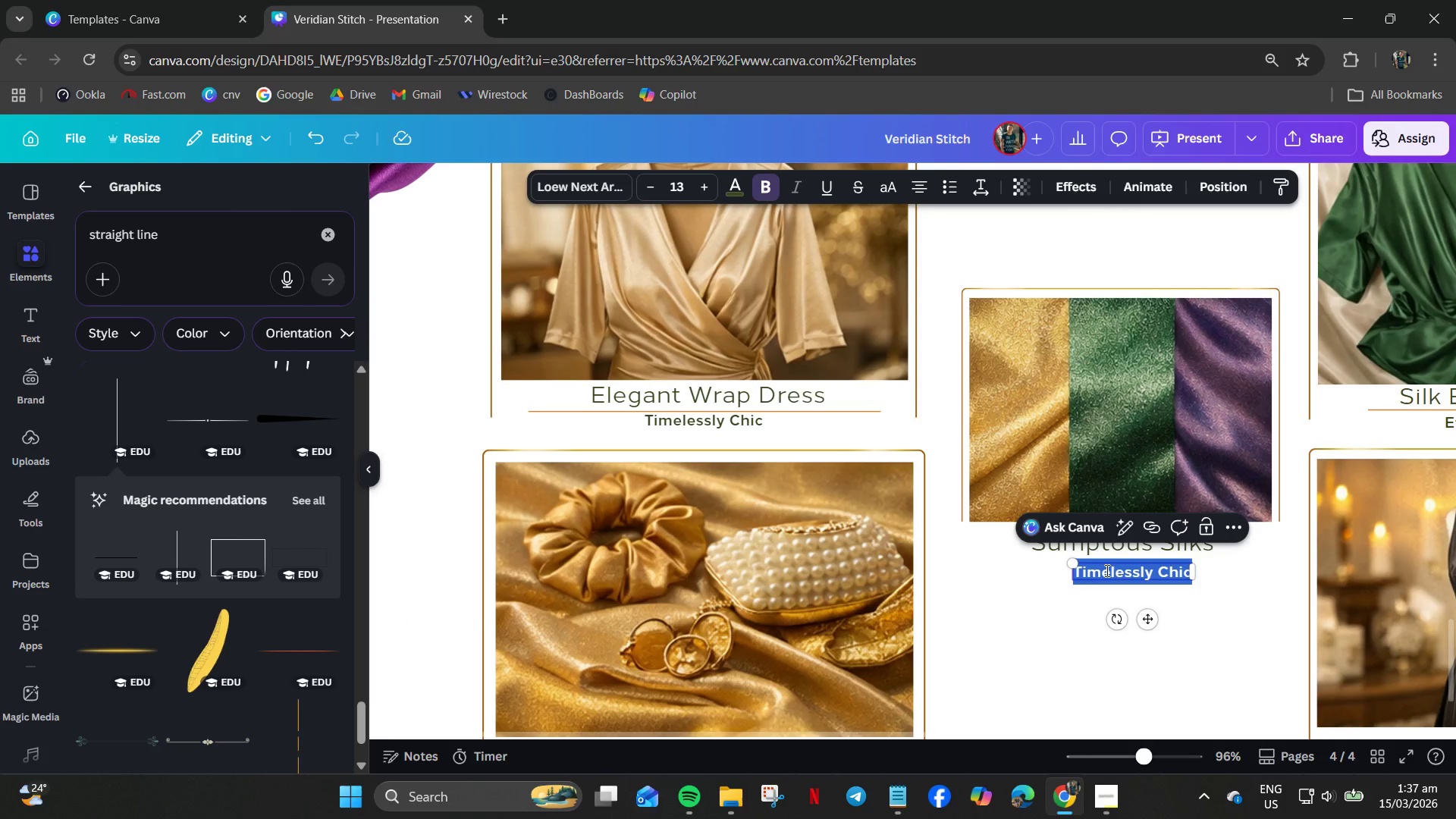 
double_click([1106, 570])
 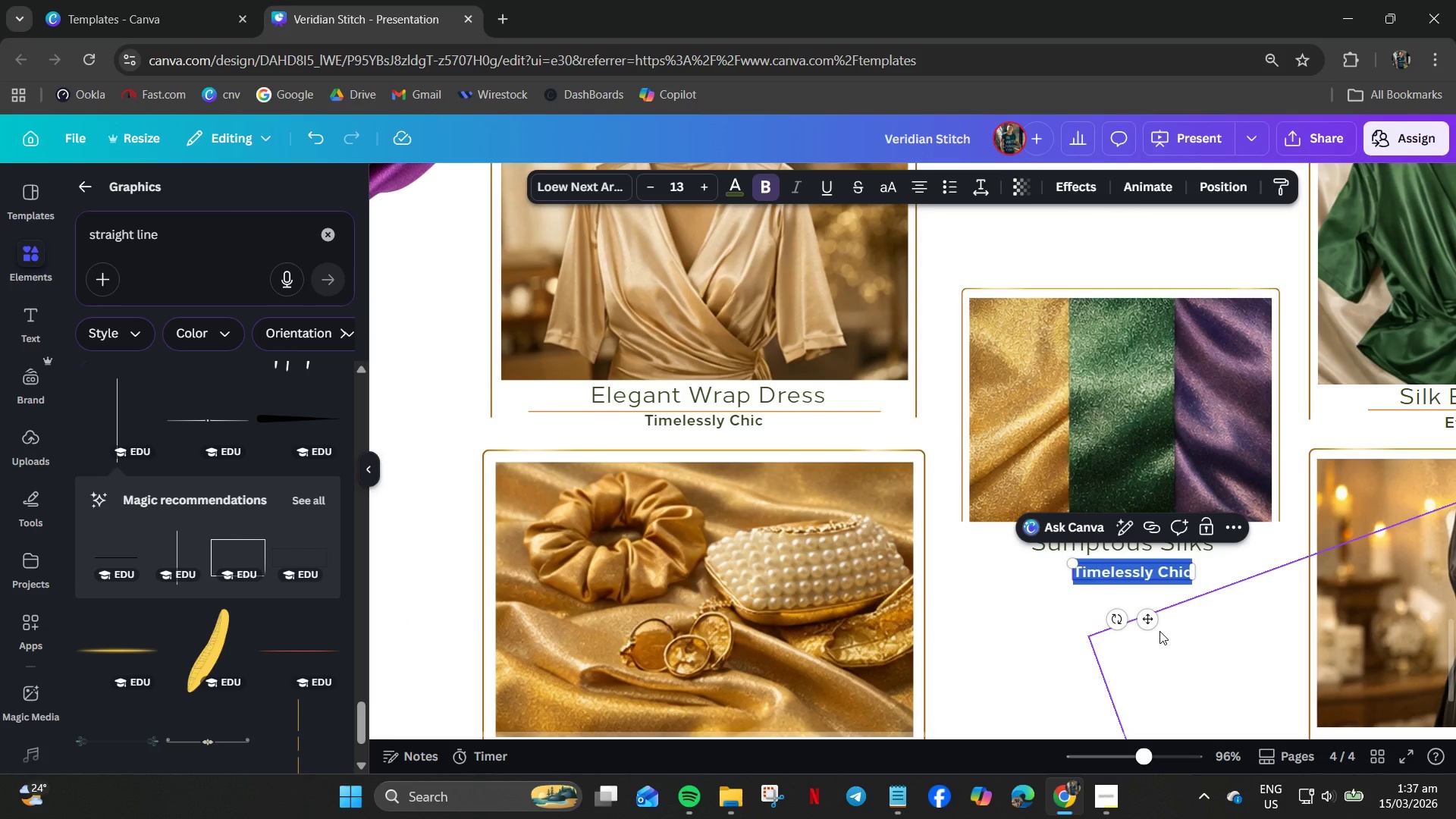 
type(Luxe Fabrics)
 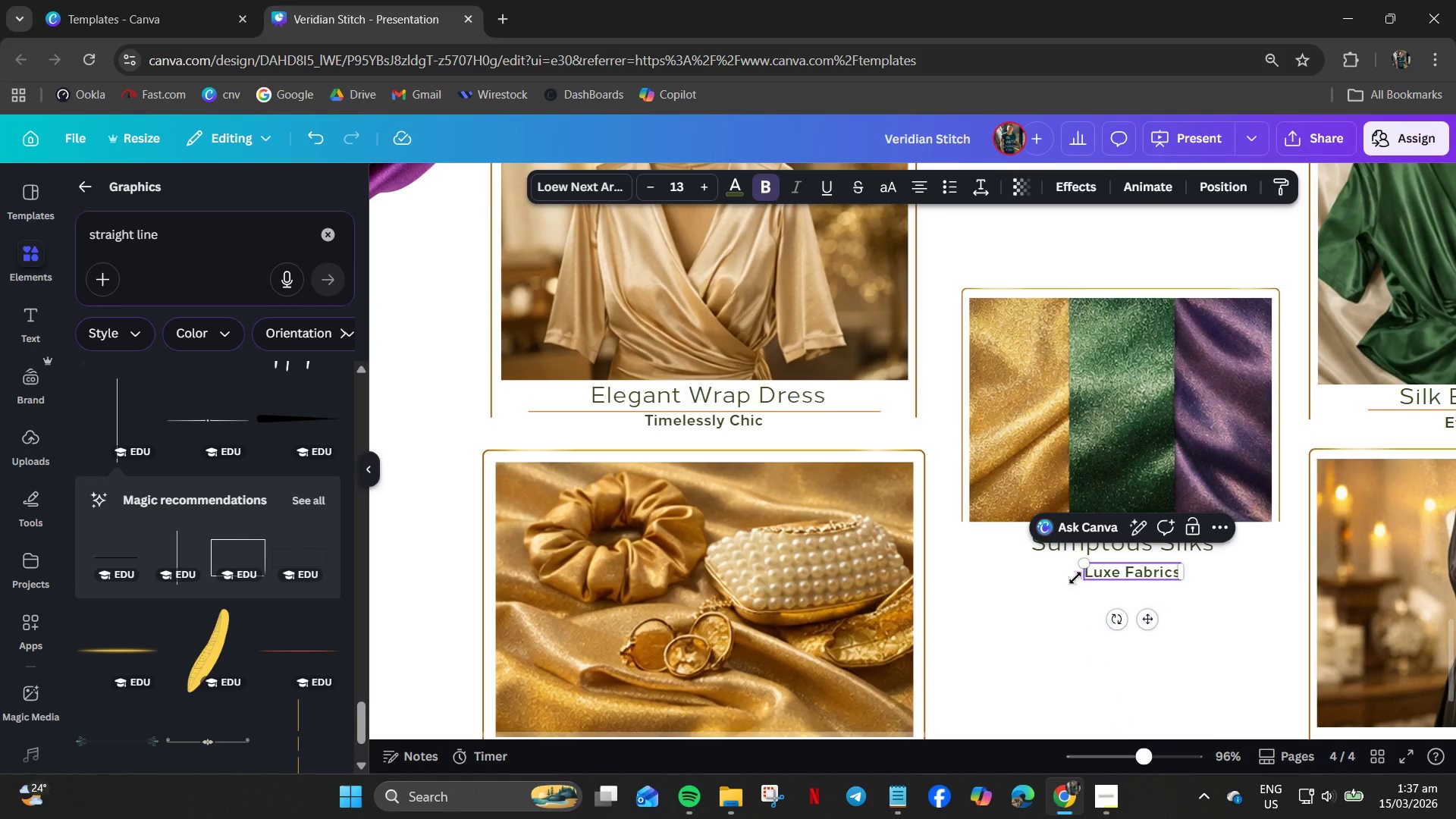 
left_click([1056, 572])
 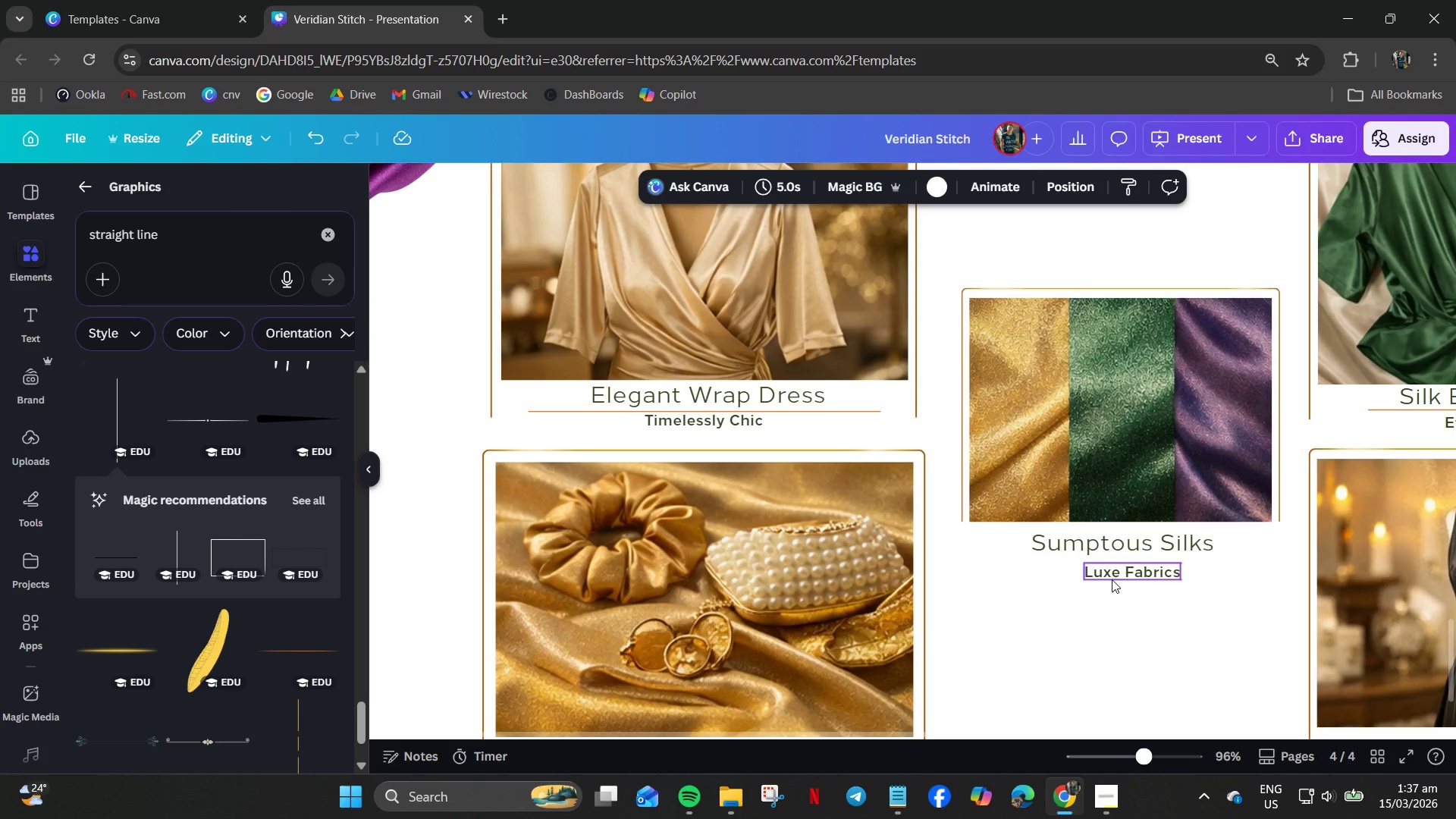 
left_click([1112, 579])
 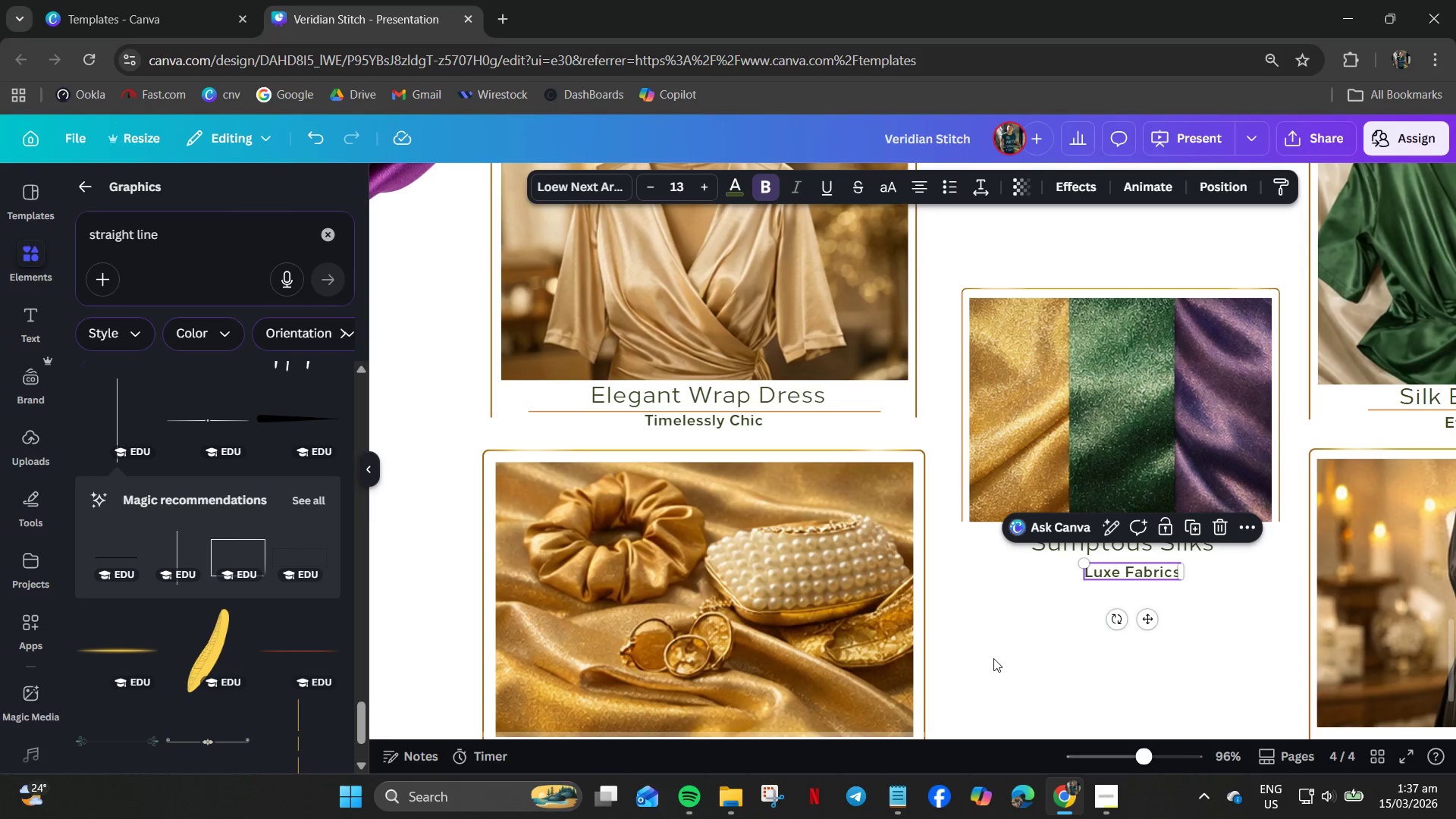 
left_click([991, 670])
 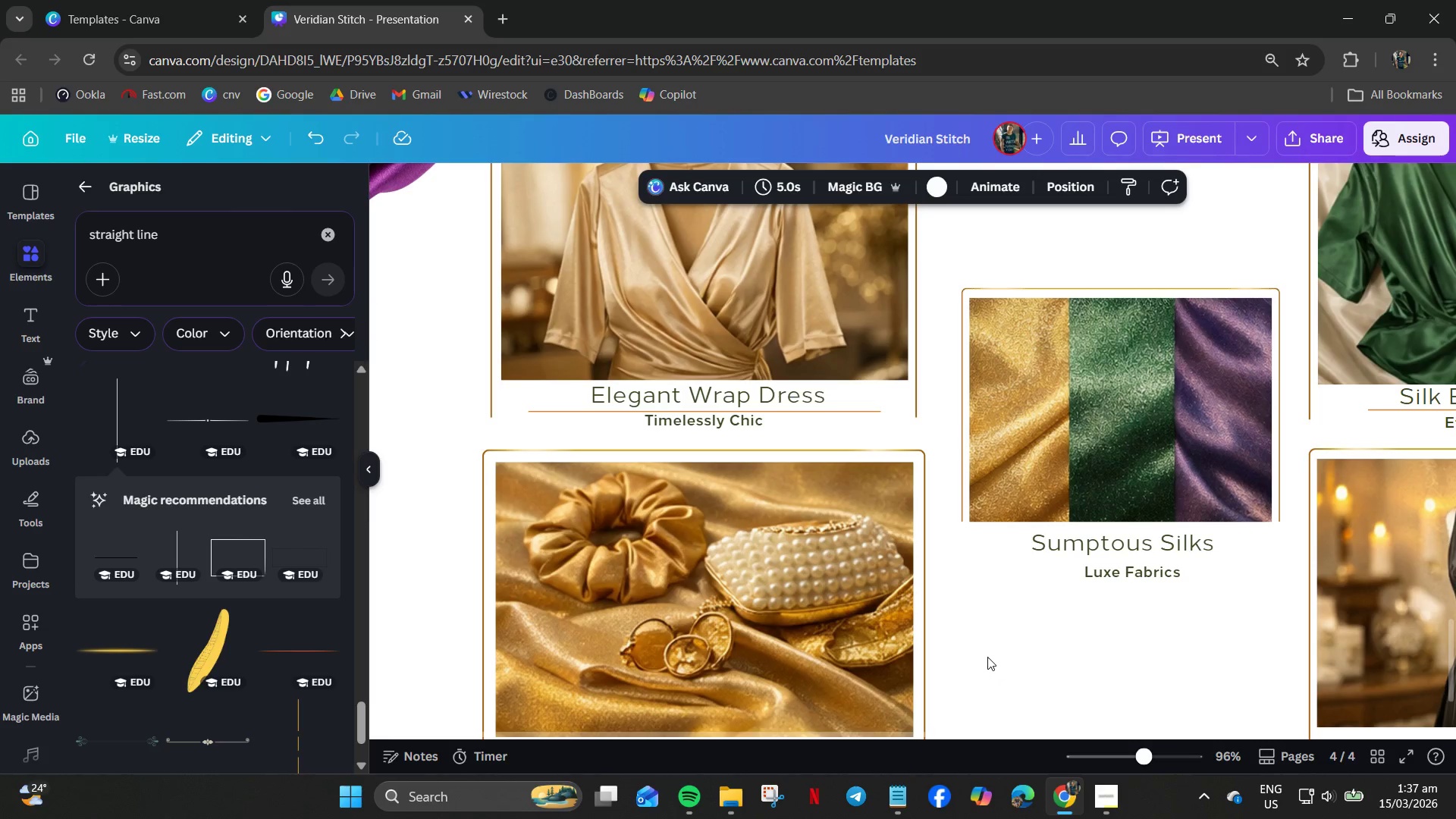 
hold_key(key=ControlLeft, duration=0.75)
scroll: coordinate [984, 654], scroll_direction: down, amount: 5.0
 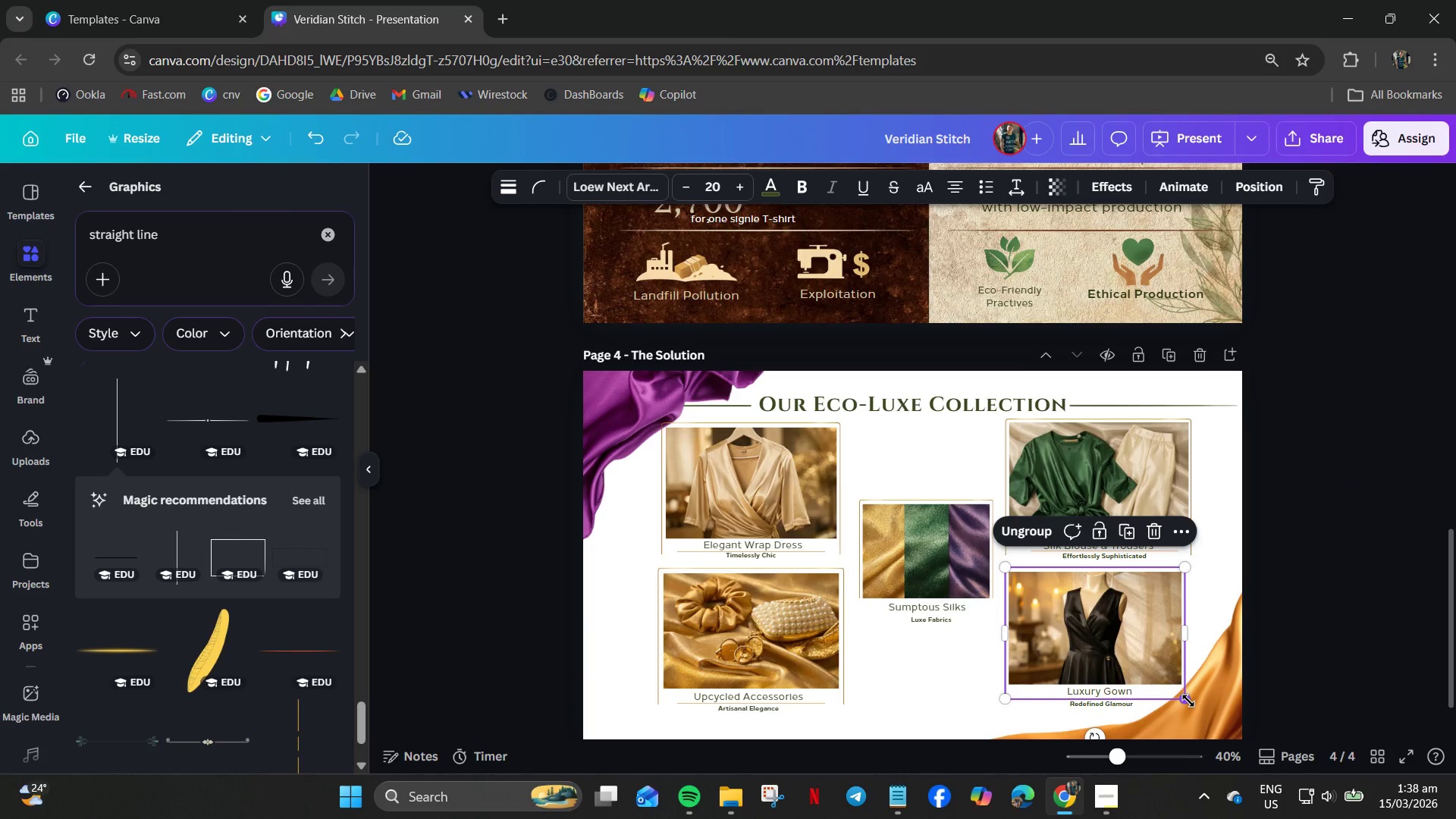 
wait(6.56)
 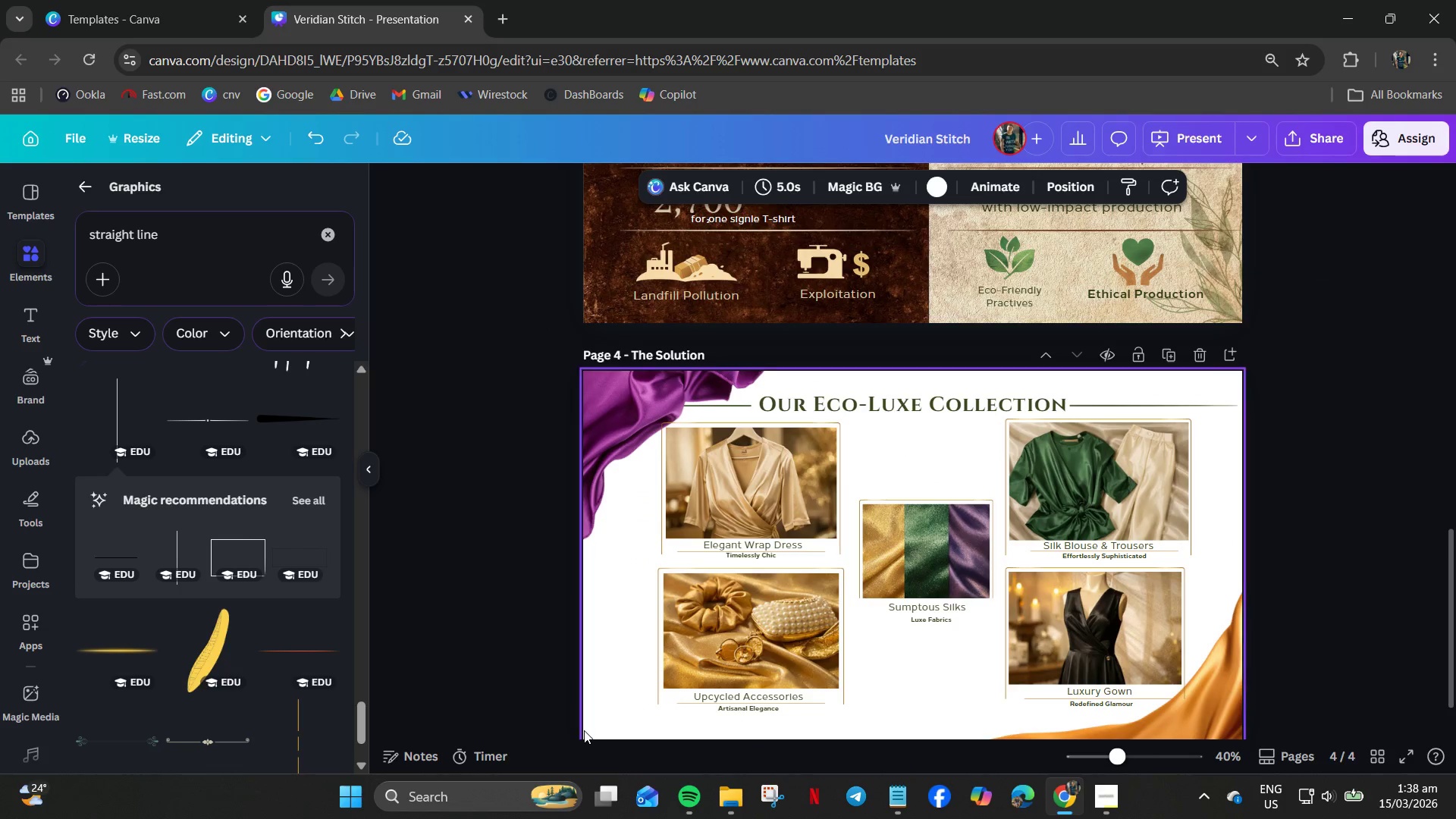 
left_click_drag(start_coordinate=[1073, 714], to_coordinate=[1082, 686])
 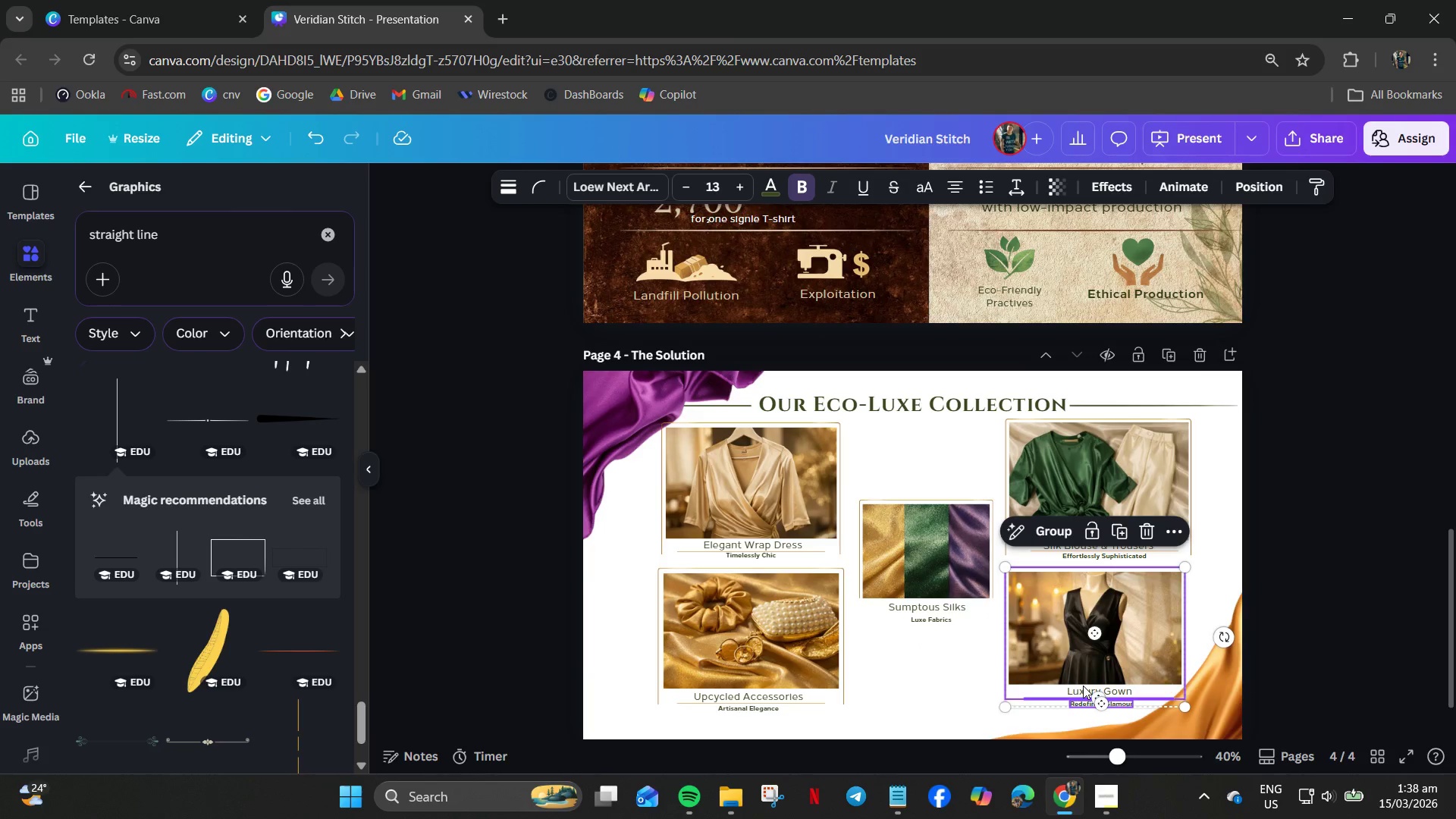 
right_click([1083, 686])
 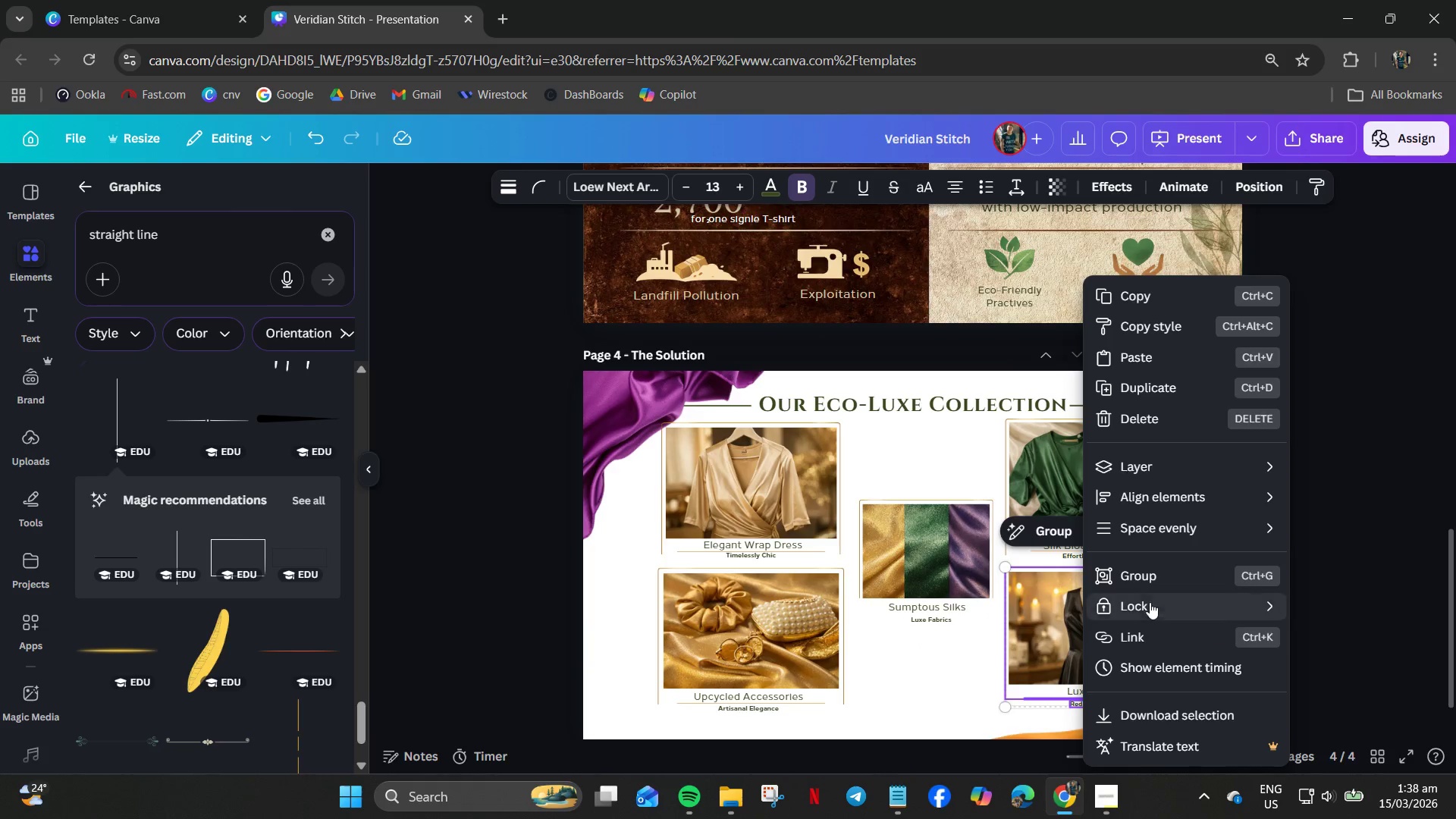 
left_click([1143, 582])
 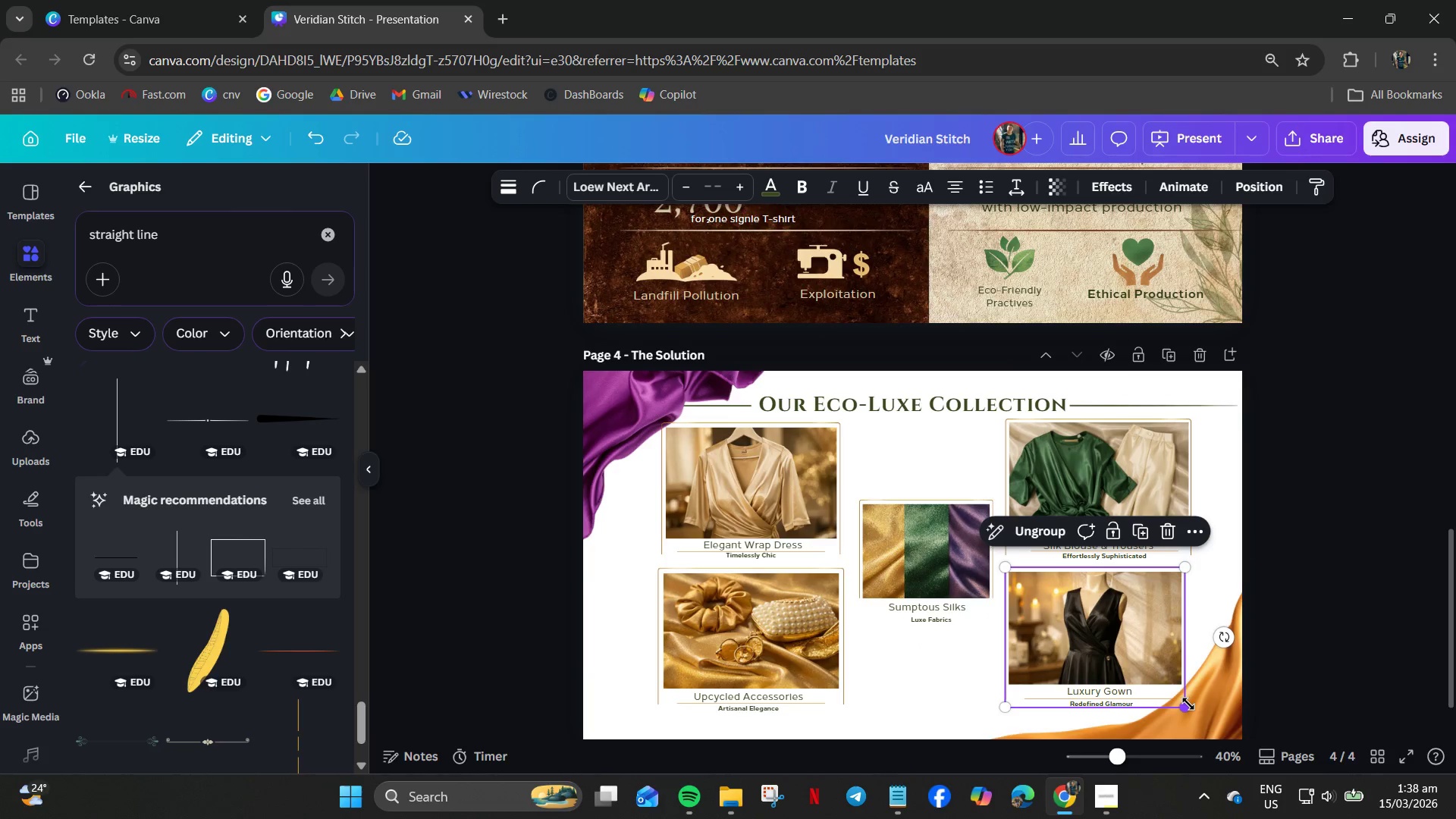 
left_click_drag(start_coordinate=[1185, 706], to_coordinate=[1193, 710])
 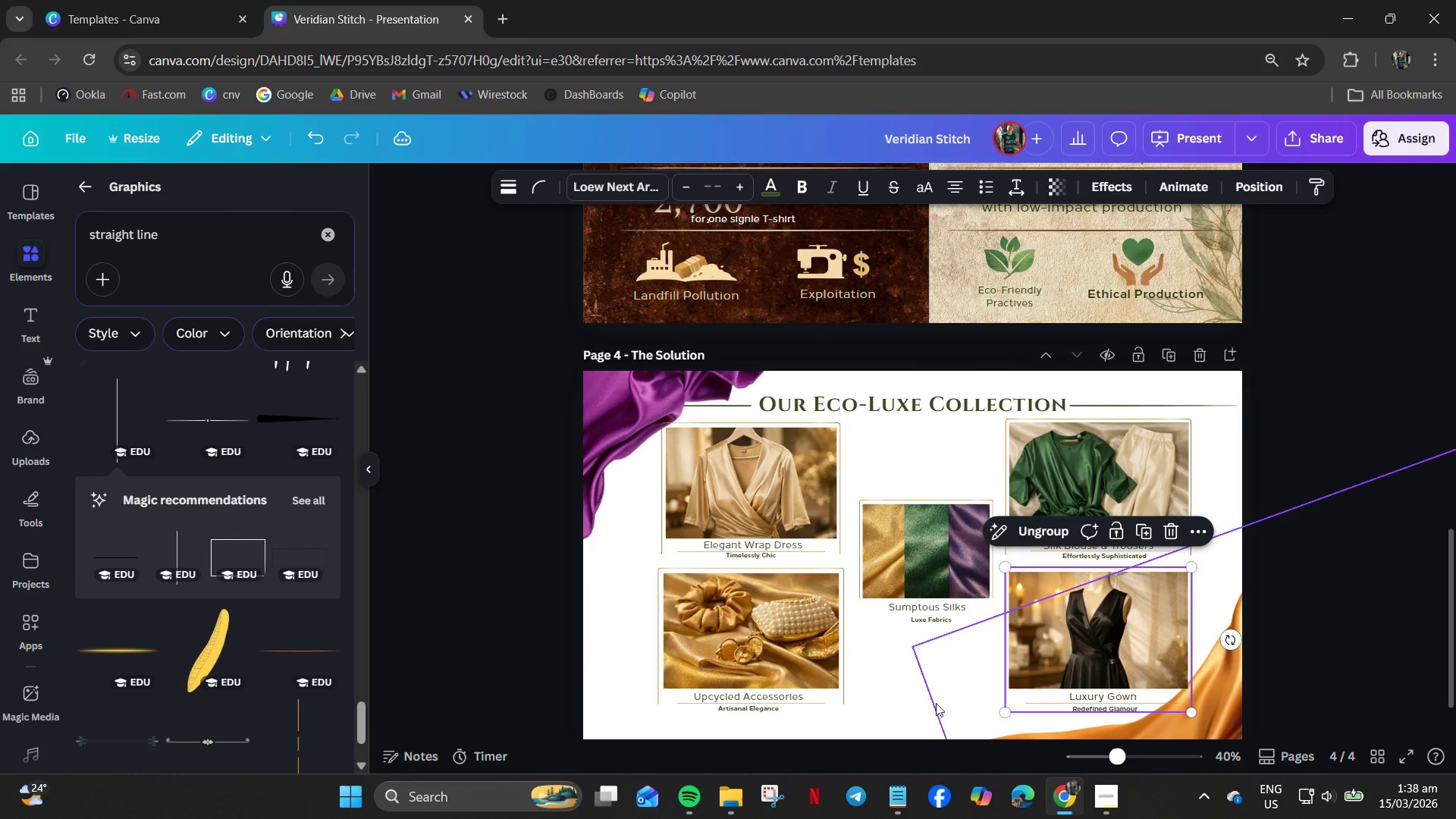 
left_click([932, 701])
 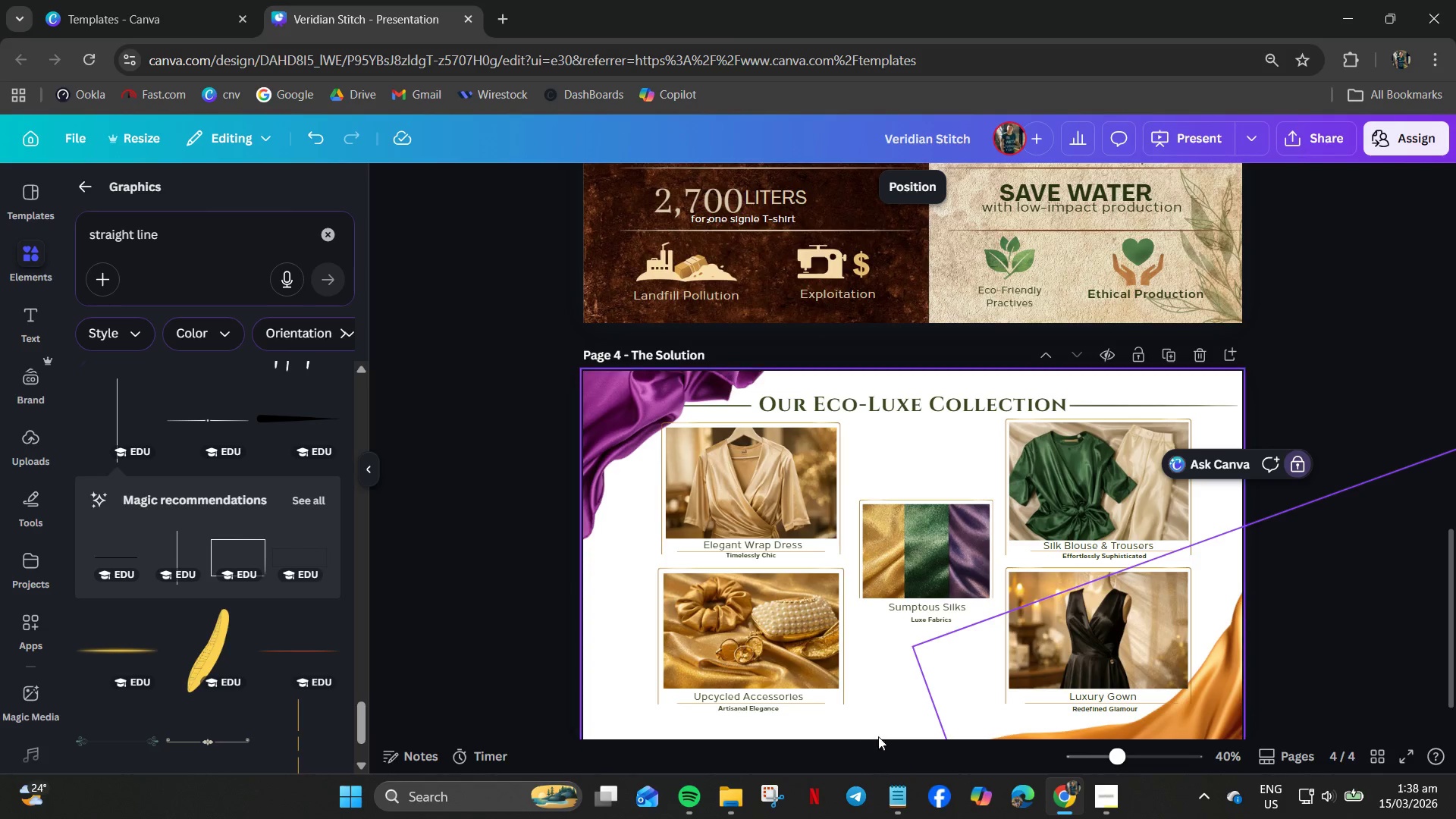 
left_click([886, 717])
 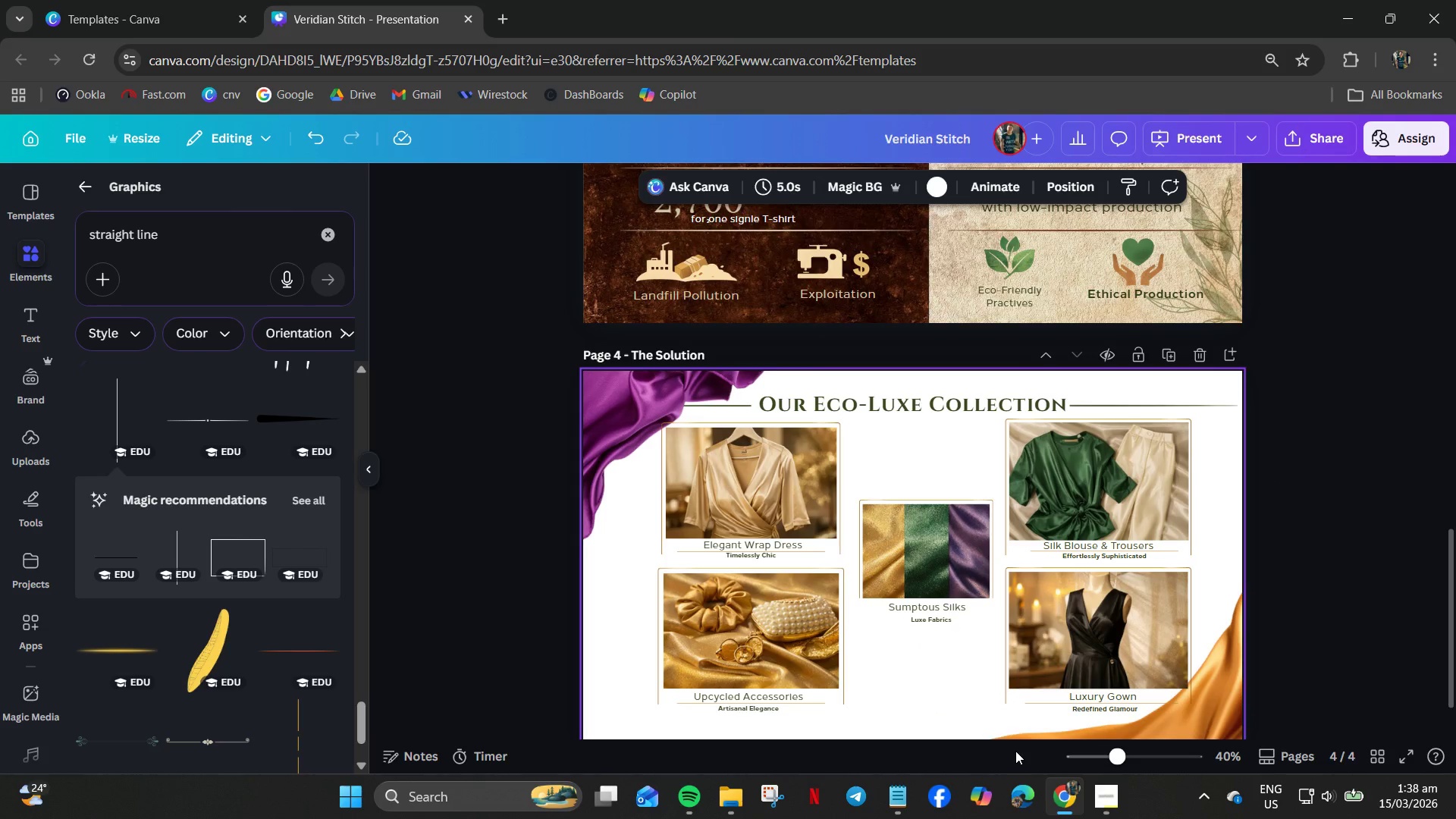 
wait(10.72)
 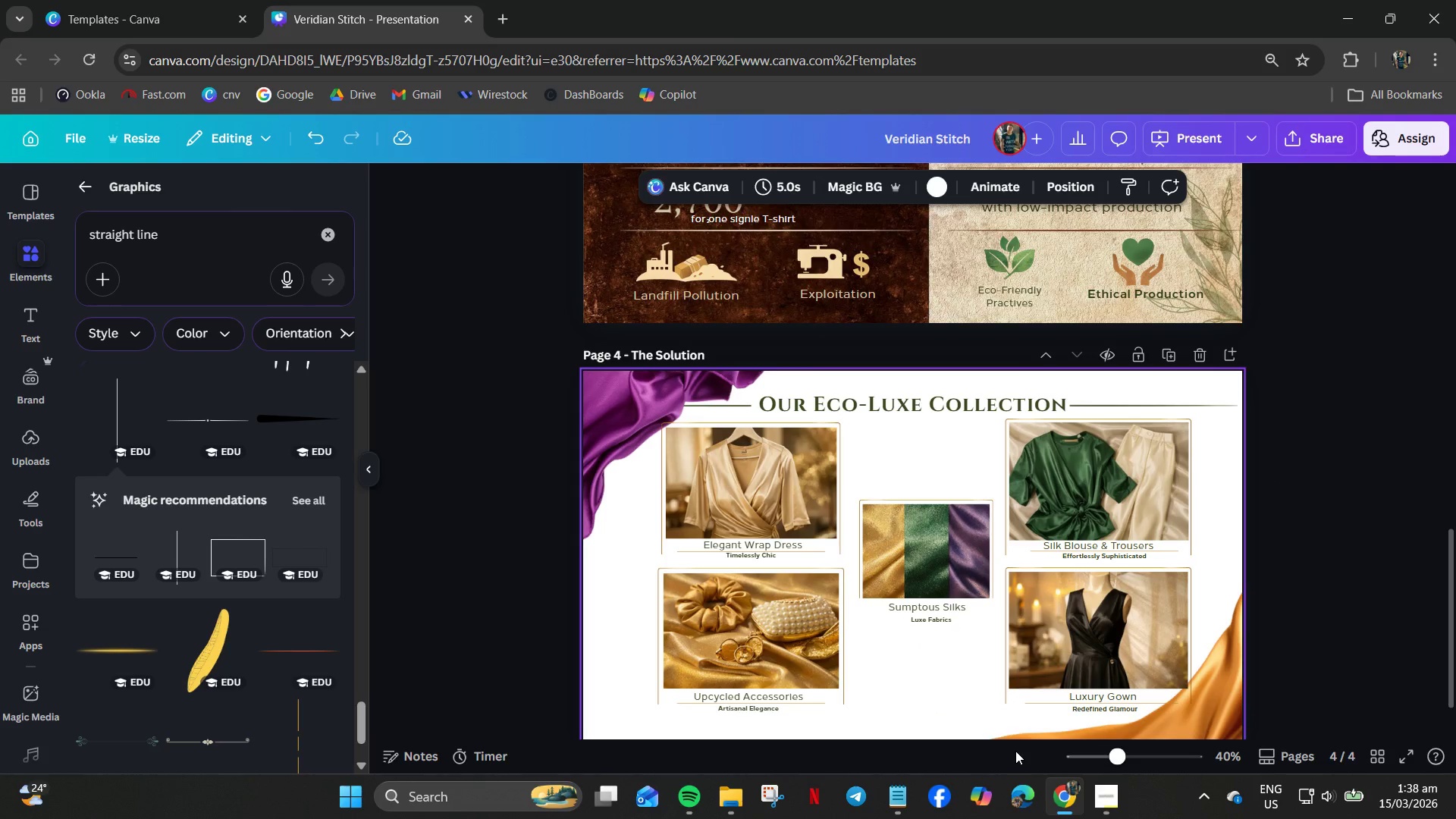 
left_click([1345, 296])
 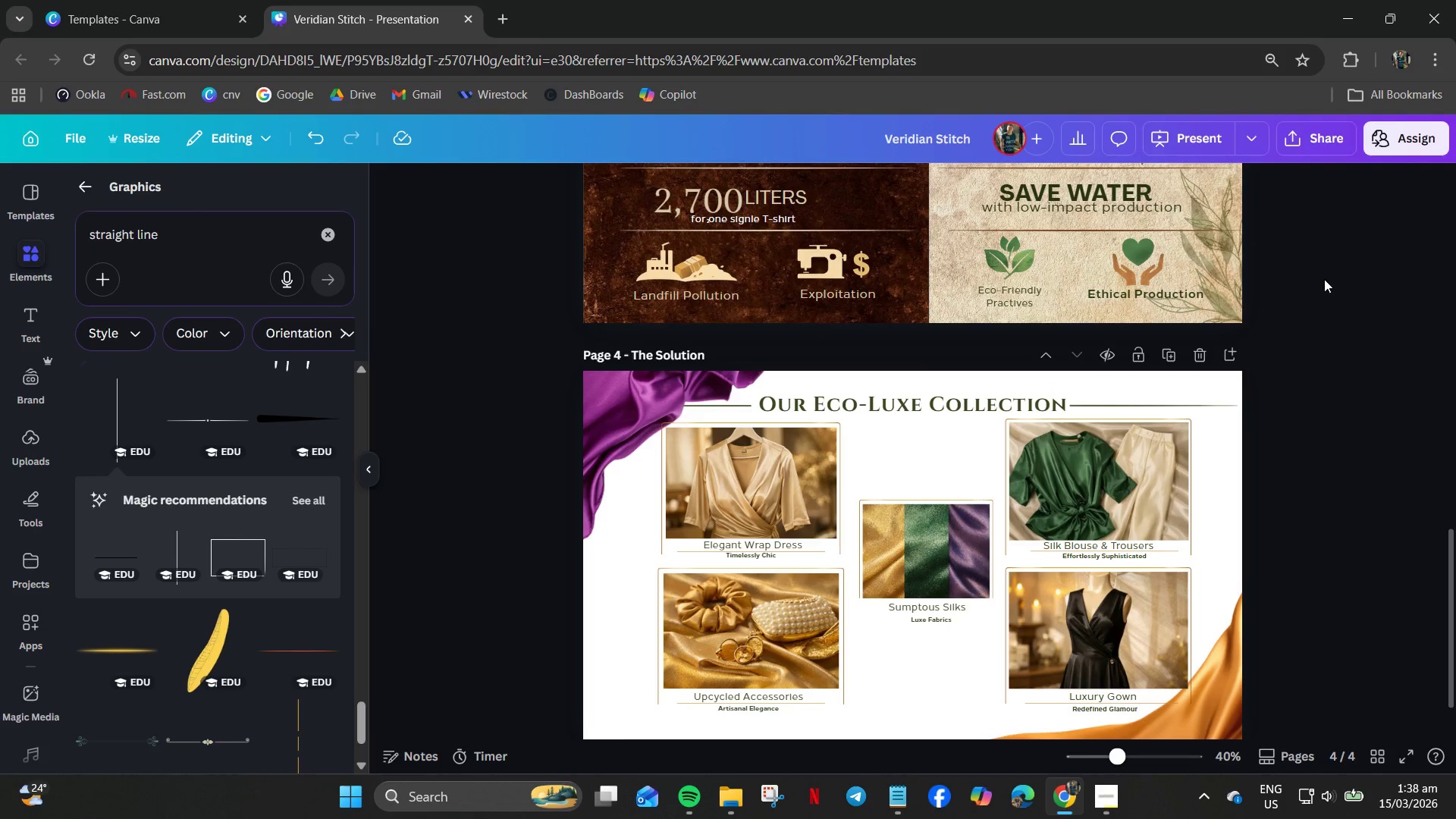 
left_click_drag(start_coordinate=[1307, 281], to_coordinate=[1224, 316])
 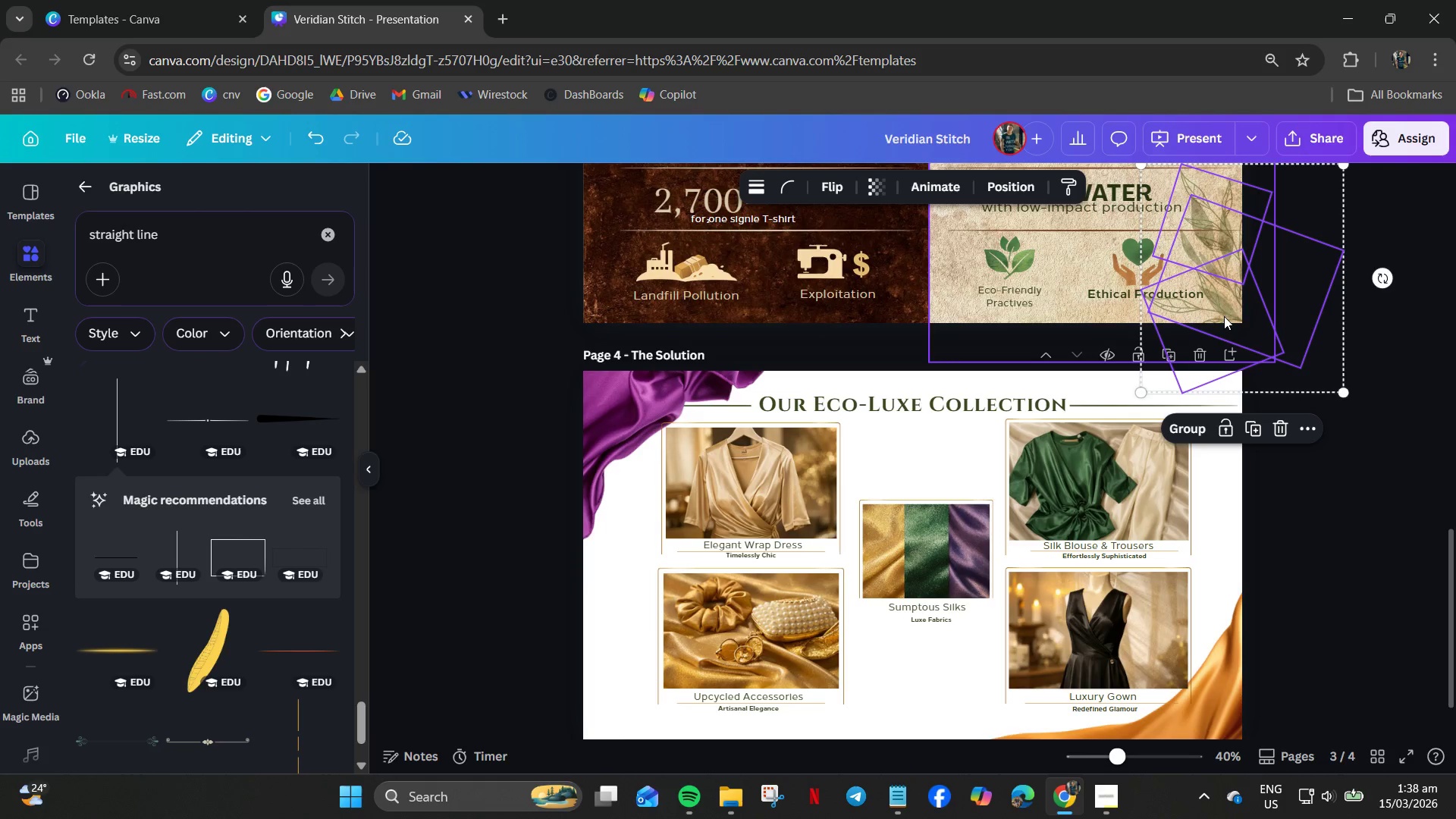 
key(Control+C)
 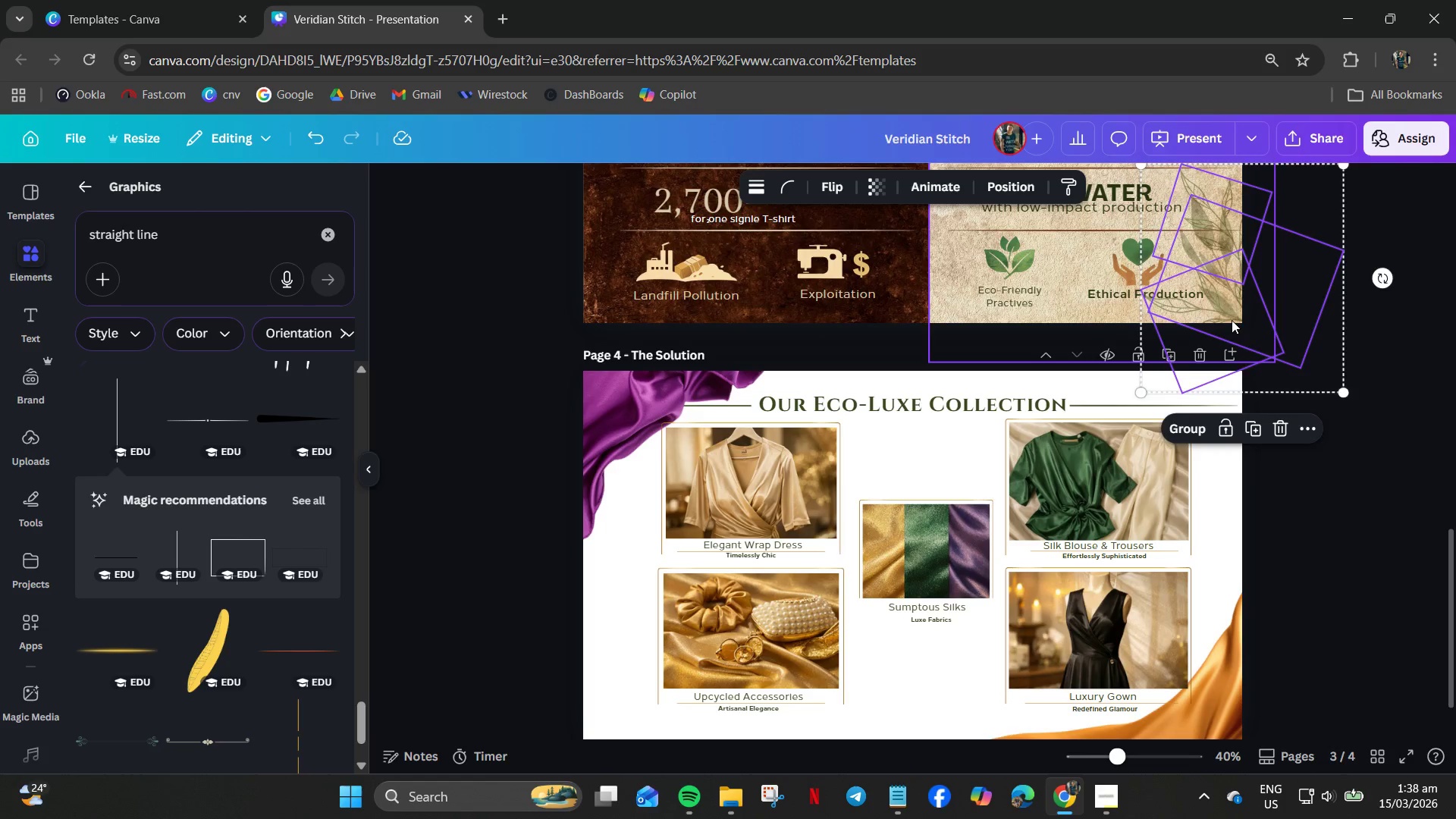 
key(Control+V)
 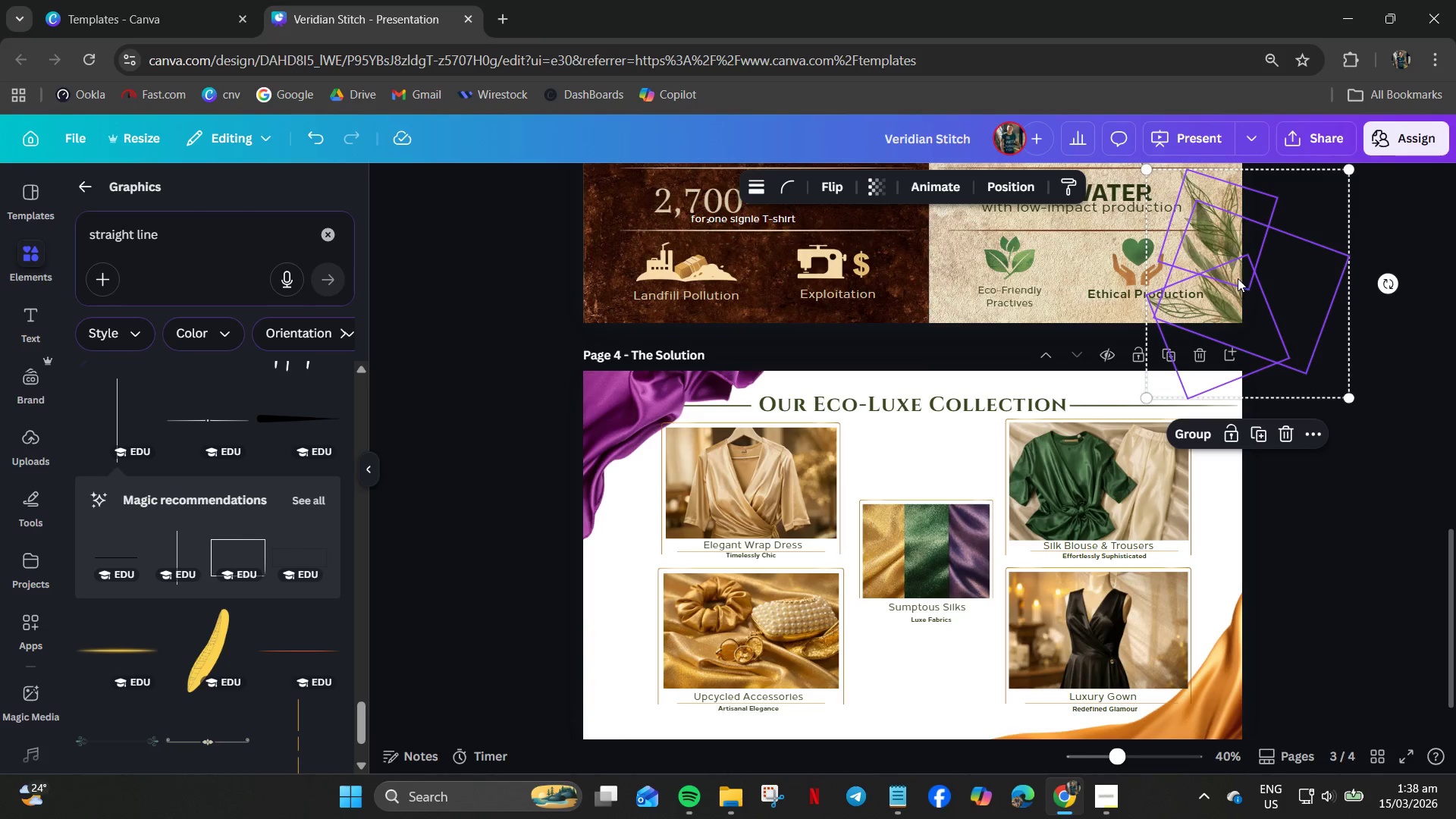 
left_click_drag(start_coordinate=[1235, 271], to_coordinate=[649, 689])
 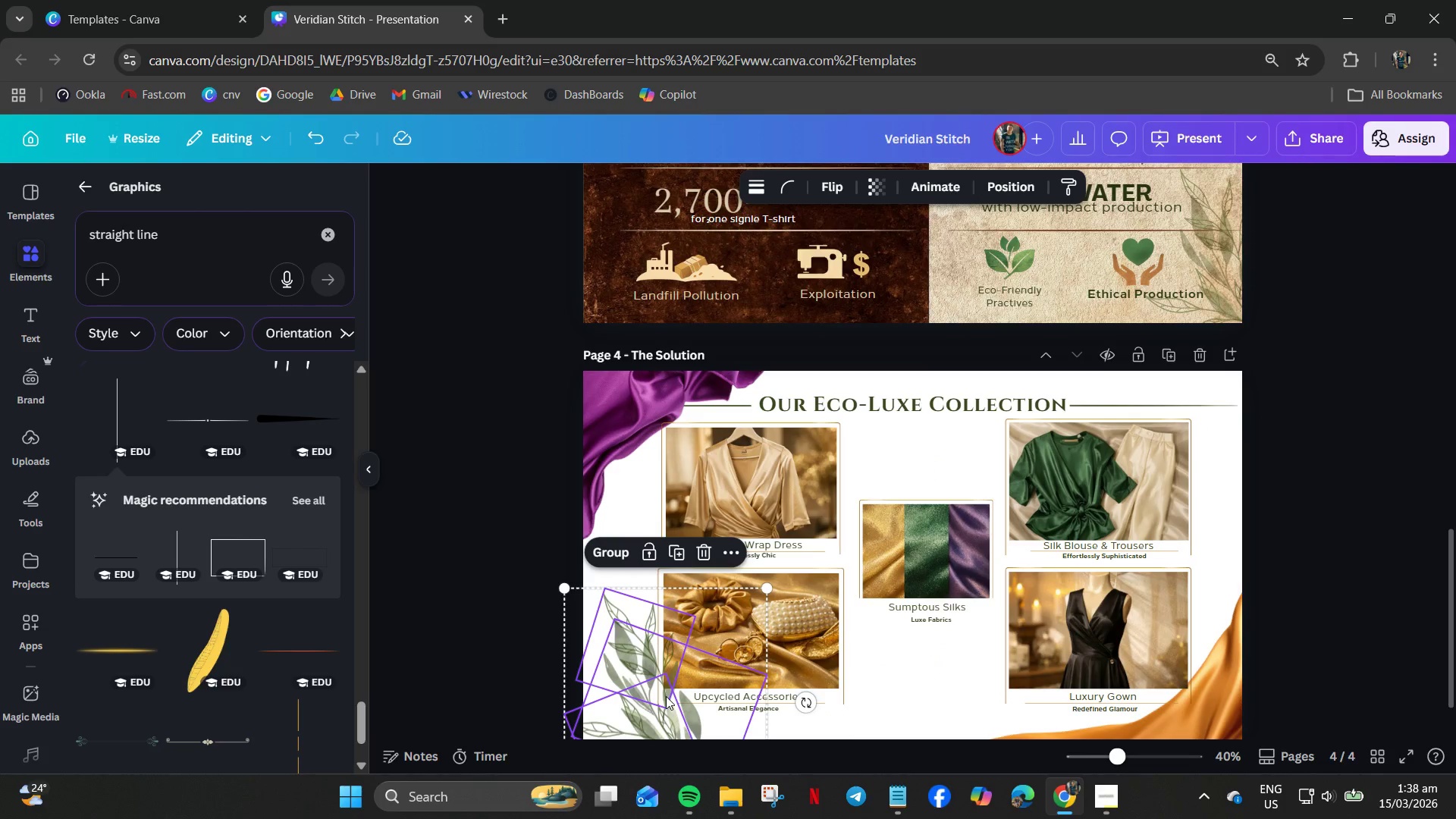 
hold_key(key=ControlLeft, duration=0.38)
 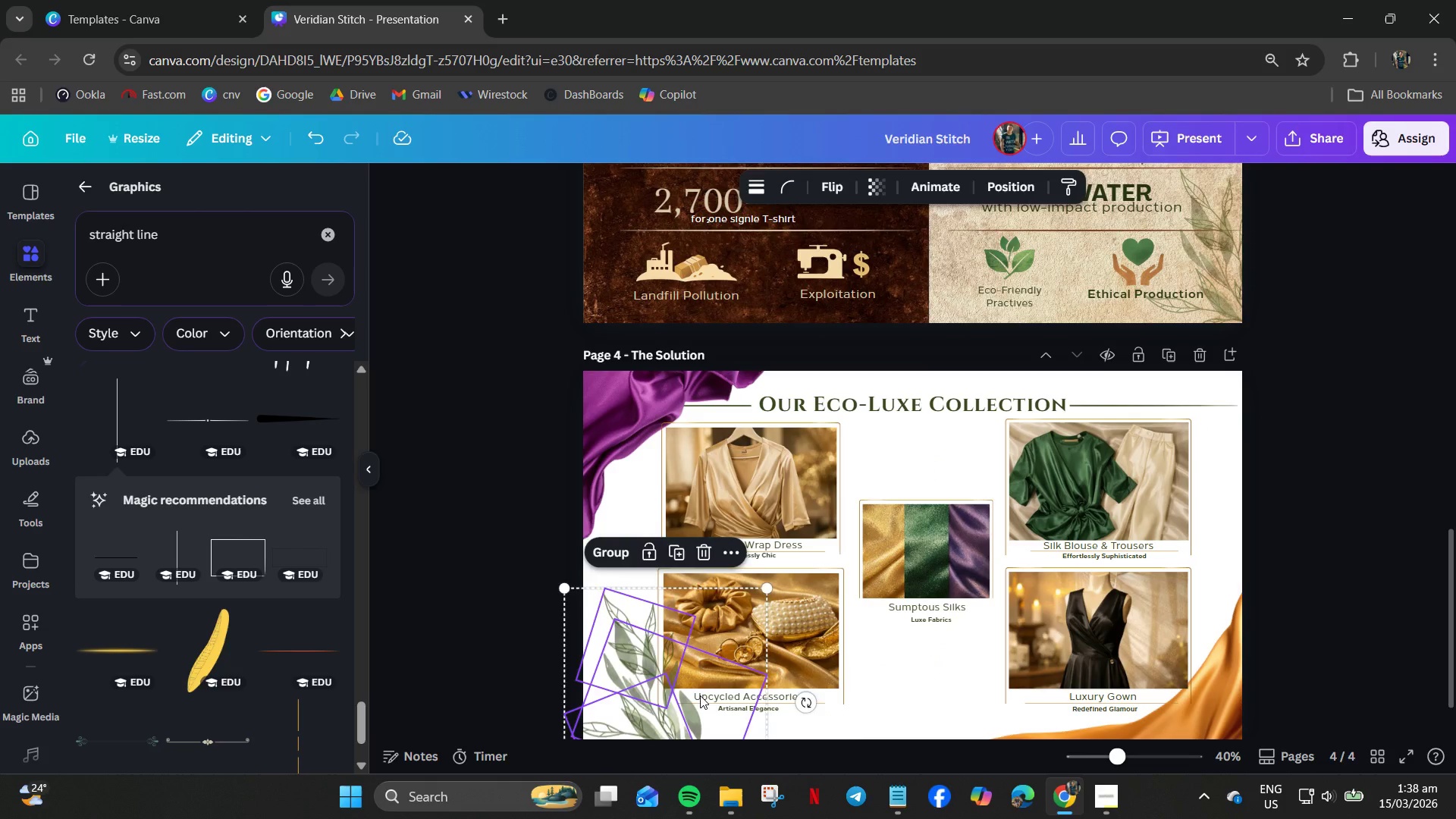 
key(Delete)
 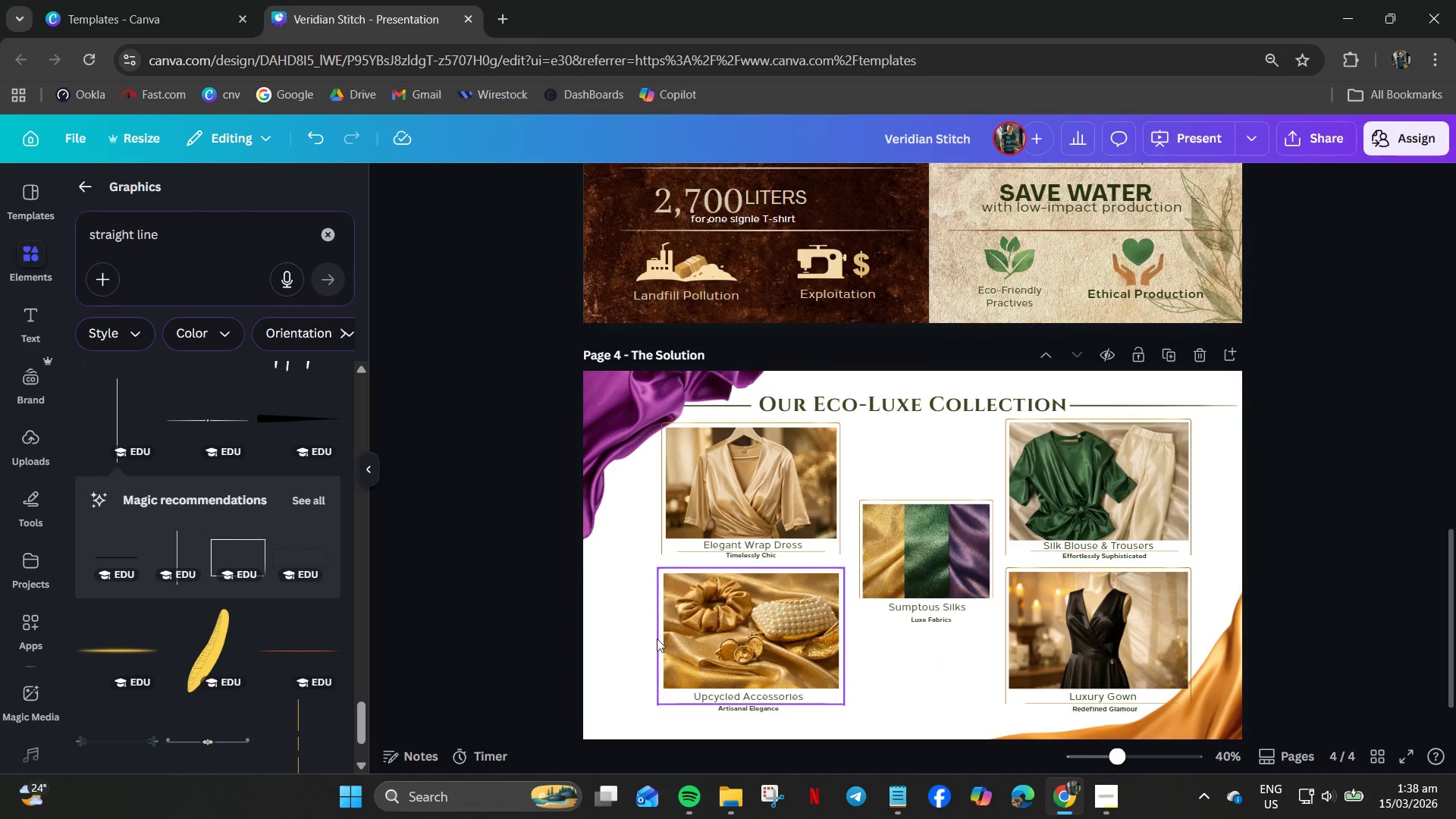 
scroll: coordinate [714, 431], scroll_direction: up, amount: 8.0
 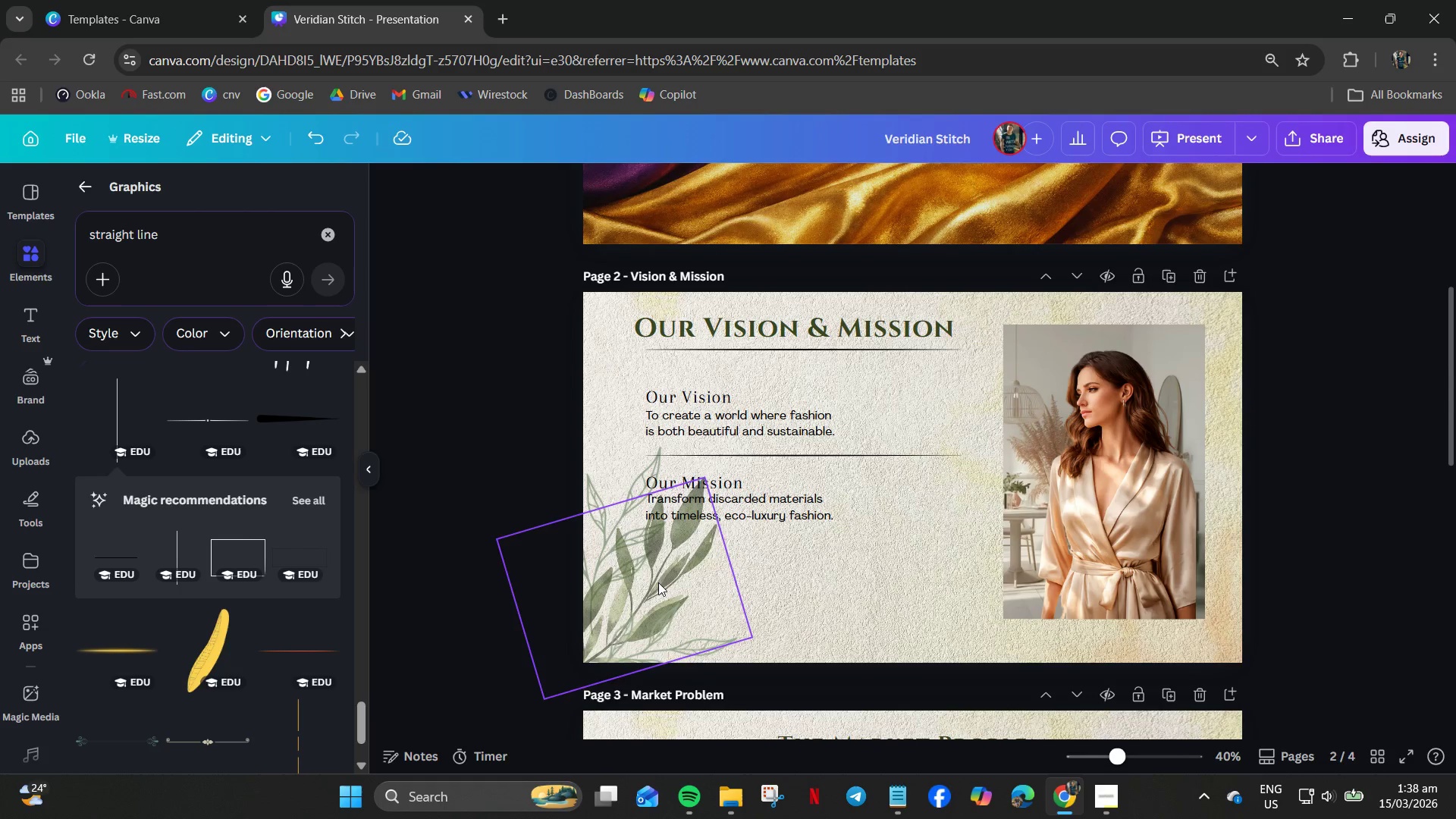 
left_click([655, 591])
 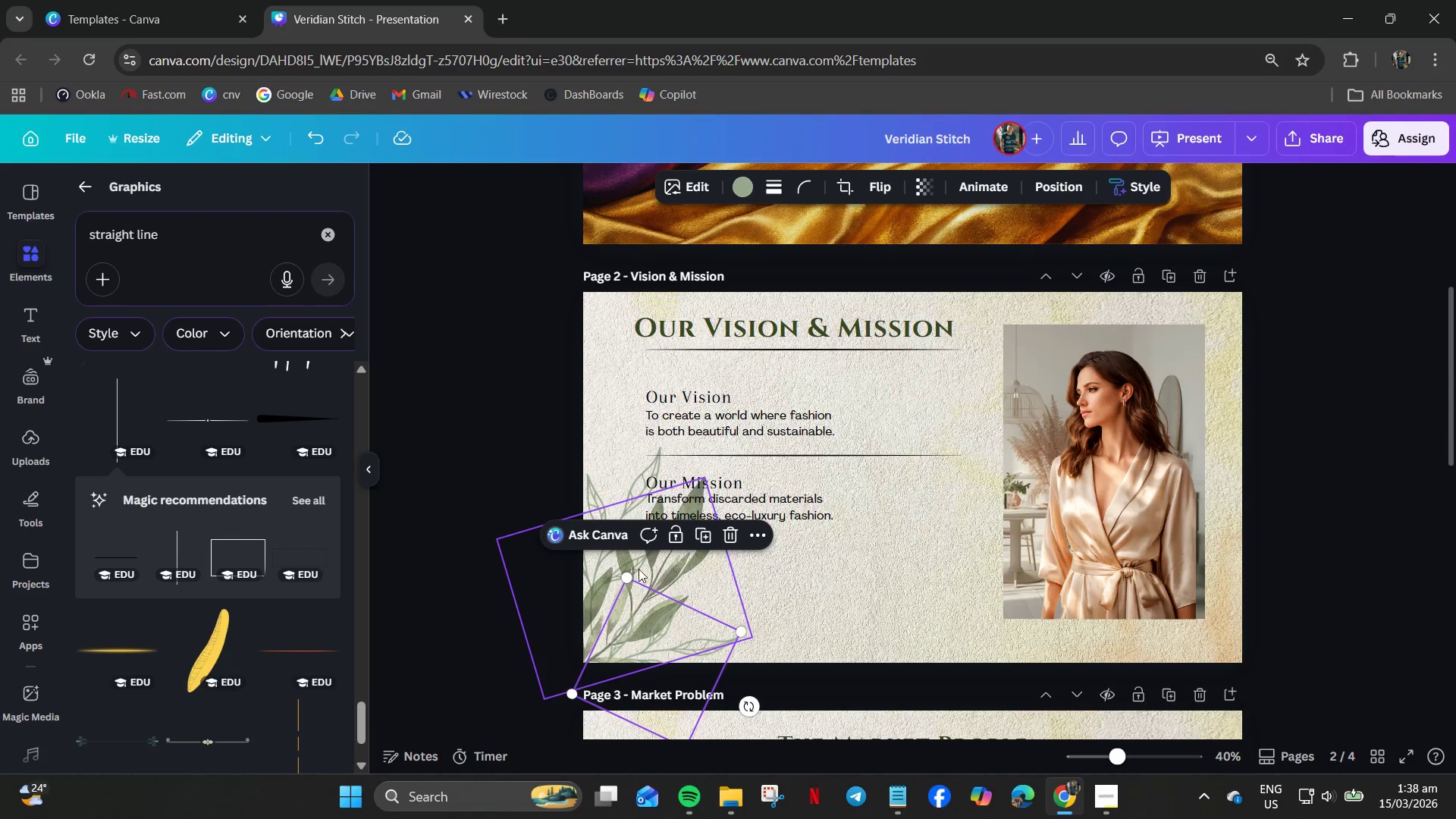 
key(Control+ControlLeft)
 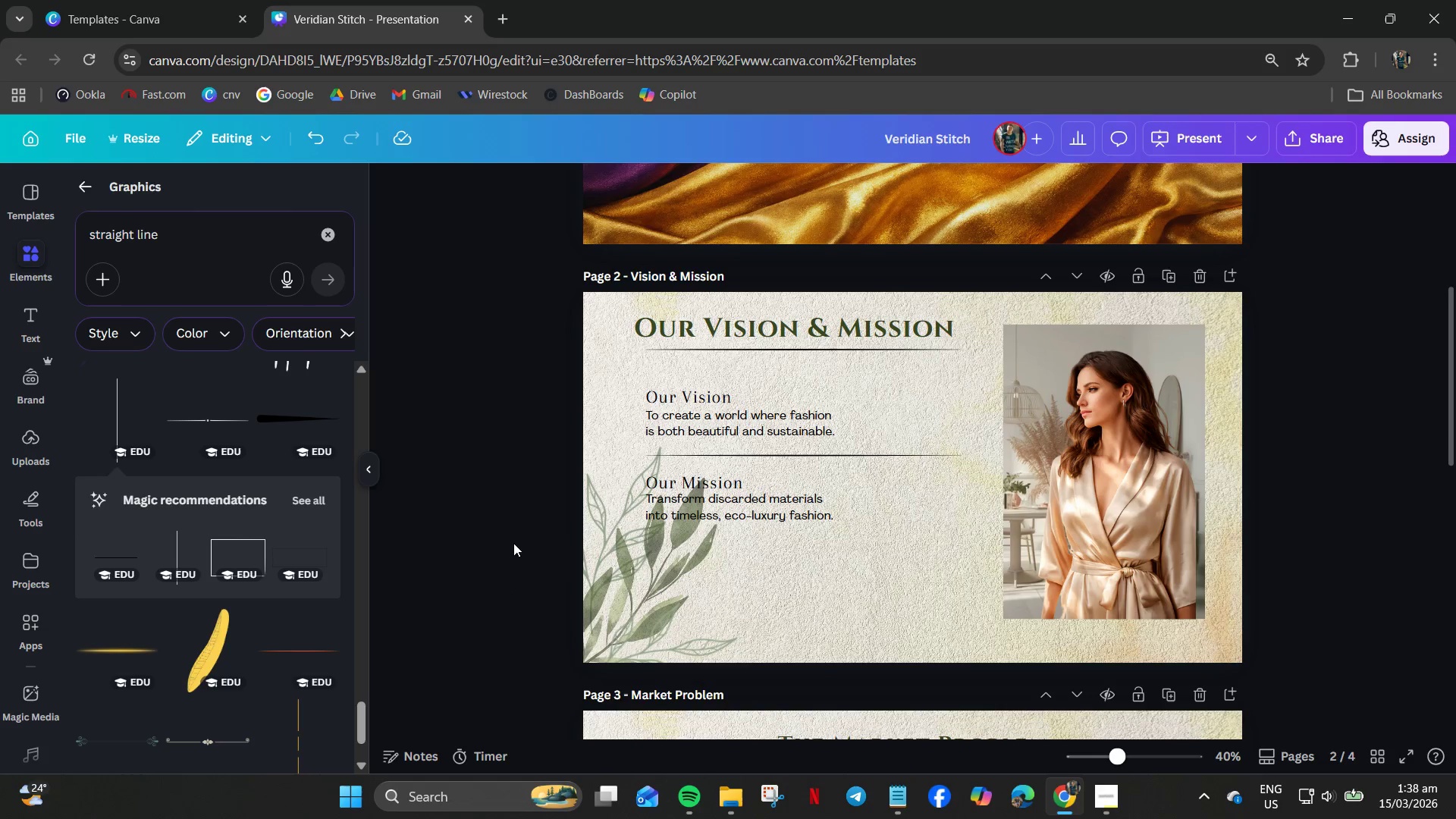 
left_click_drag(start_coordinate=[515, 541], to_coordinate=[646, 639])
 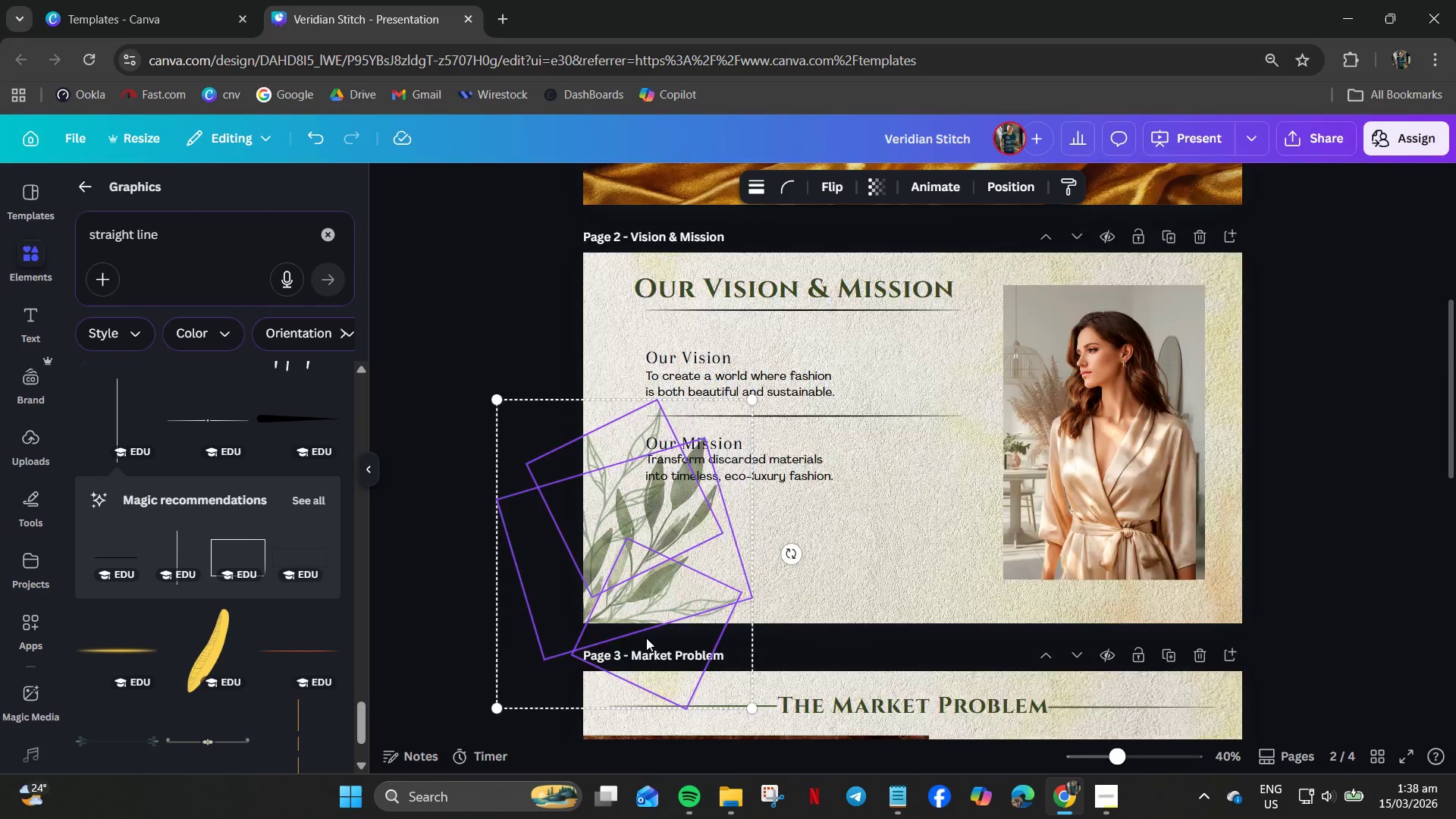 
key(Control+C)
 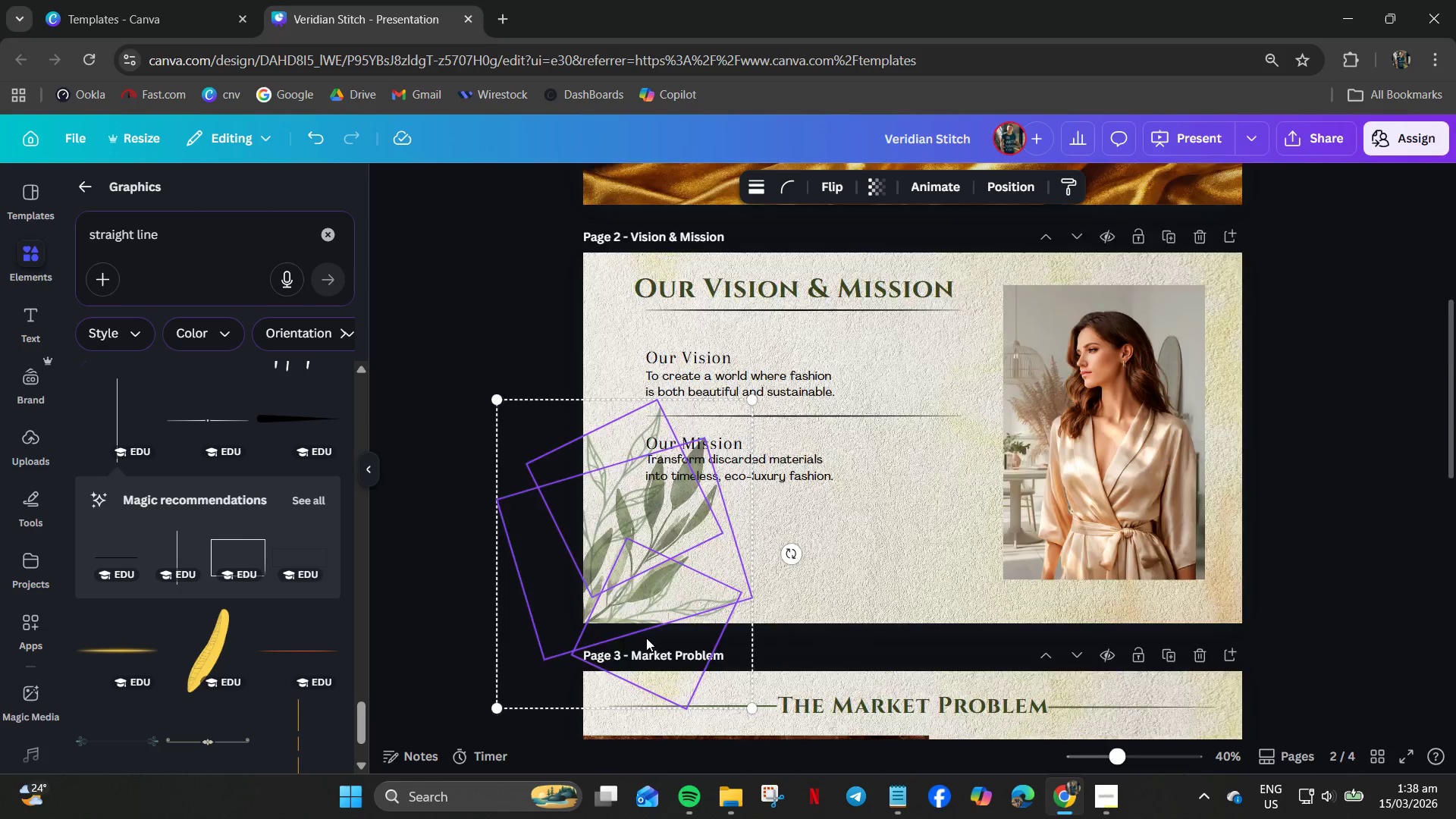 
scroll: coordinate [648, 657], scroll_direction: down, amount: 10.0
 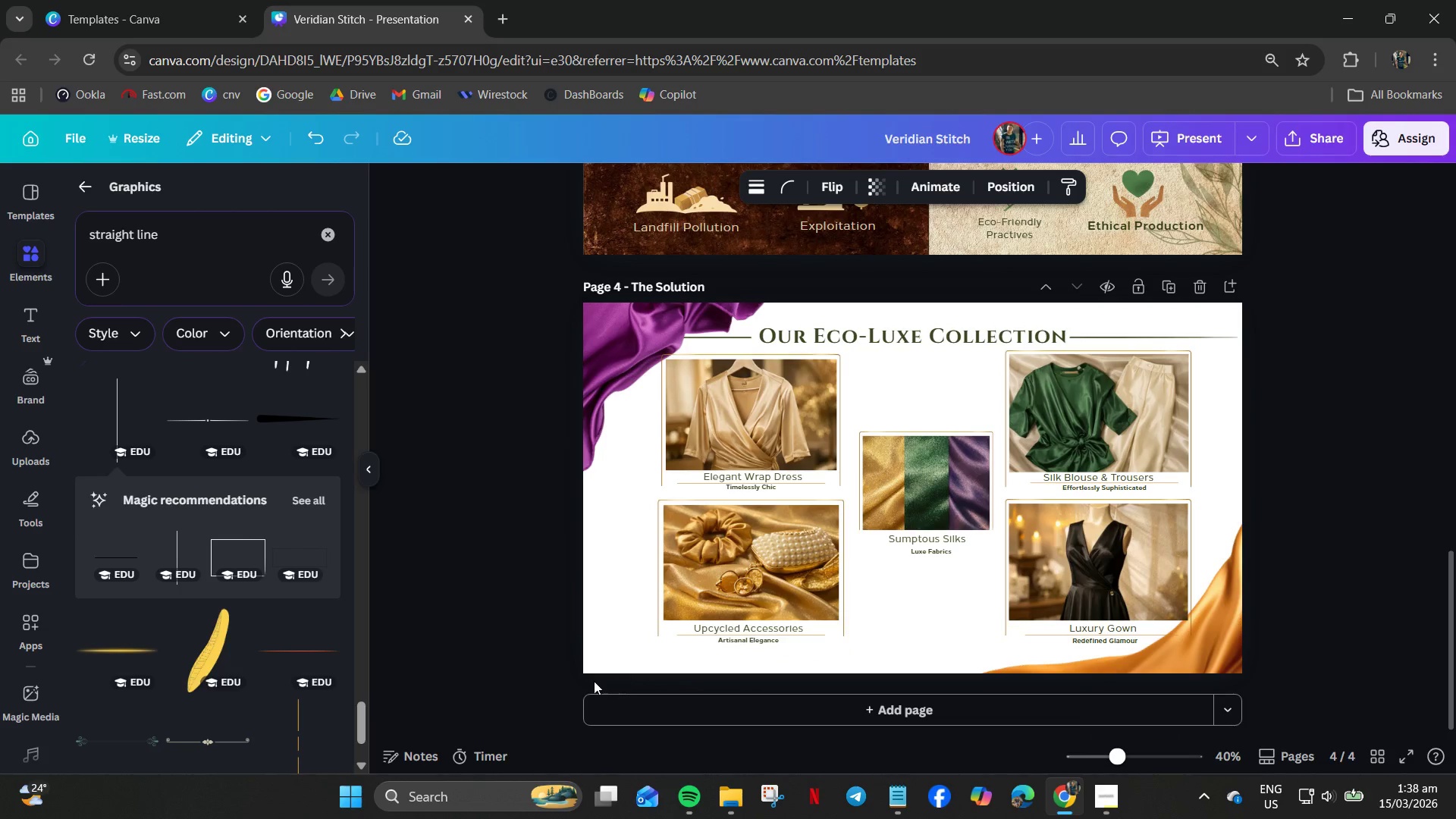 
key(Control+V)
 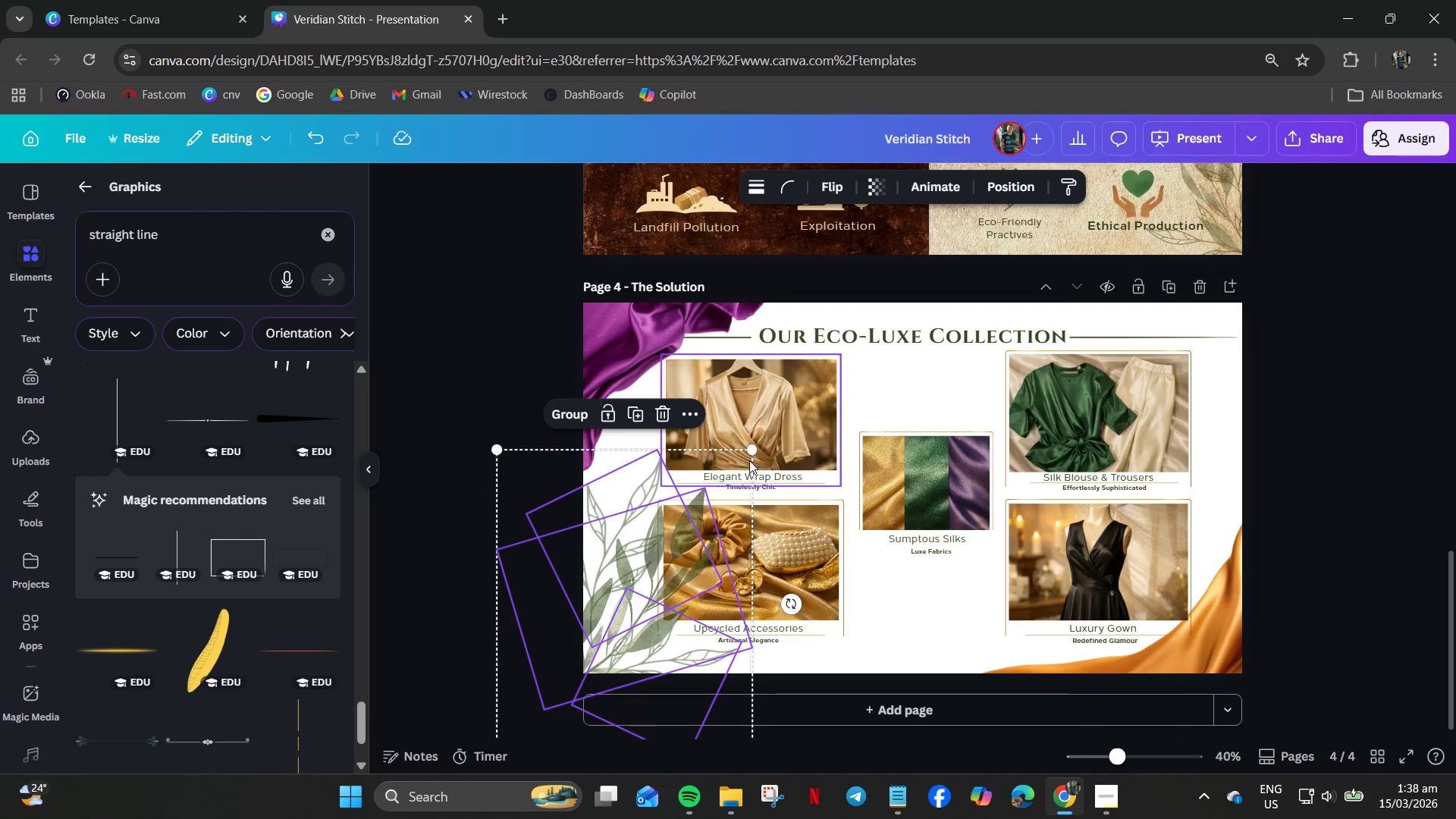 
left_click_drag(start_coordinate=[749, 453], to_coordinate=[698, 564])
 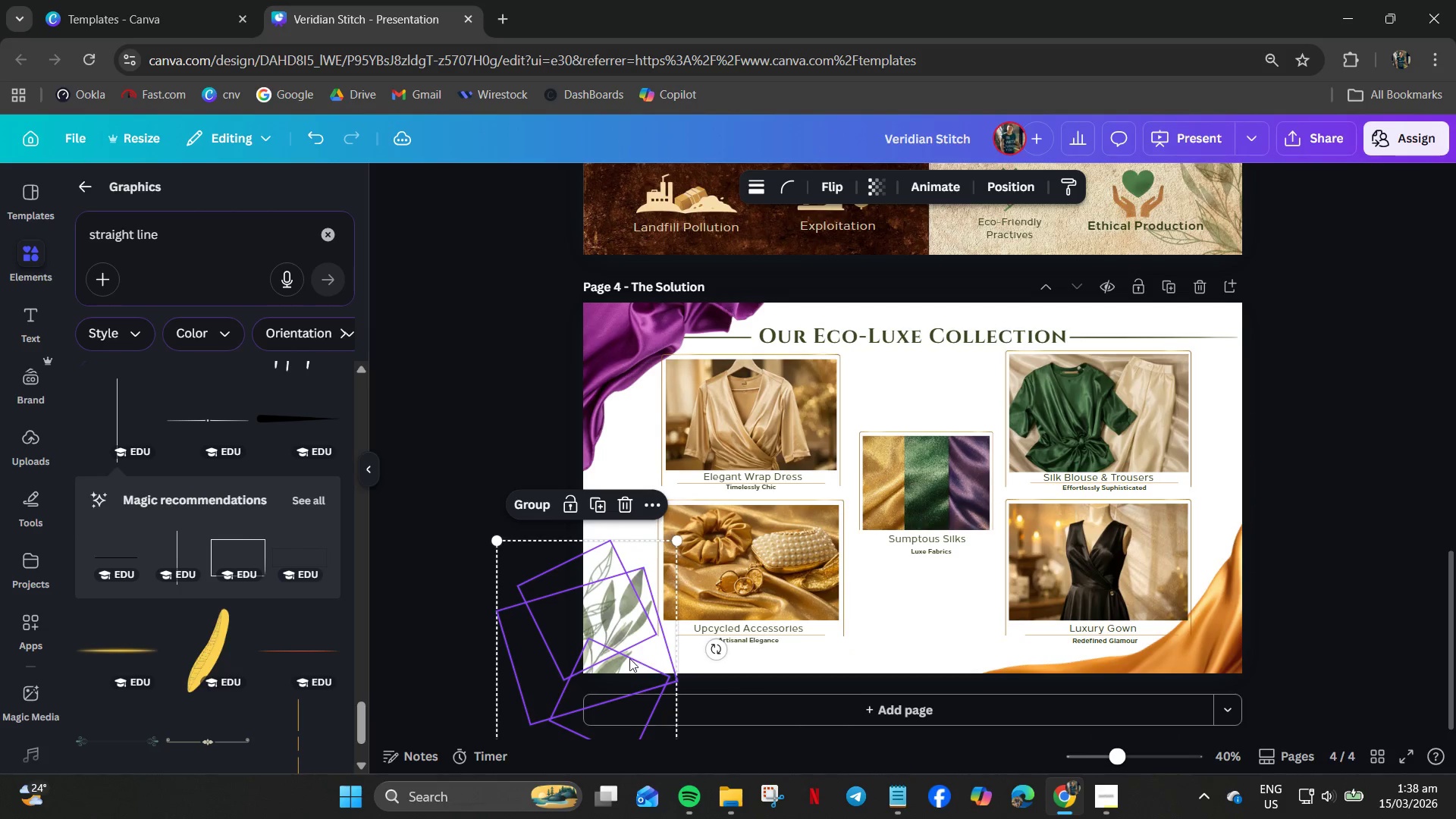 
left_click_drag(start_coordinate=[628, 658], to_coordinate=[645, 633])
 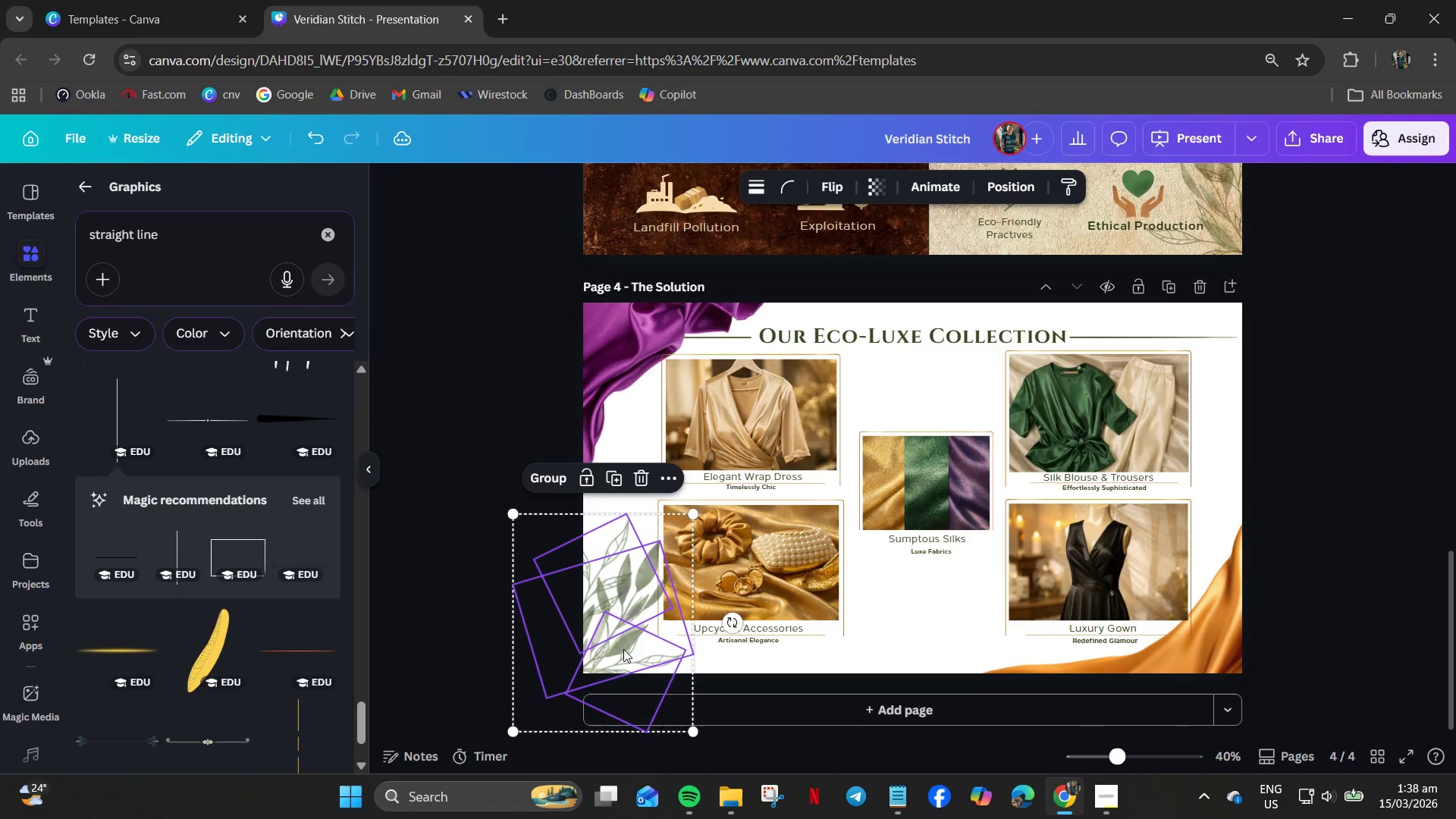 
hold_key(key=ControlLeft, duration=1.28)
scroll: coordinate [599, 654], scroll_direction: up, amount: 3.0
 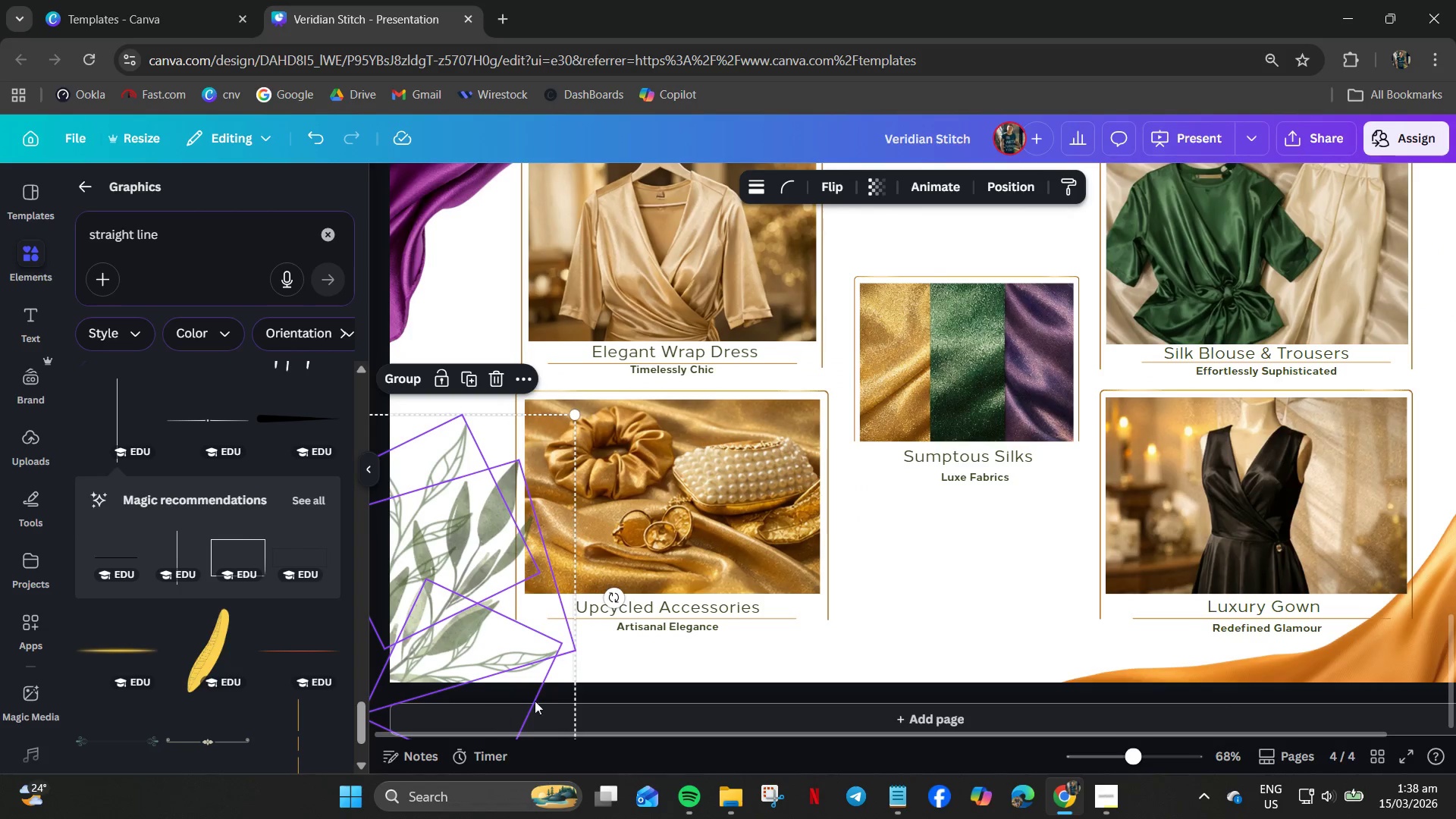 
left_click([596, 697])
 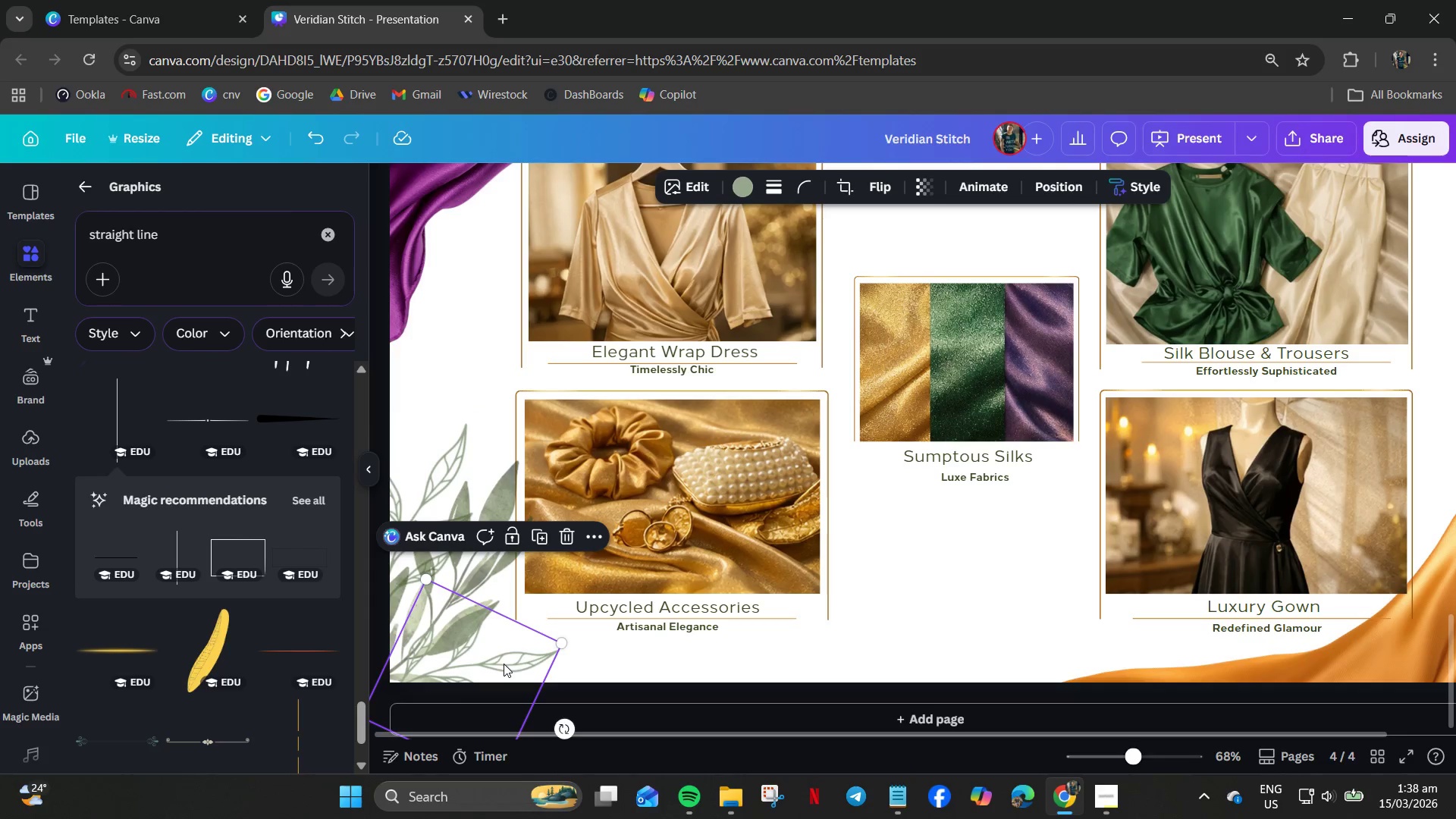 
left_click_drag(start_coordinate=[469, 655], to_coordinate=[510, 663])
 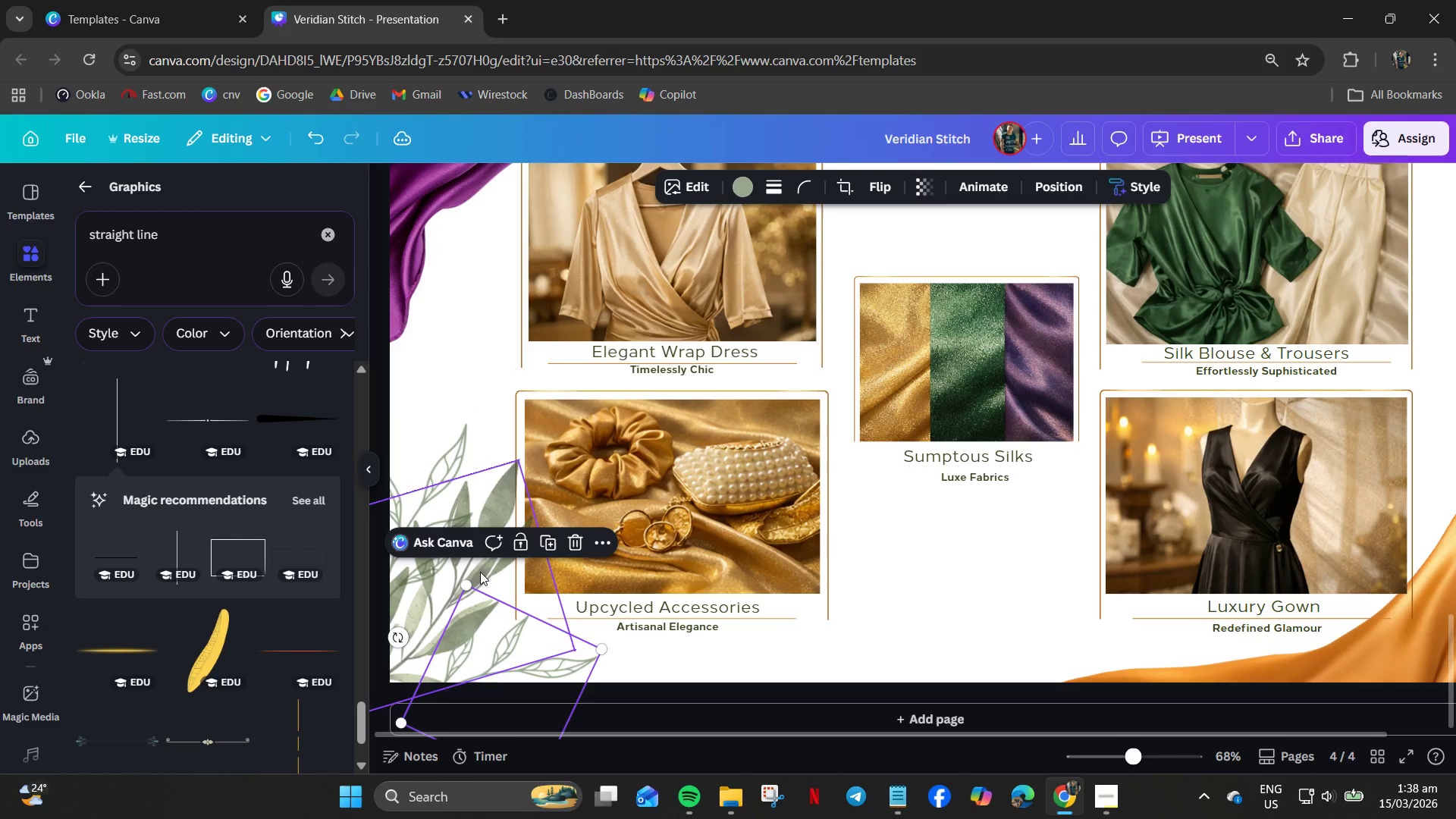 
left_click([480, 557])
 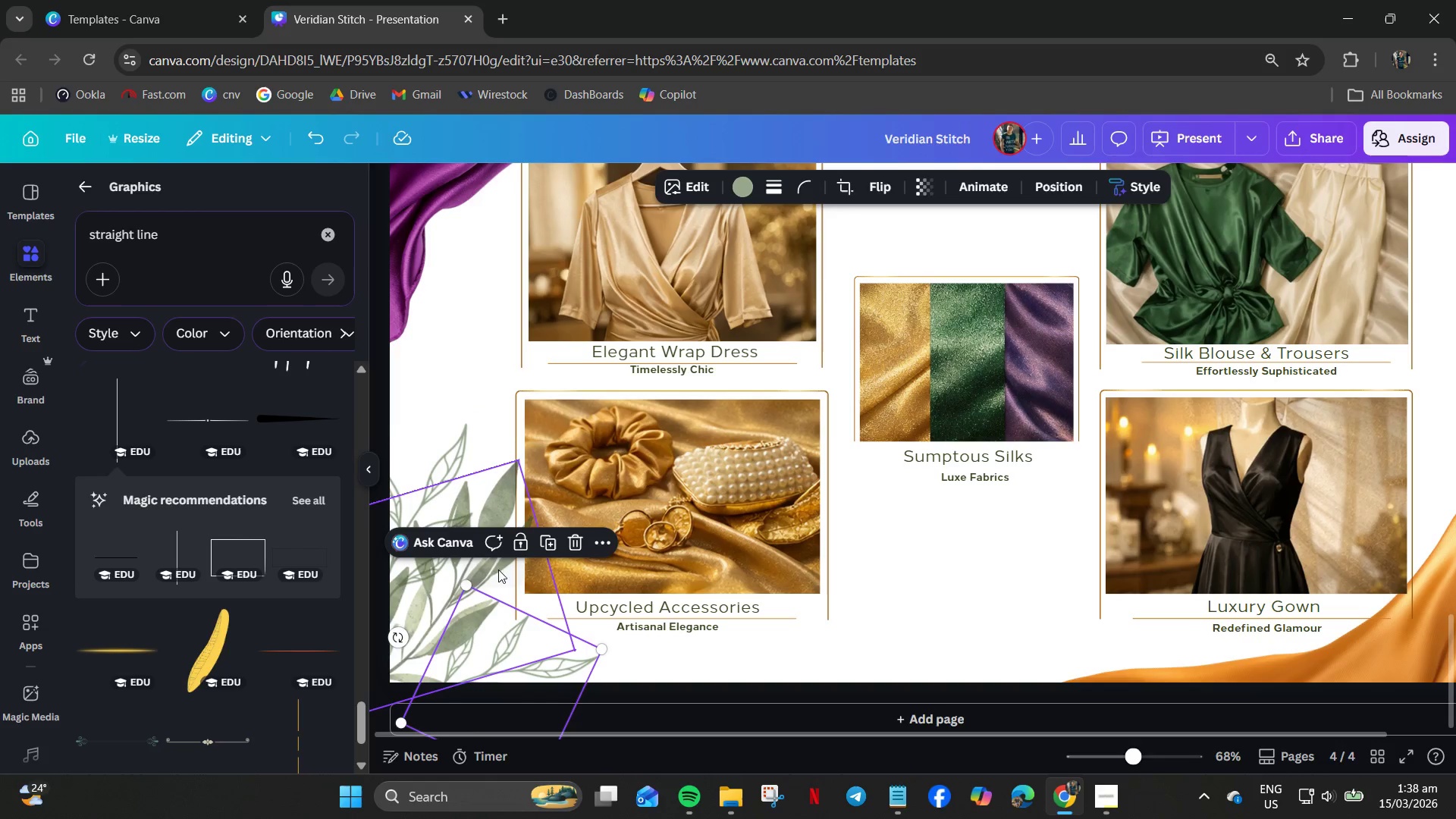 
left_click([500, 578])
 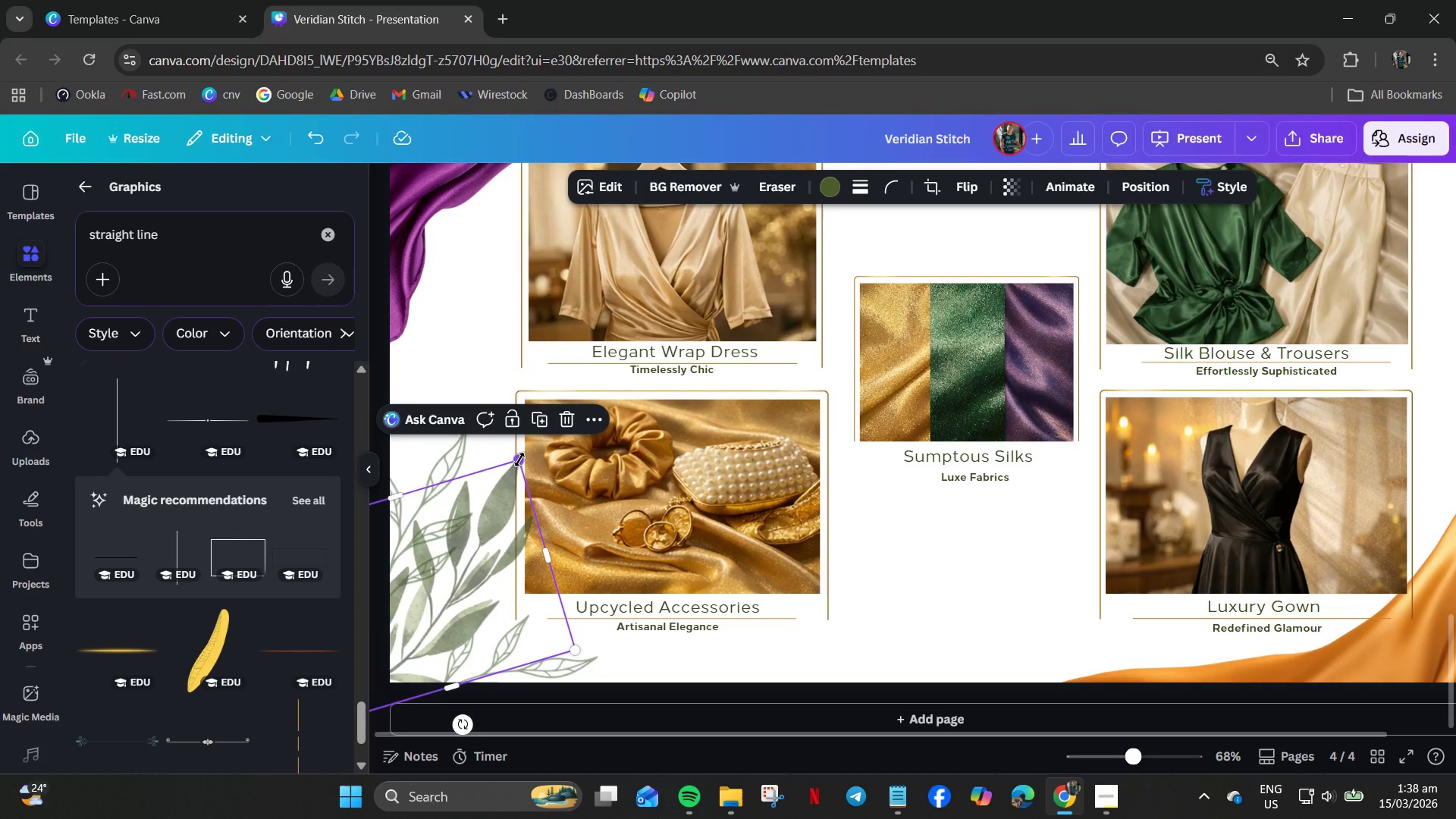 
left_click_drag(start_coordinate=[516, 463], to_coordinate=[460, 598])
 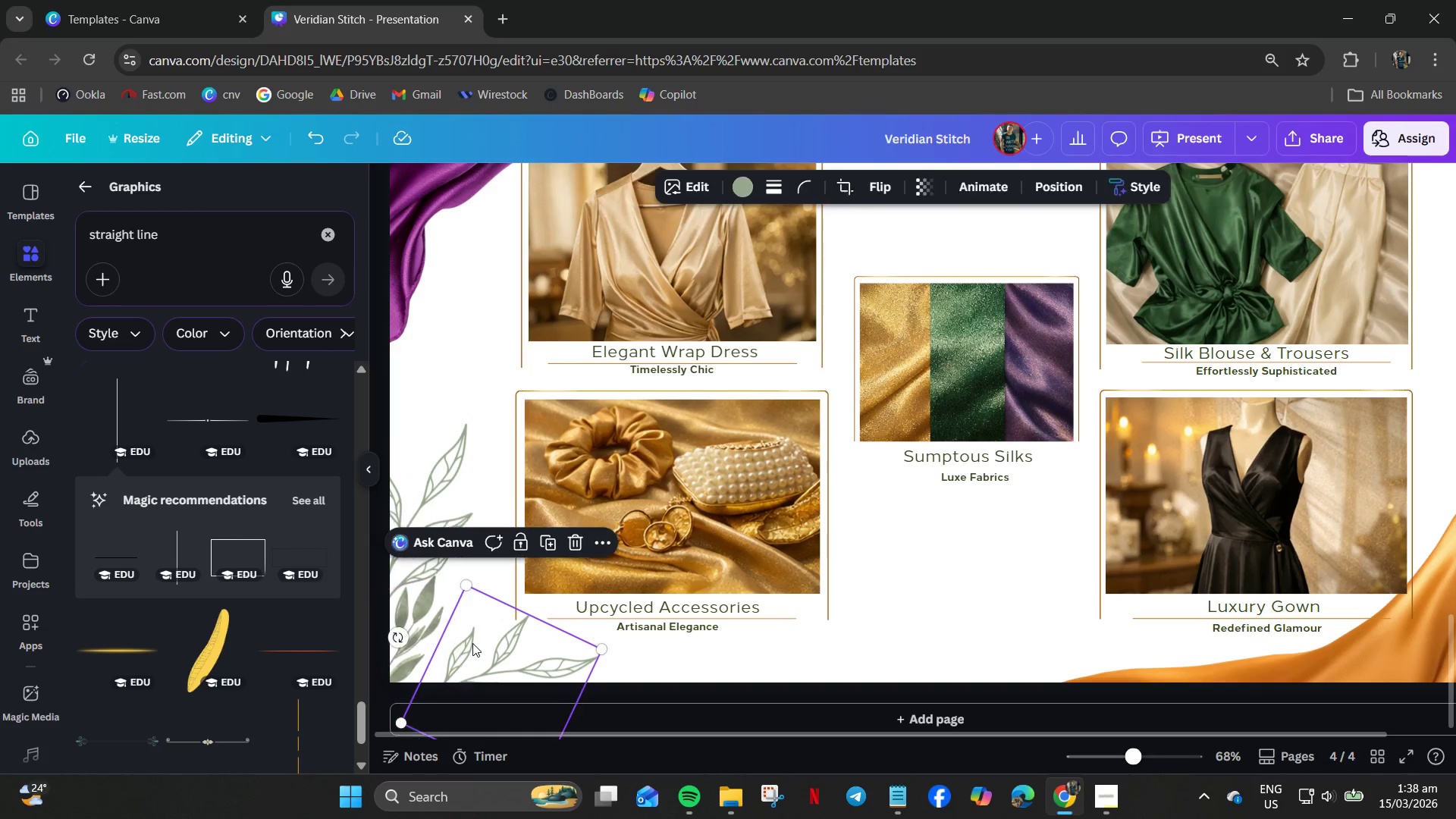 
left_click_drag(start_coordinate=[472, 643], to_coordinate=[454, 647])
 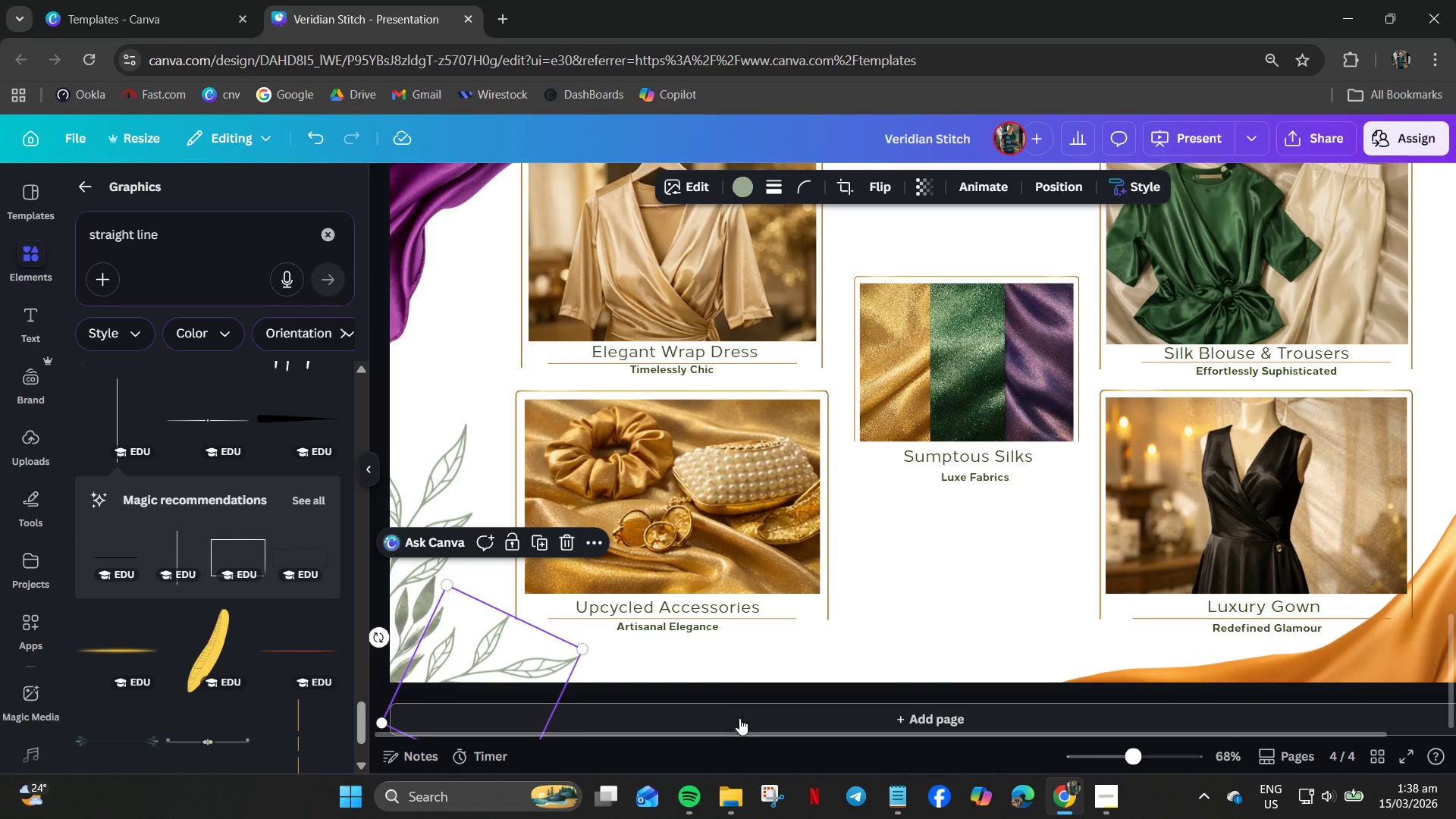 
left_click_drag(start_coordinate=[718, 733], to_coordinate=[593, 732])
 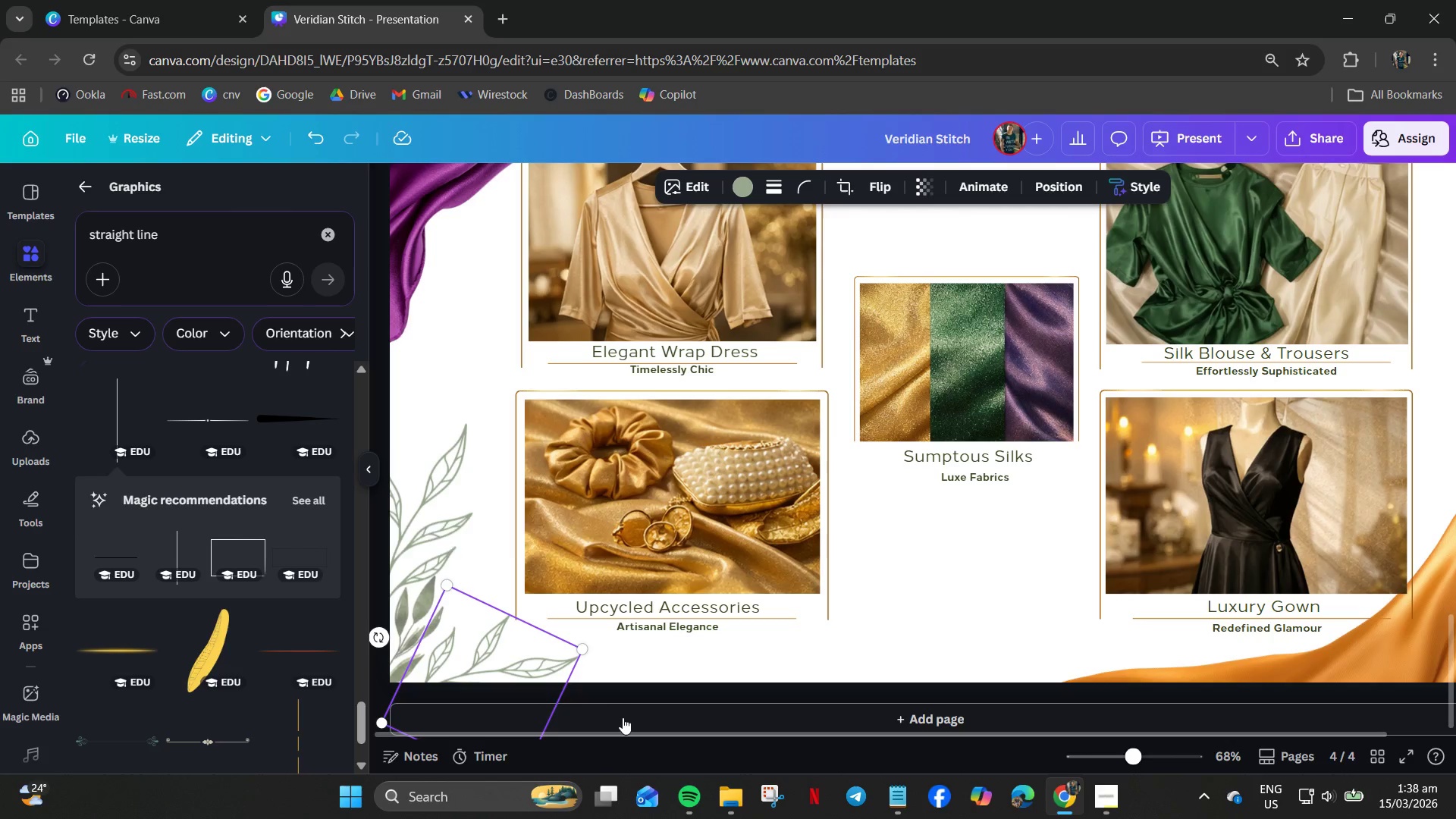 
hold_key(key=ControlLeft, duration=0.45)
scroll: coordinate [624, 701], scroll_direction: down, amount: 2.0
 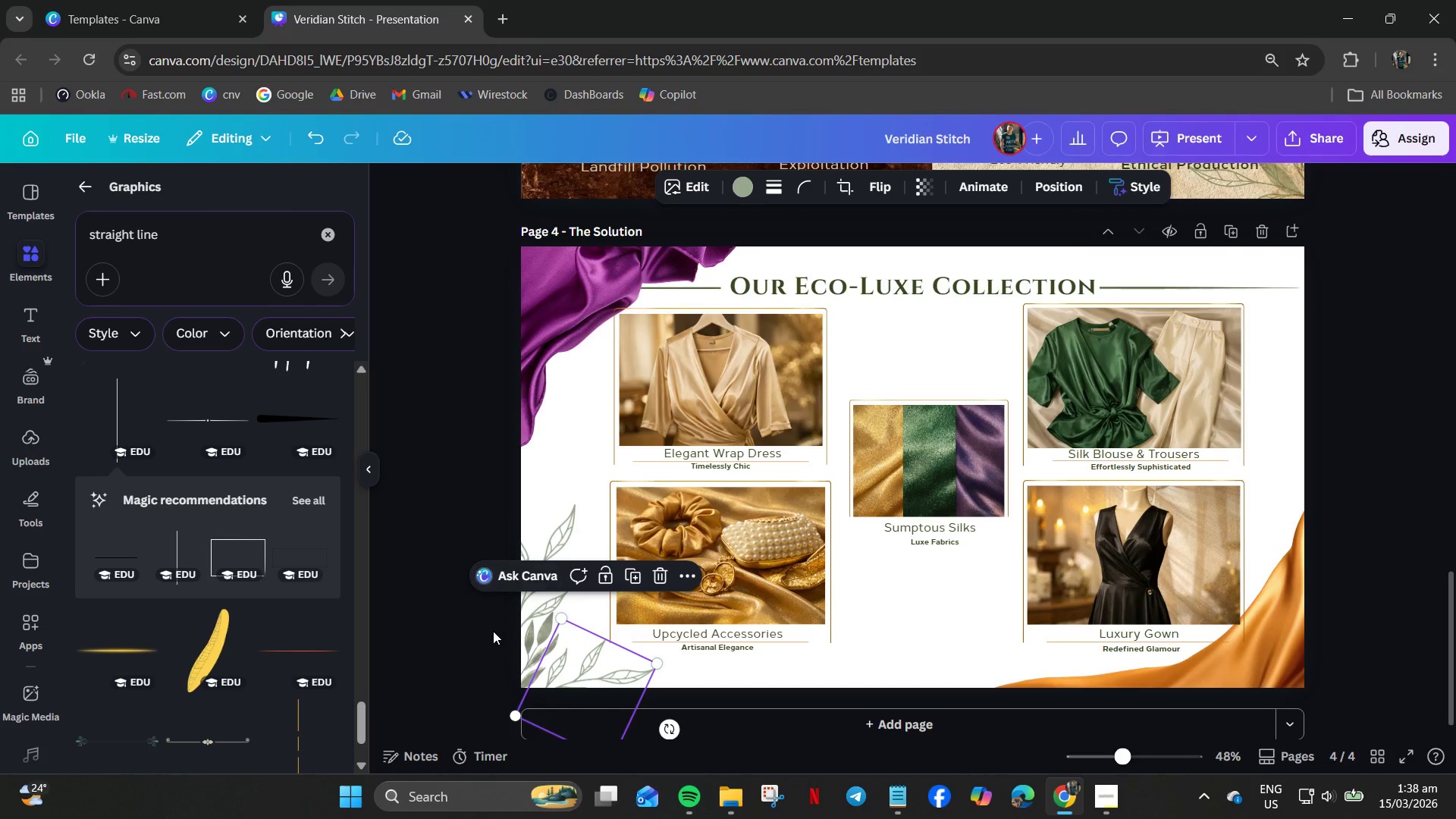 
left_click([472, 646])
 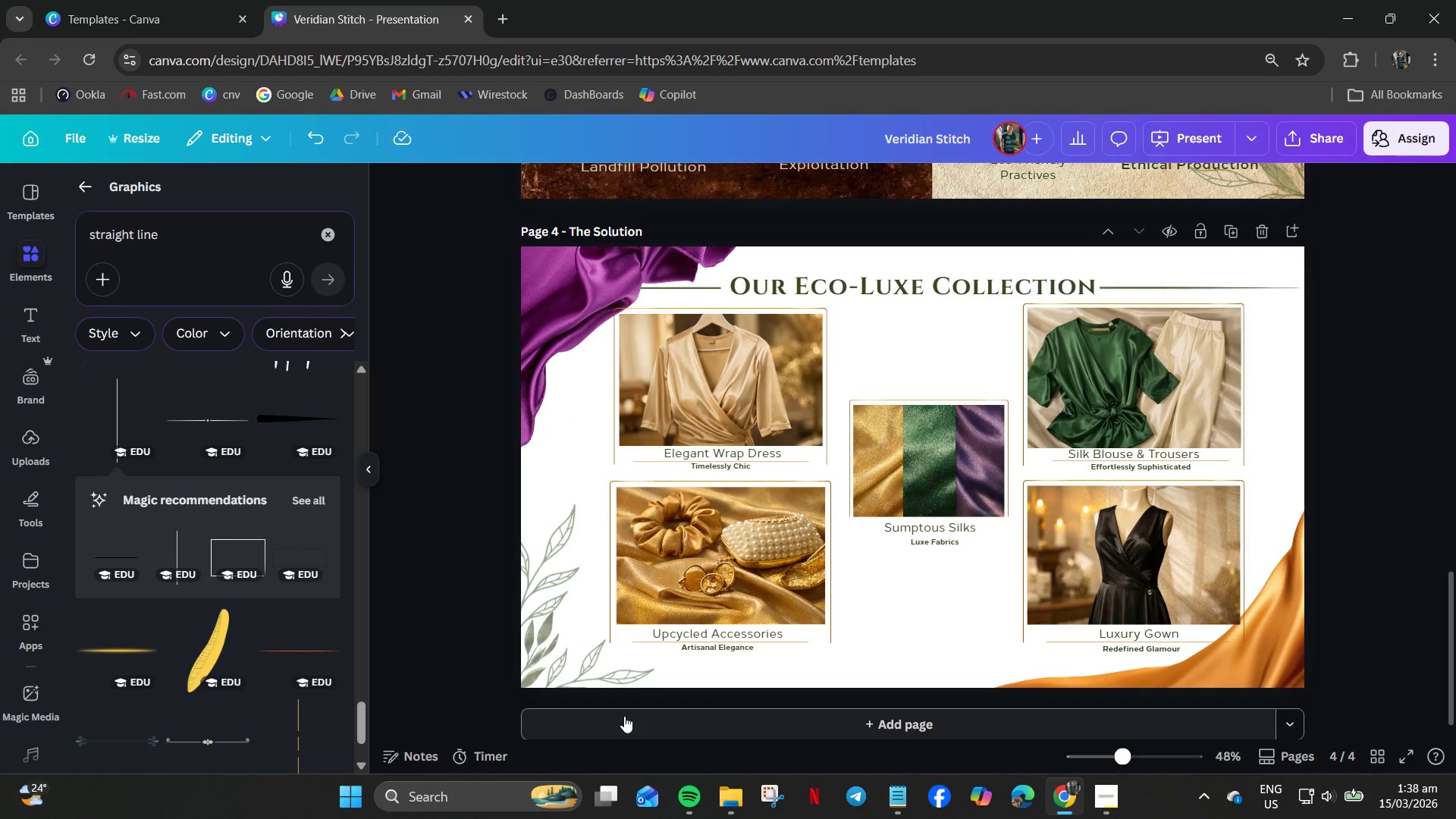 
left_click([581, 679])
 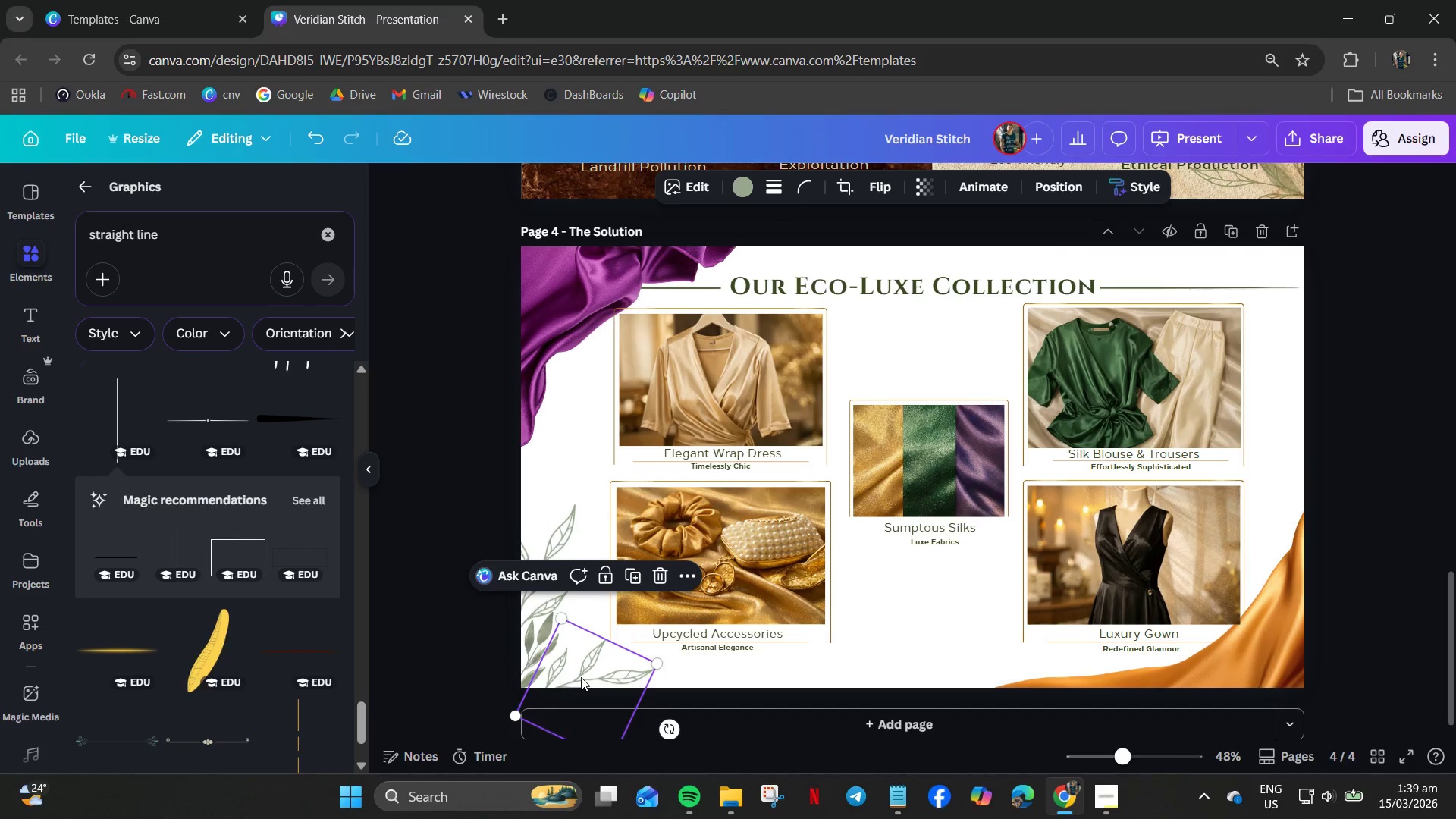 
left_click_drag(start_coordinate=[581, 677], to_coordinate=[593, 662])
 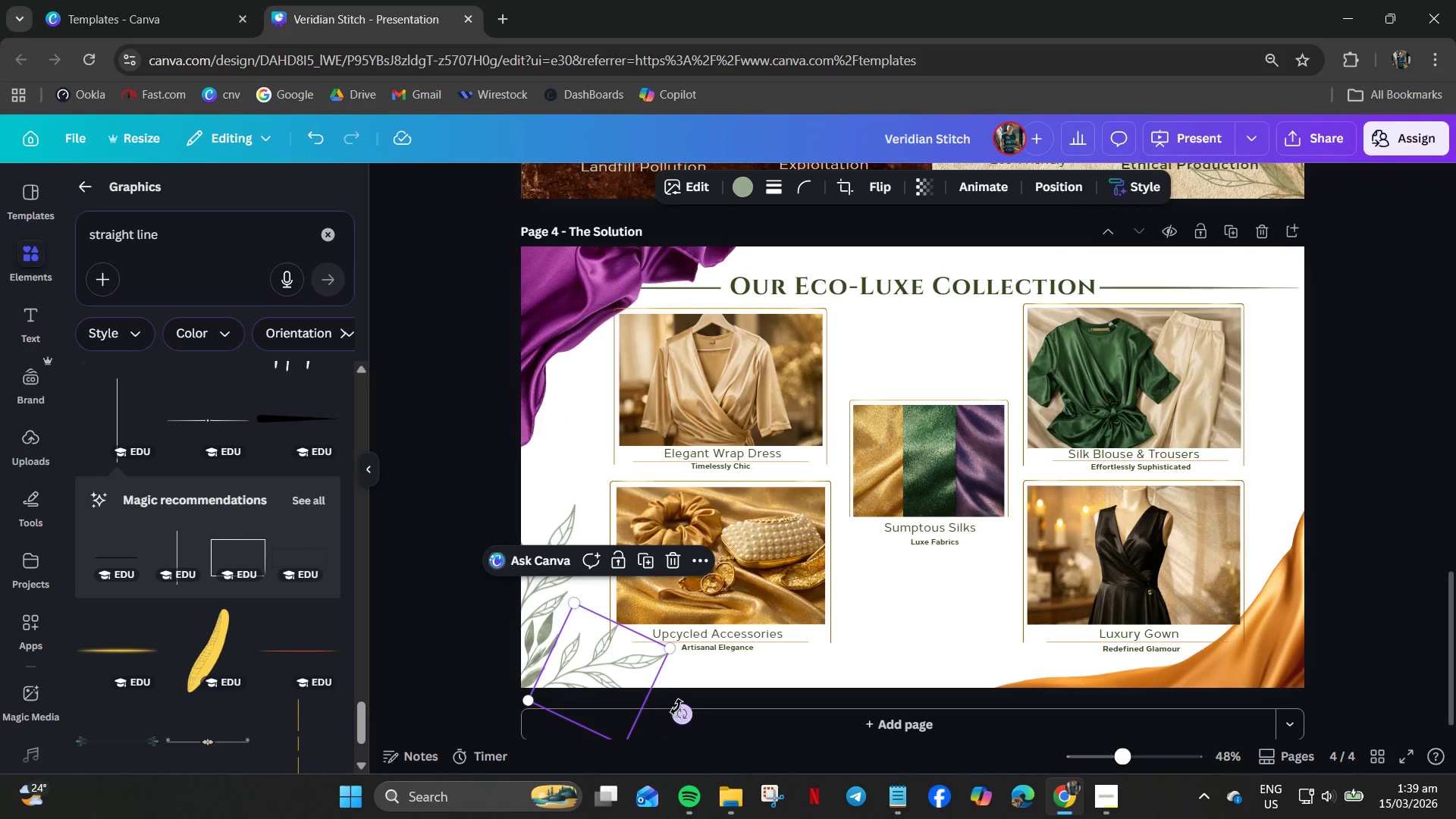 
left_click_drag(start_coordinate=[678, 711], to_coordinate=[676, 725])
 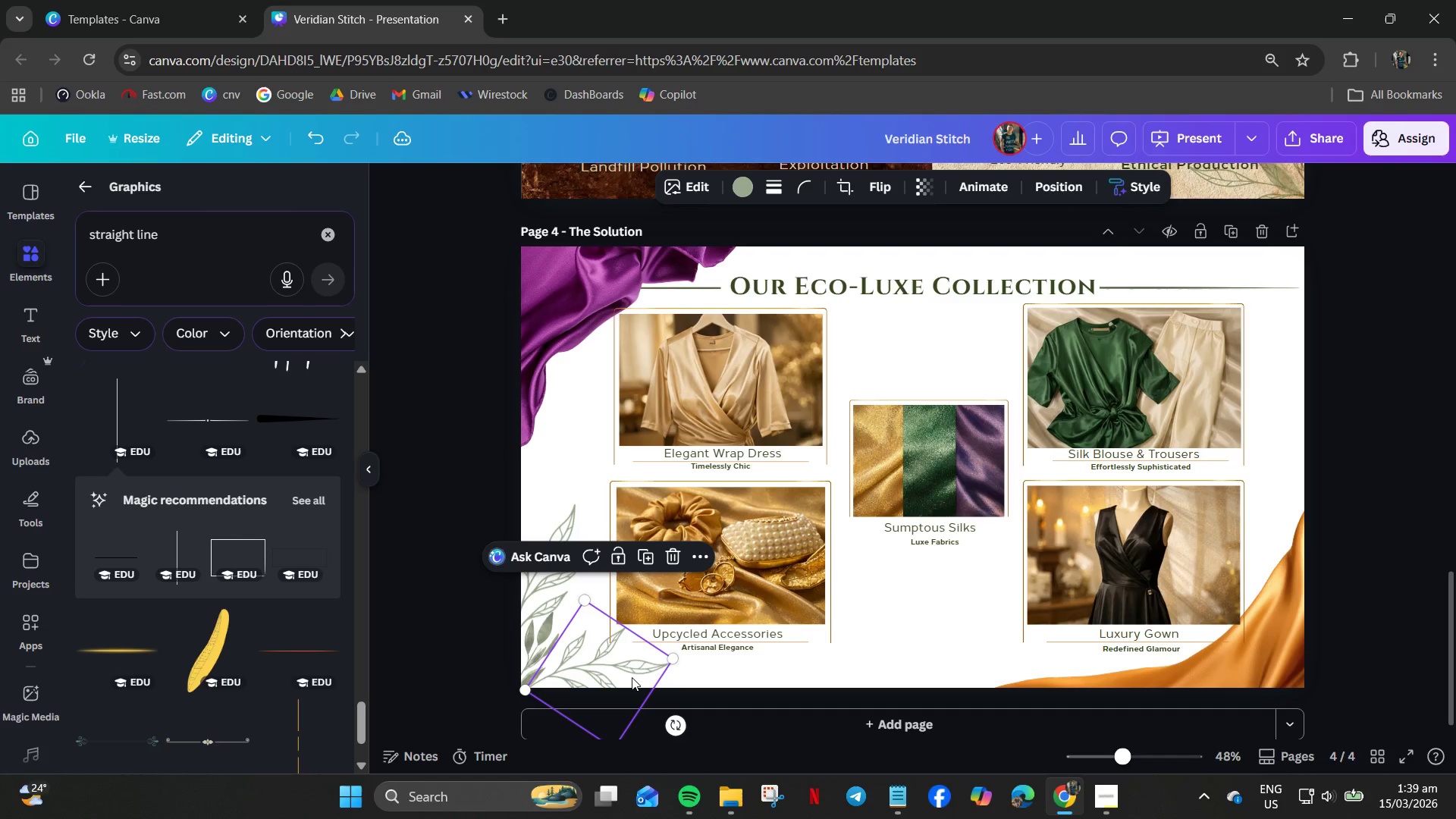 
left_click_drag(start_coordinate=[630, 677], to_coordinate=[623, 686])
 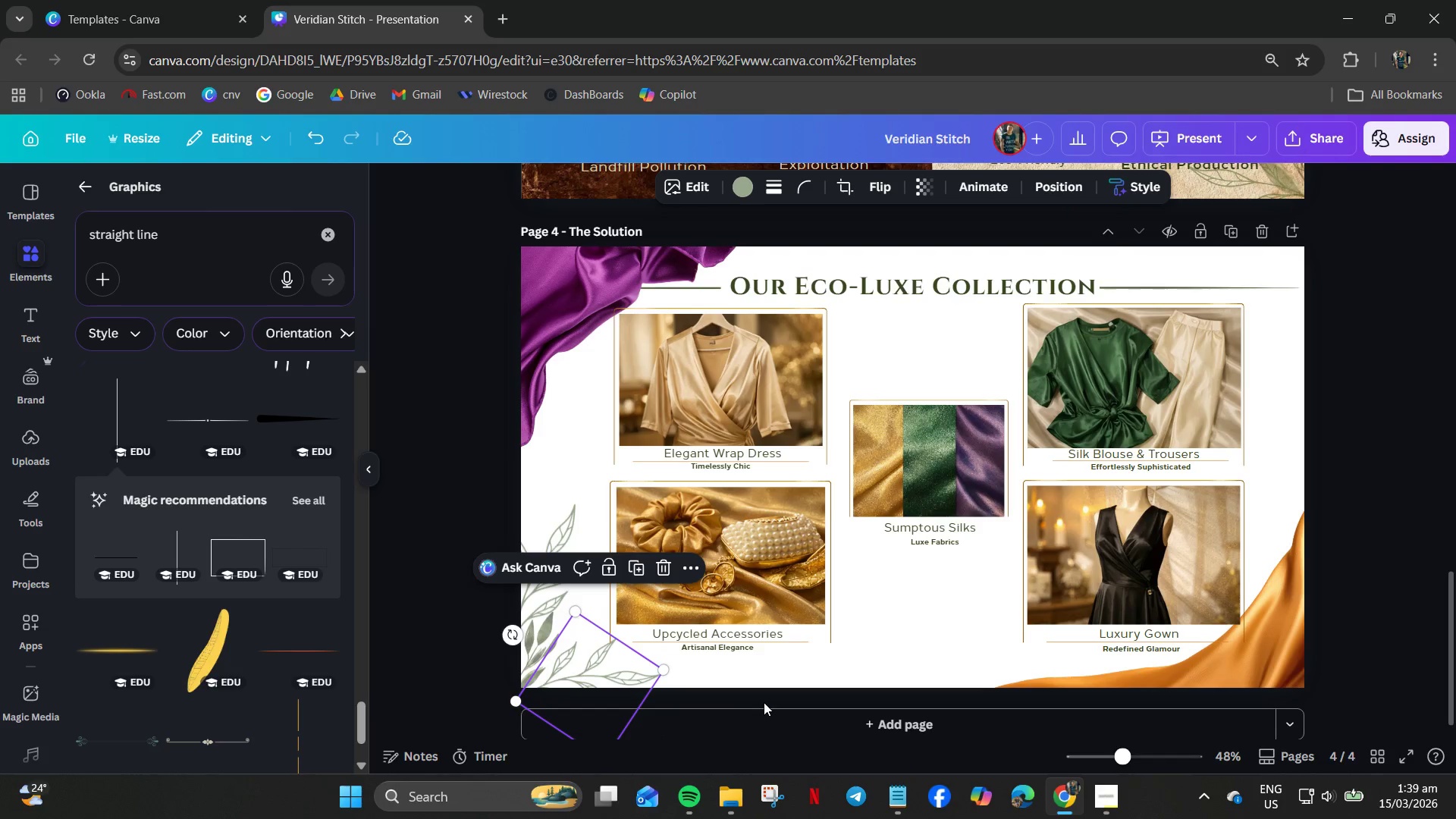 
left_click([764, 702])
 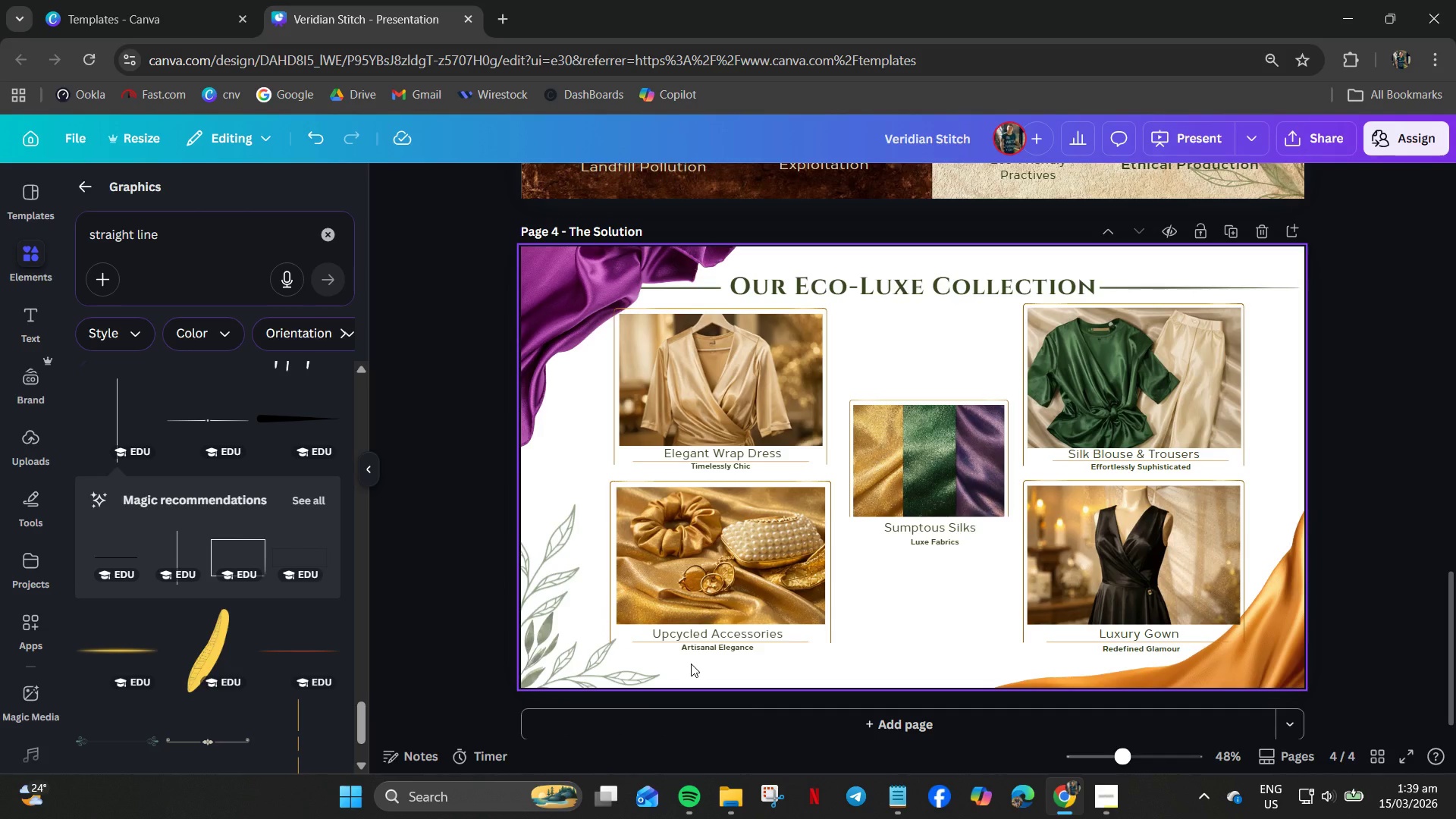 
wait(7.62)
 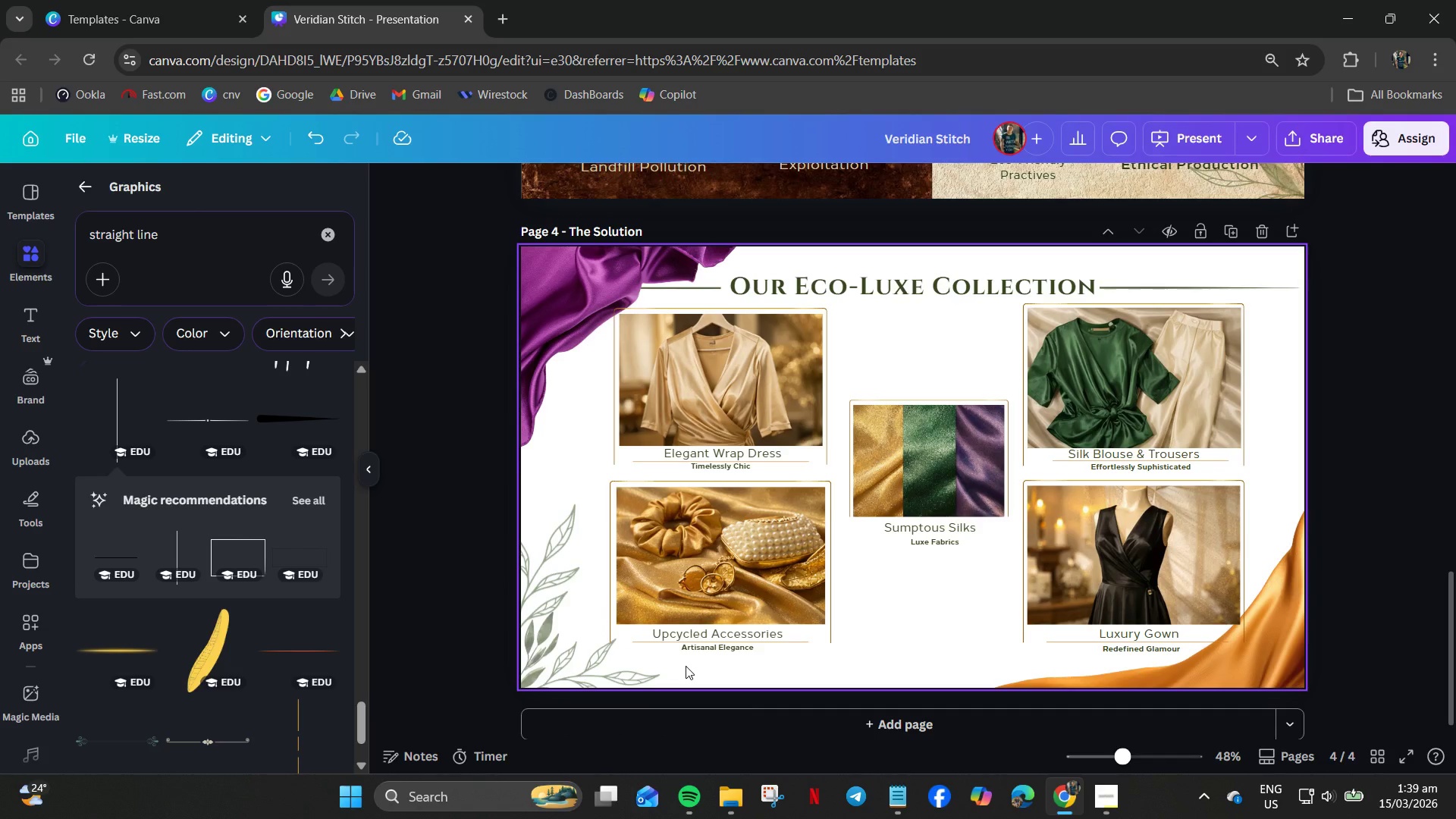 
left_click([868, 304])
 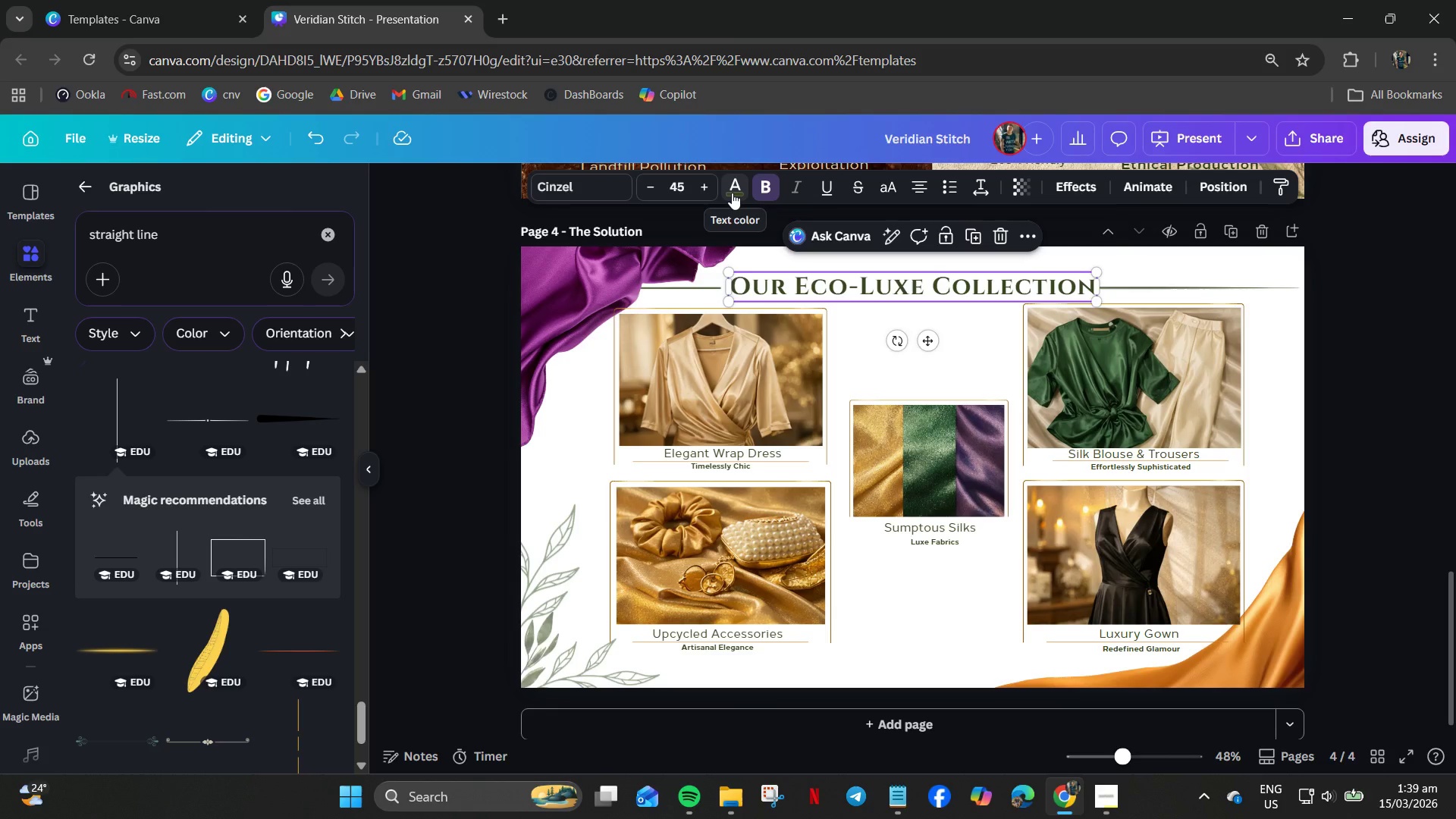 
left_click([732, 193])
 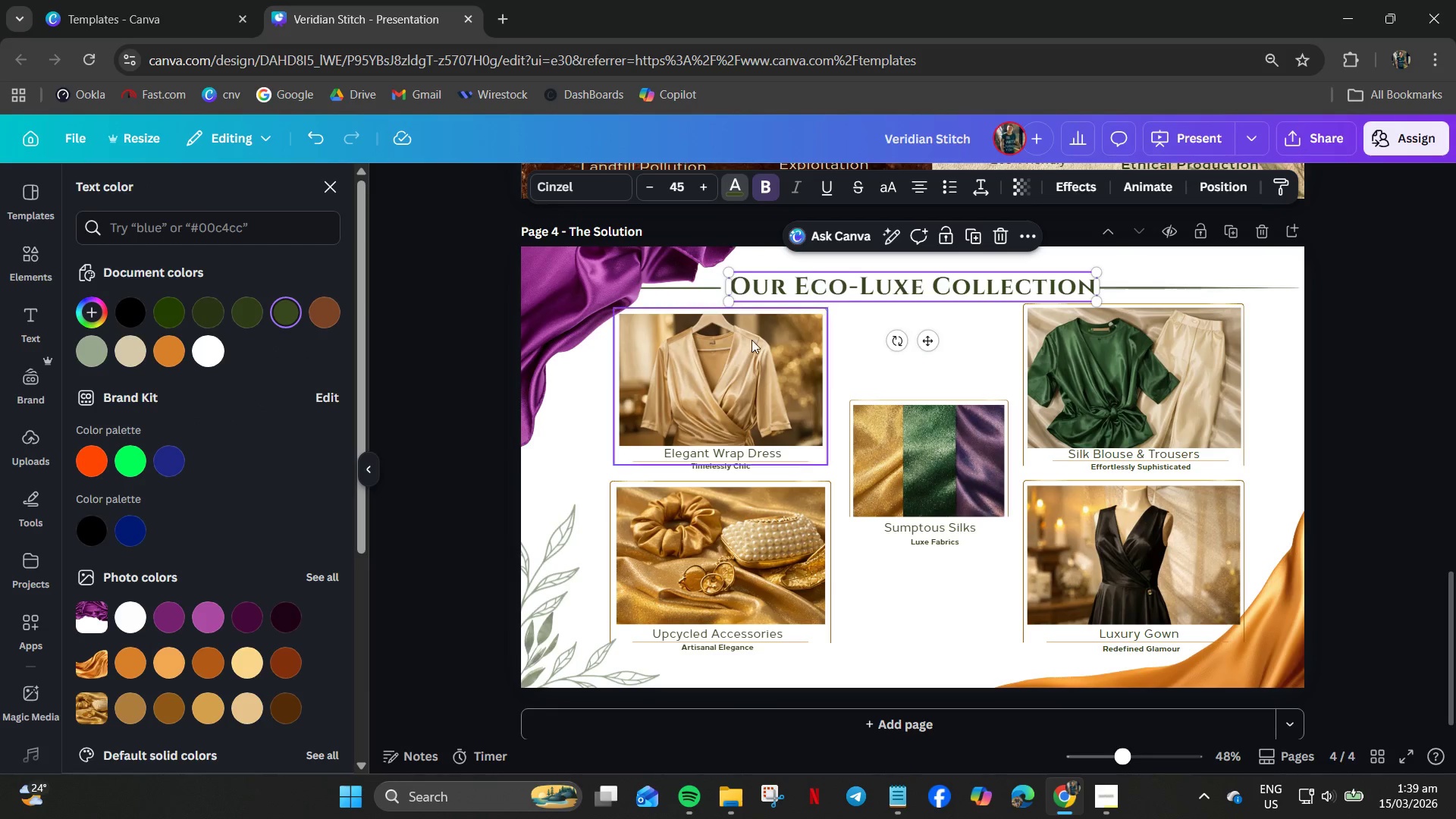 
wait(8.08)
 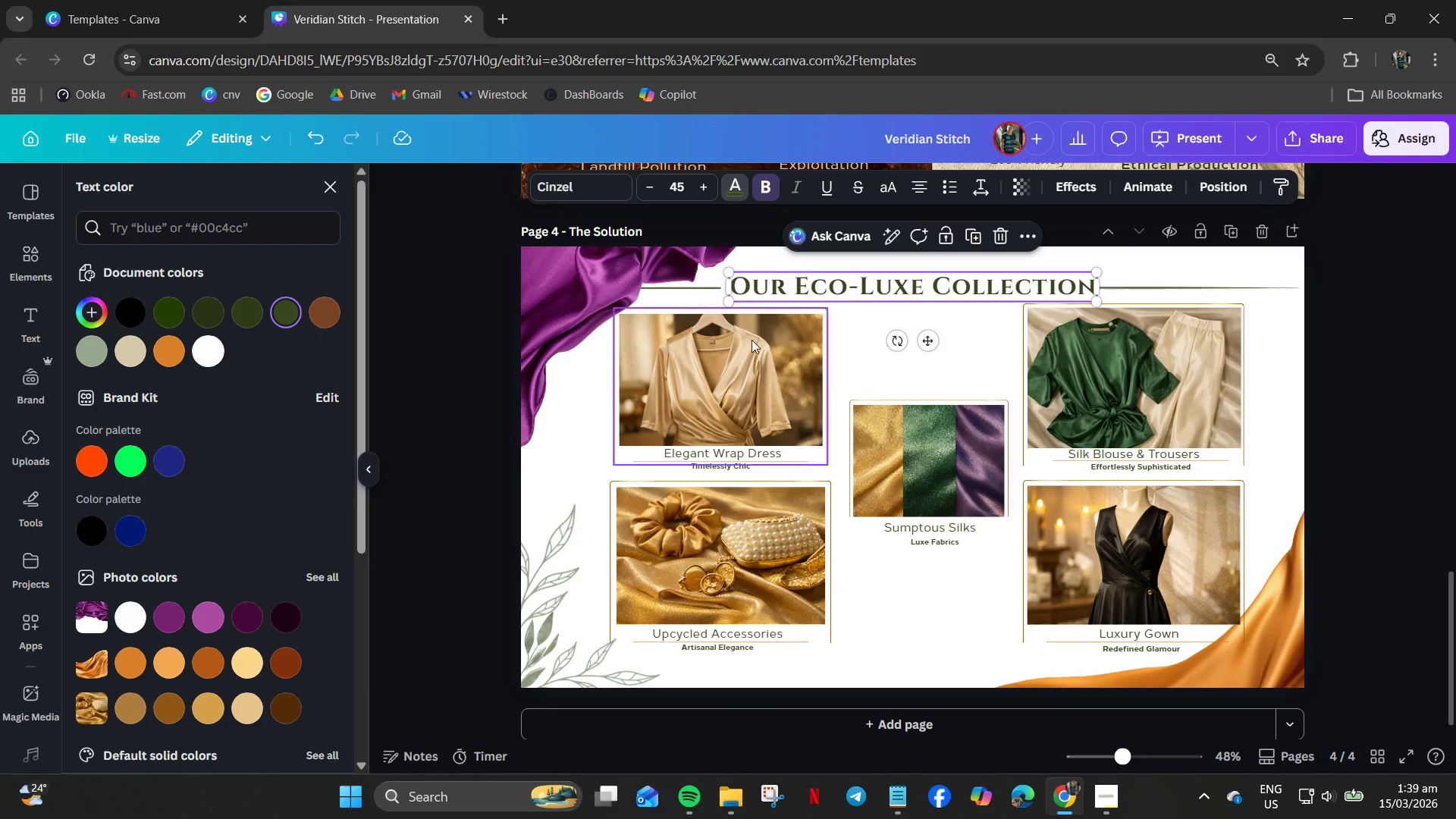 
left_click([976, 186])
 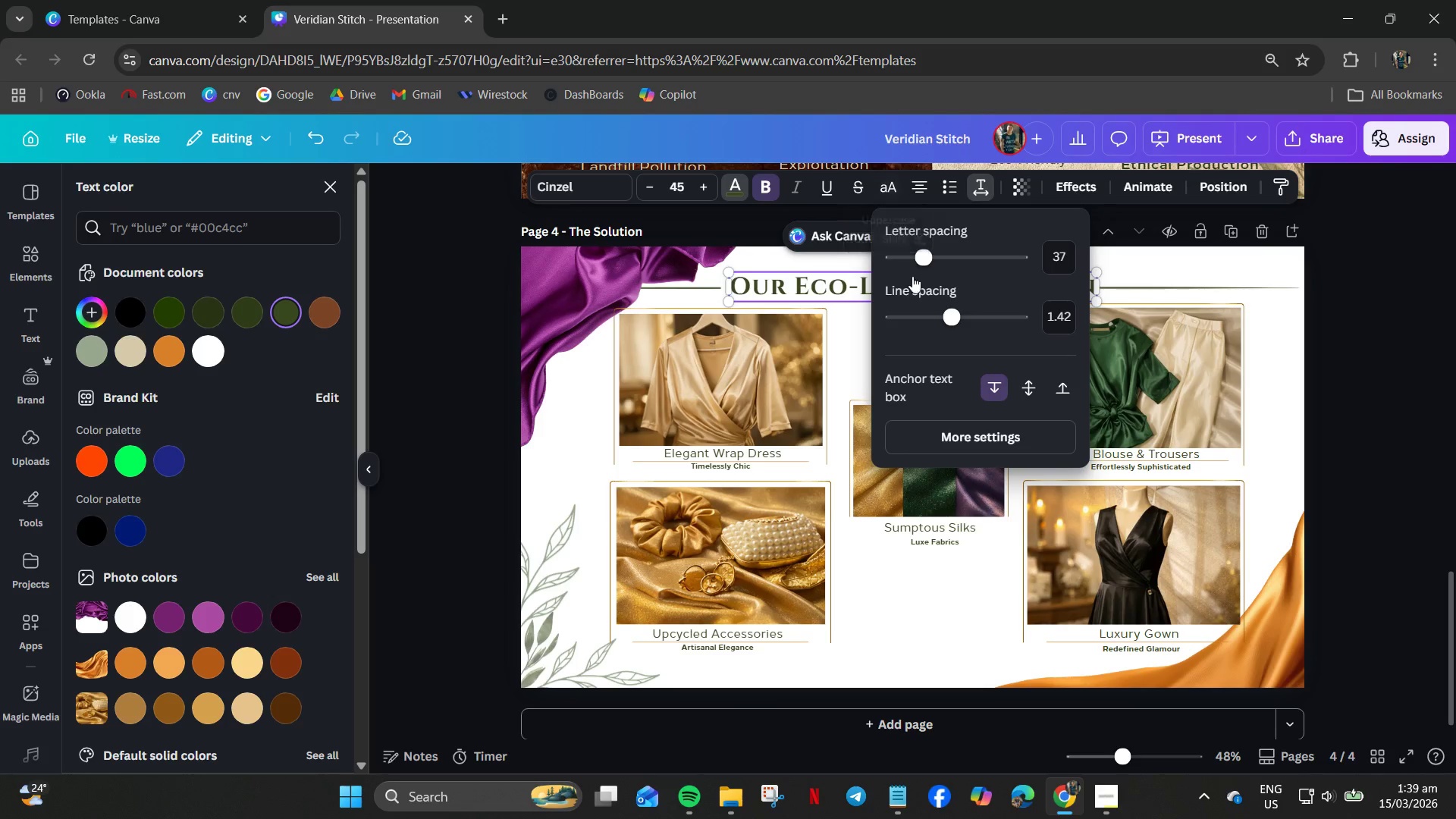 
left_click([956, 441])
 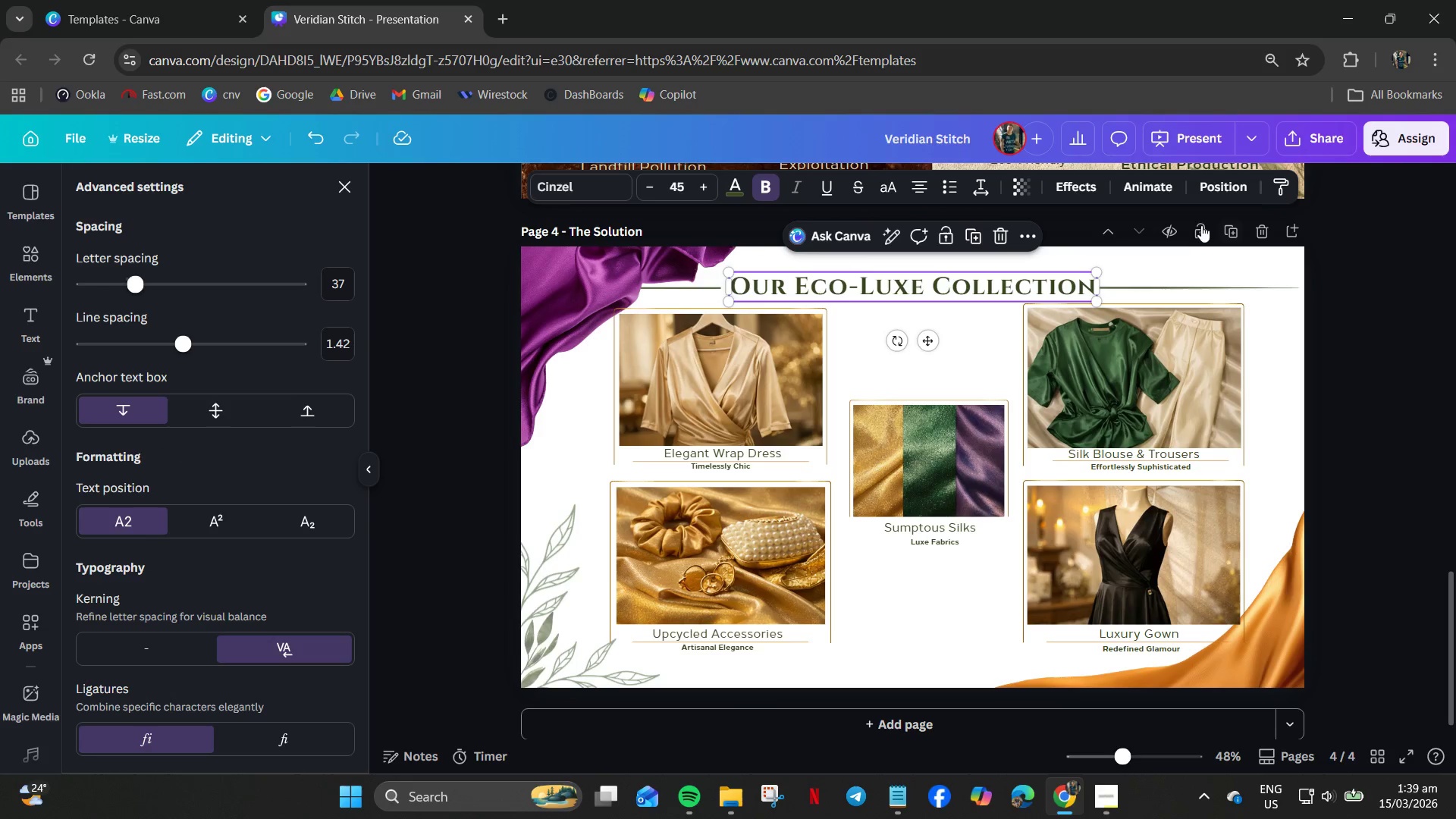 
left_click([1082, 182])
 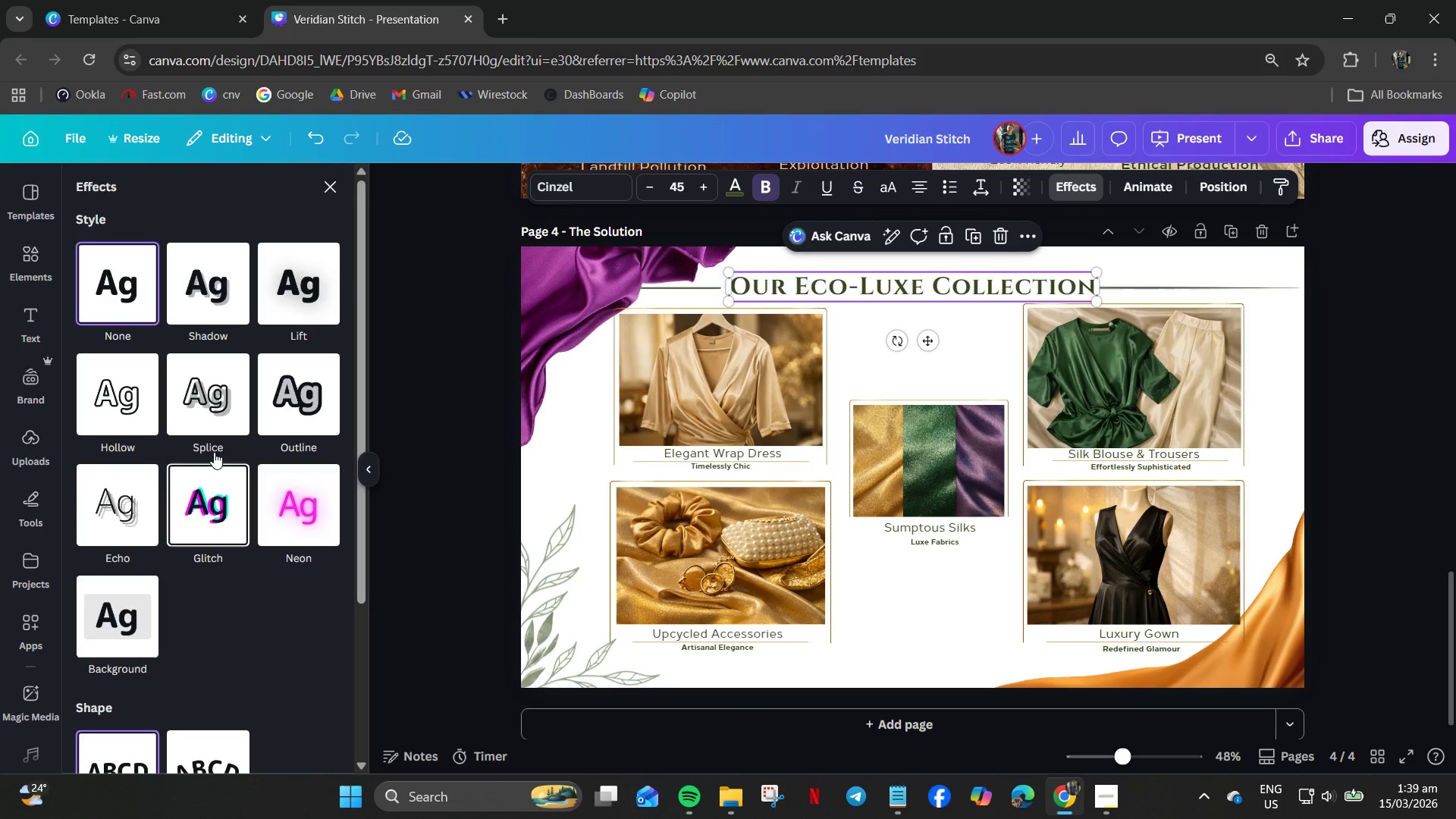 
left_click([203, 400])
 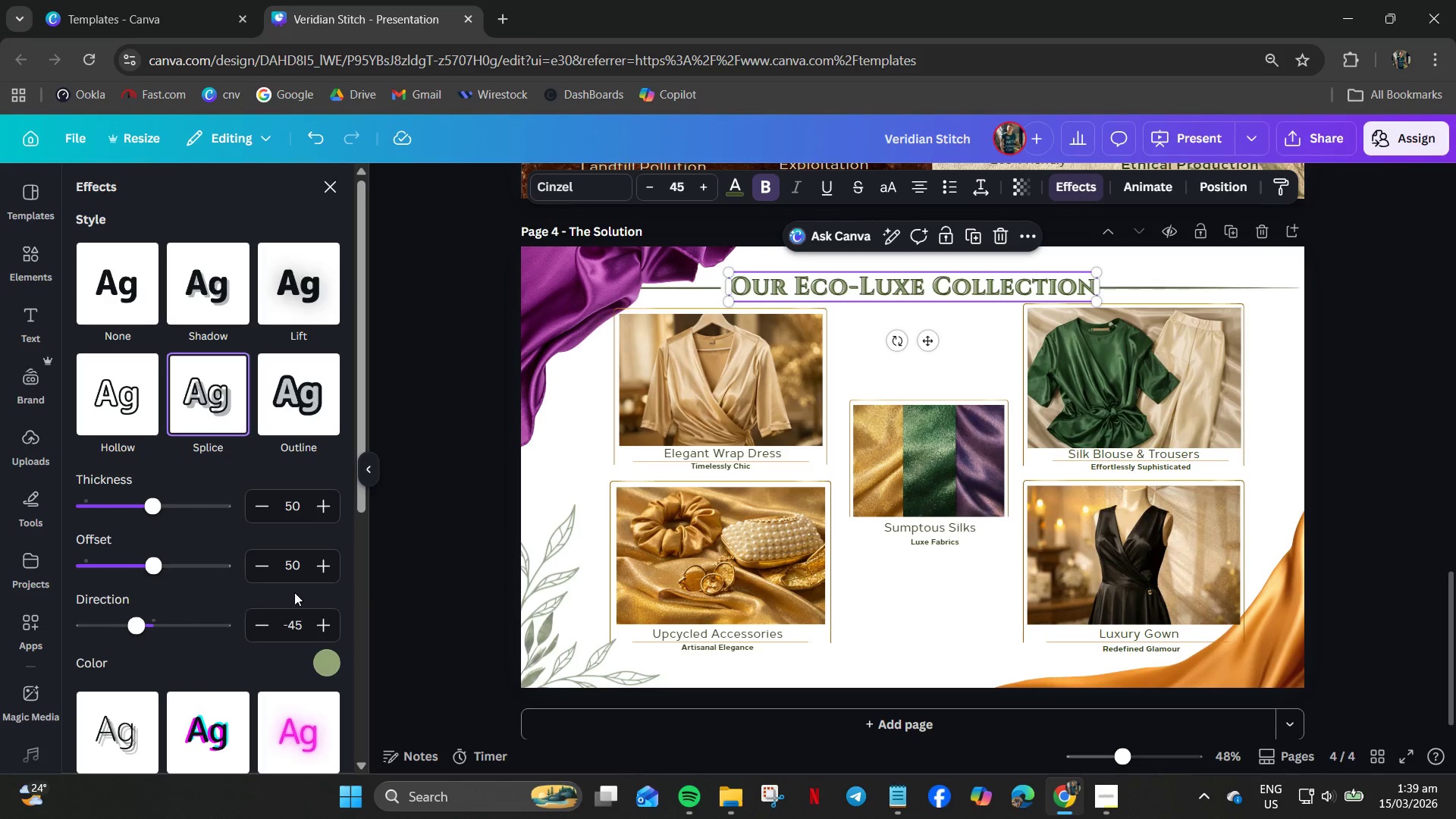 
scroll: coordinate [252, 688], scroll_direction: down, amount: 4.0
 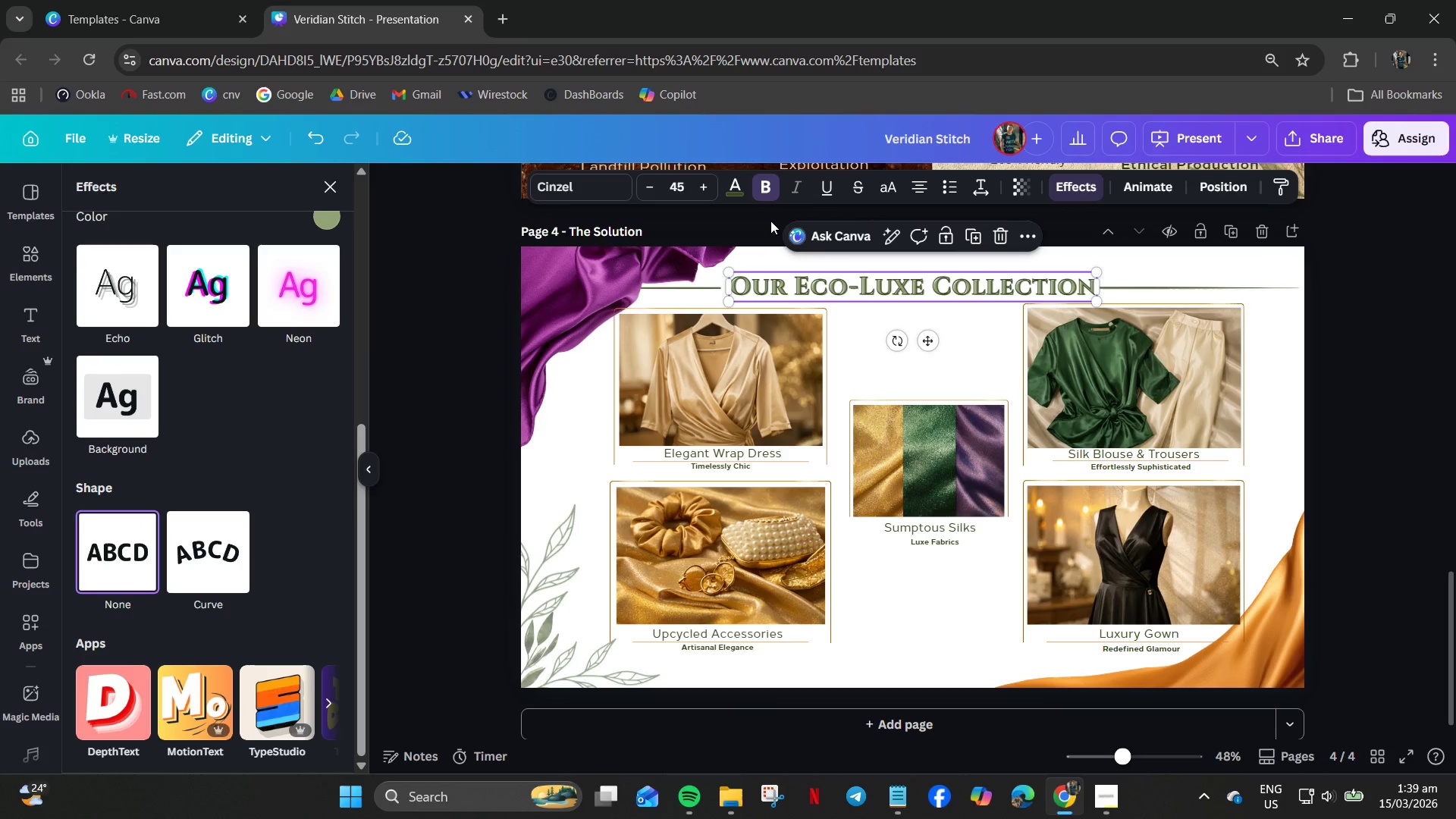 
left_click([733, 187])
 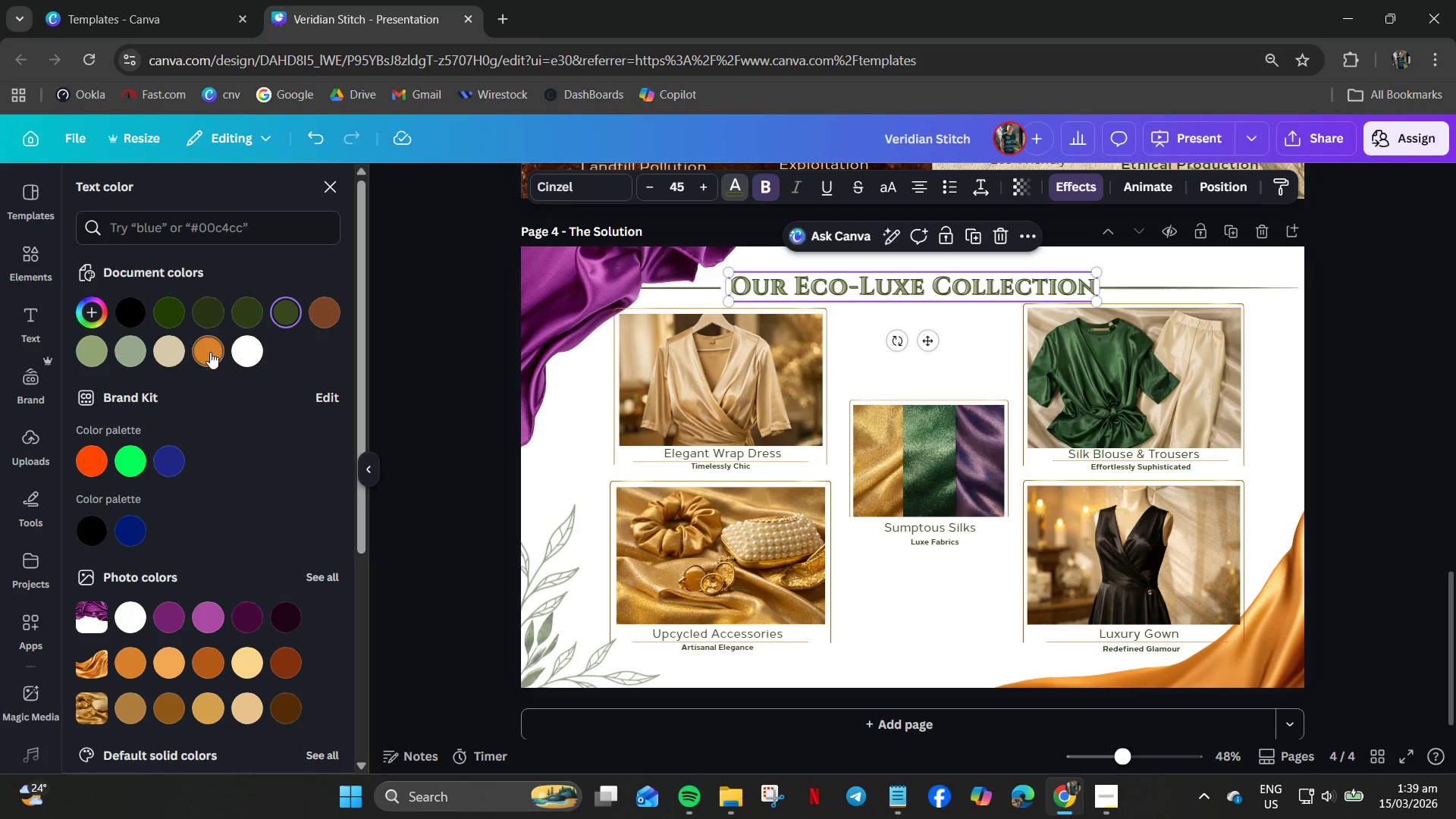 
scroll: coordinate [209, 717], scroll_direction: down, amount: 10.0
 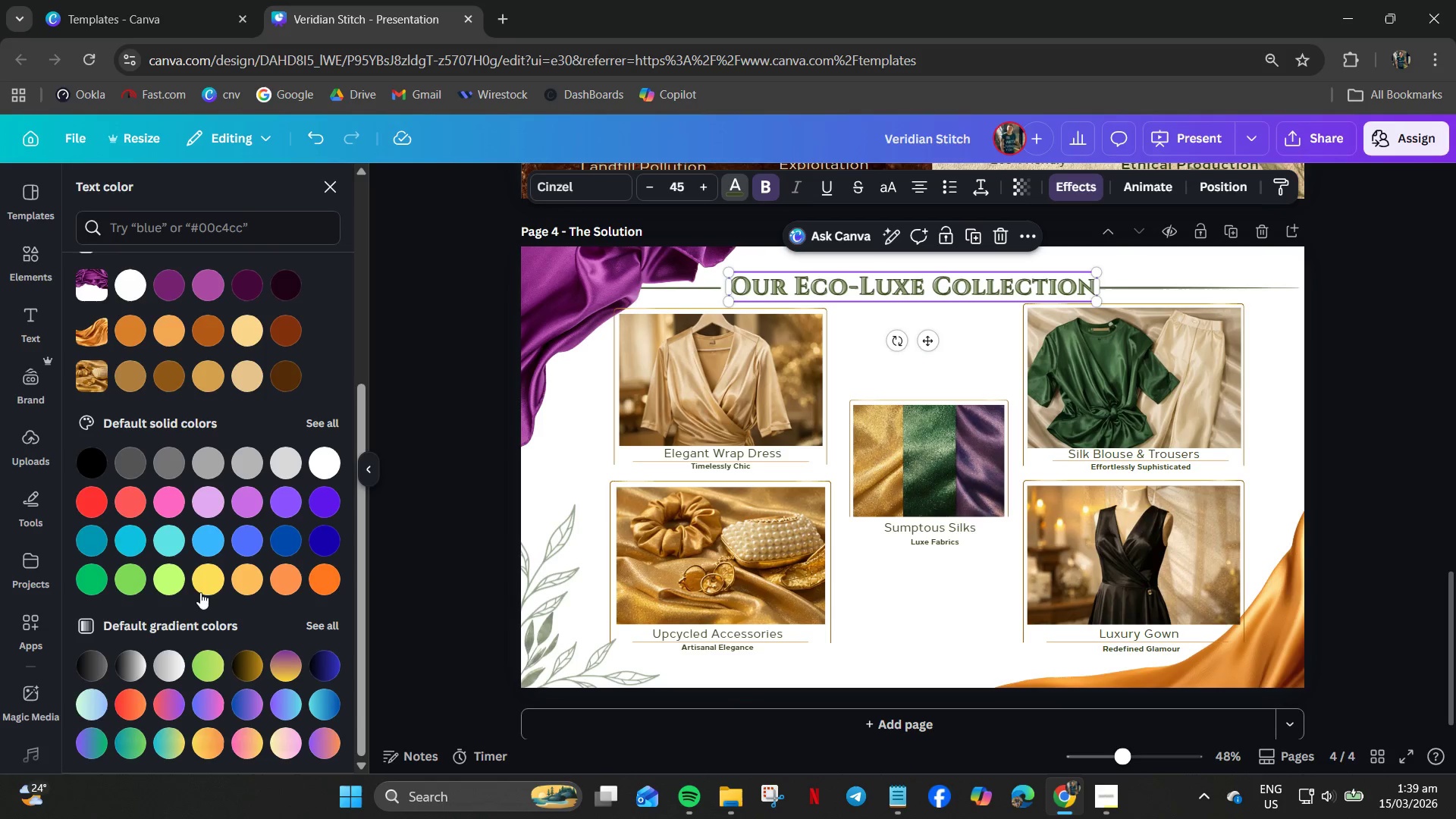 
left_click([202, 581])
 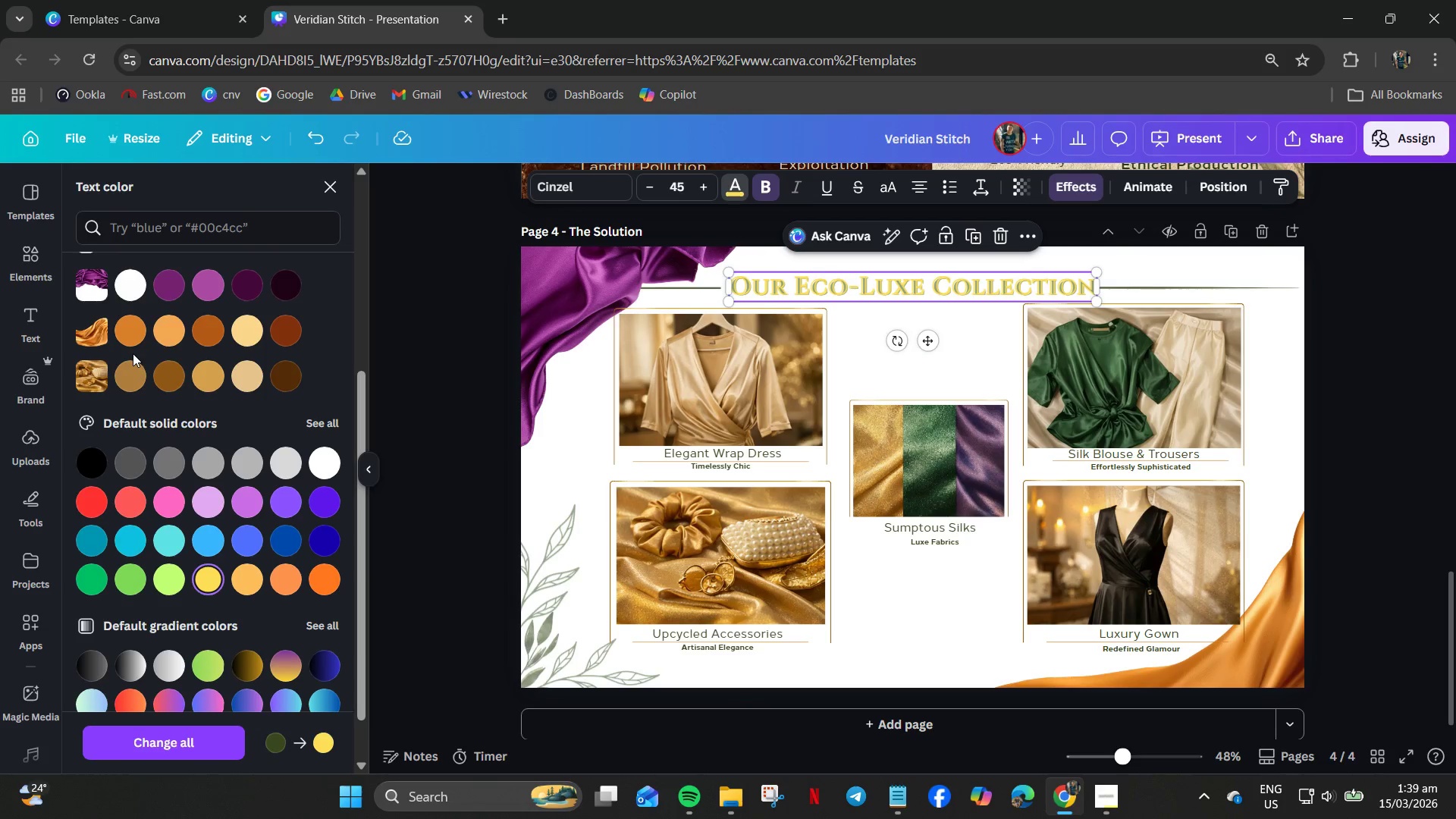 
left_click([130, 333])
 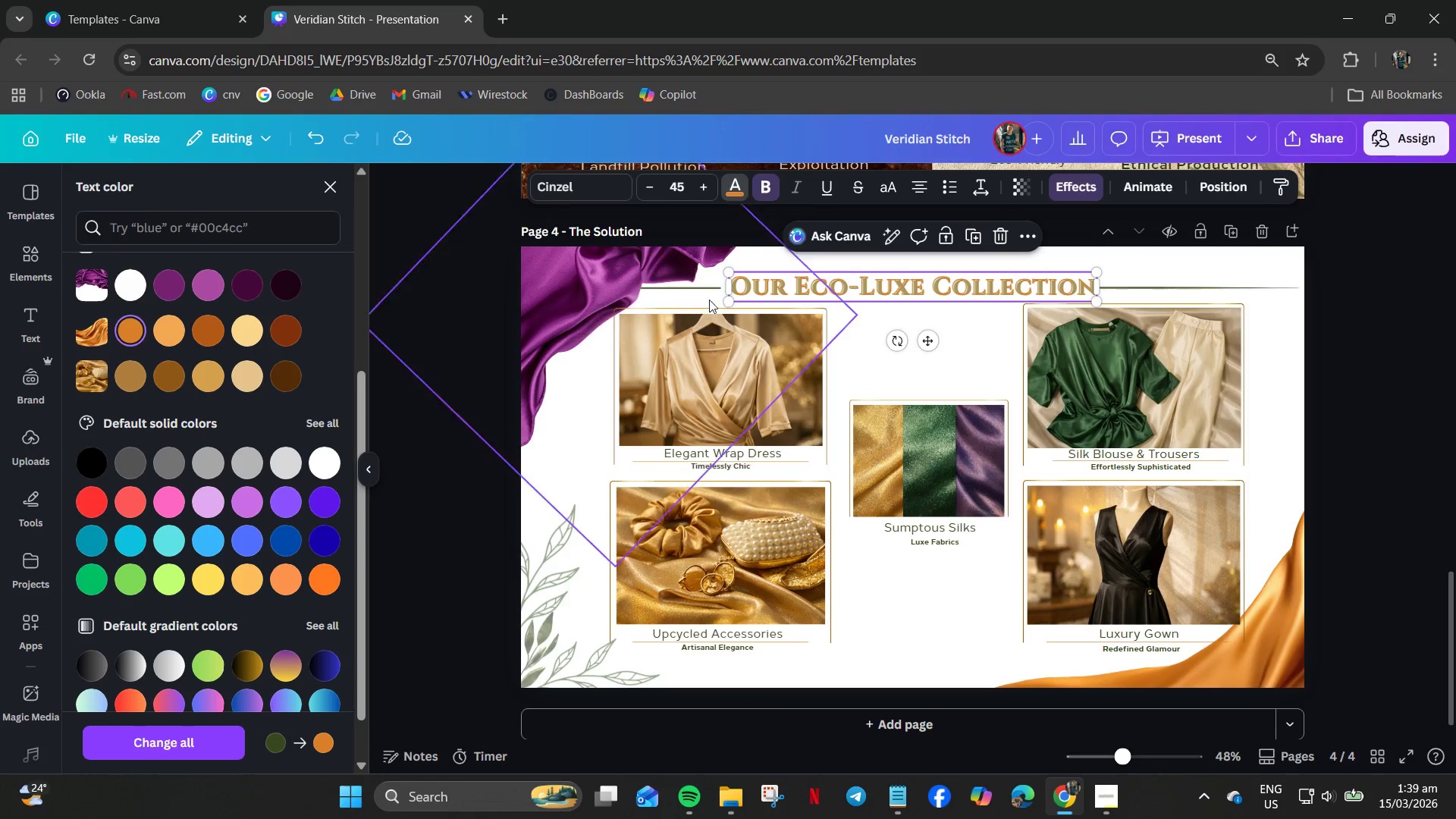 
left_click([1075, 184])
 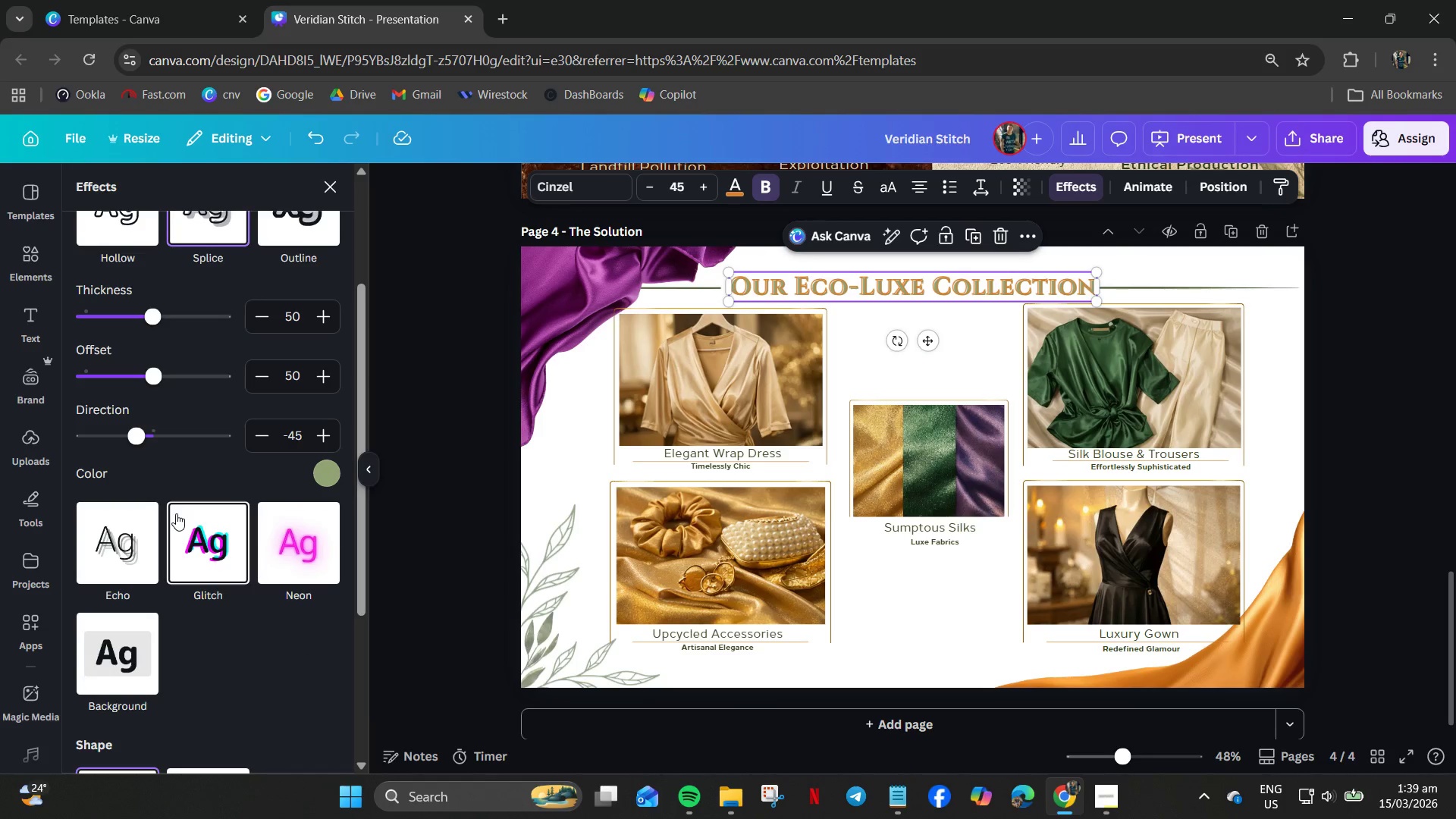 
scroll: coordinate [162, 494], scroll_direction: up, amount: 1.0
 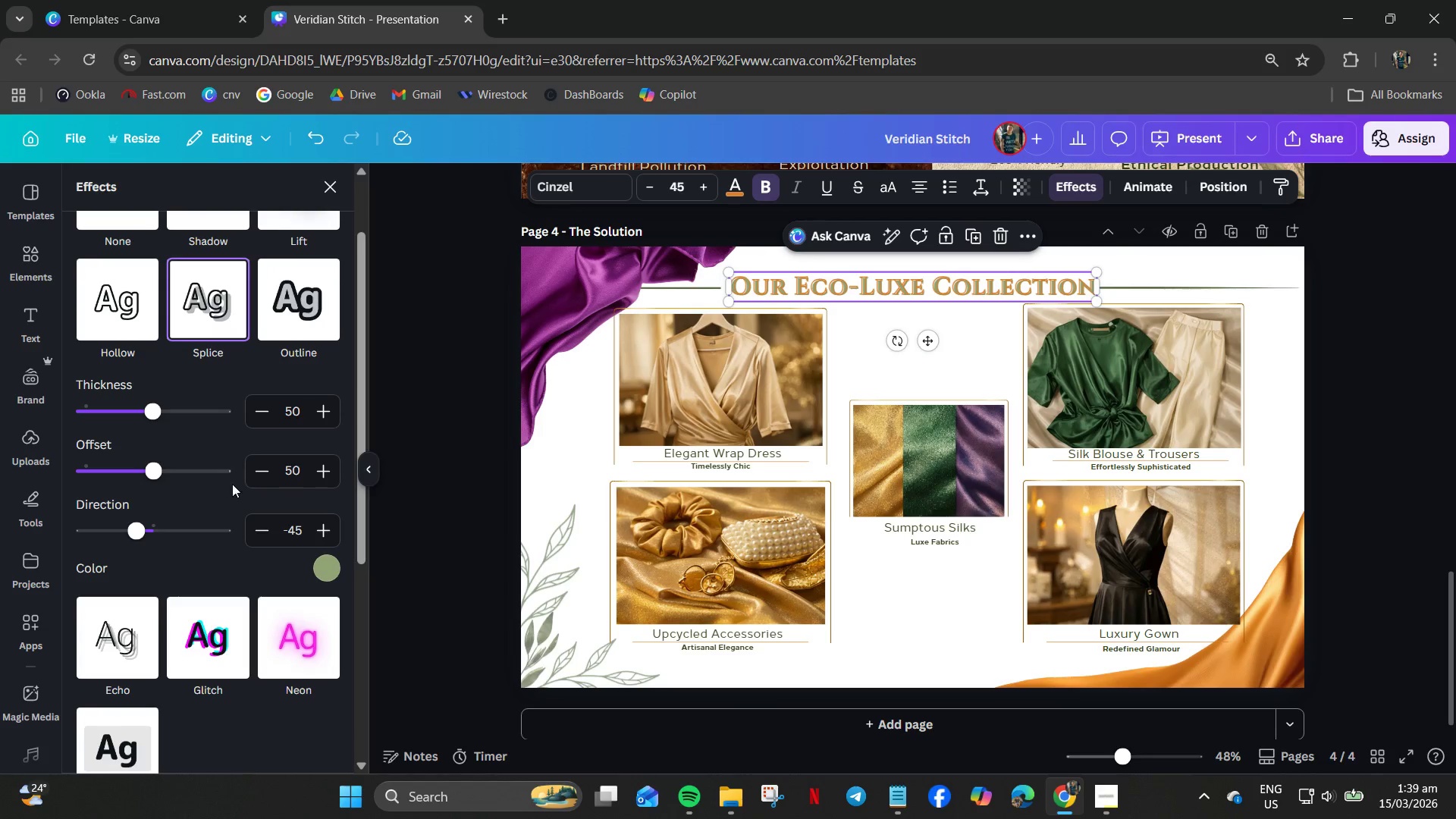 
scroll: coordinate [217, 638], scroll_direction: down, amount: 2.0
 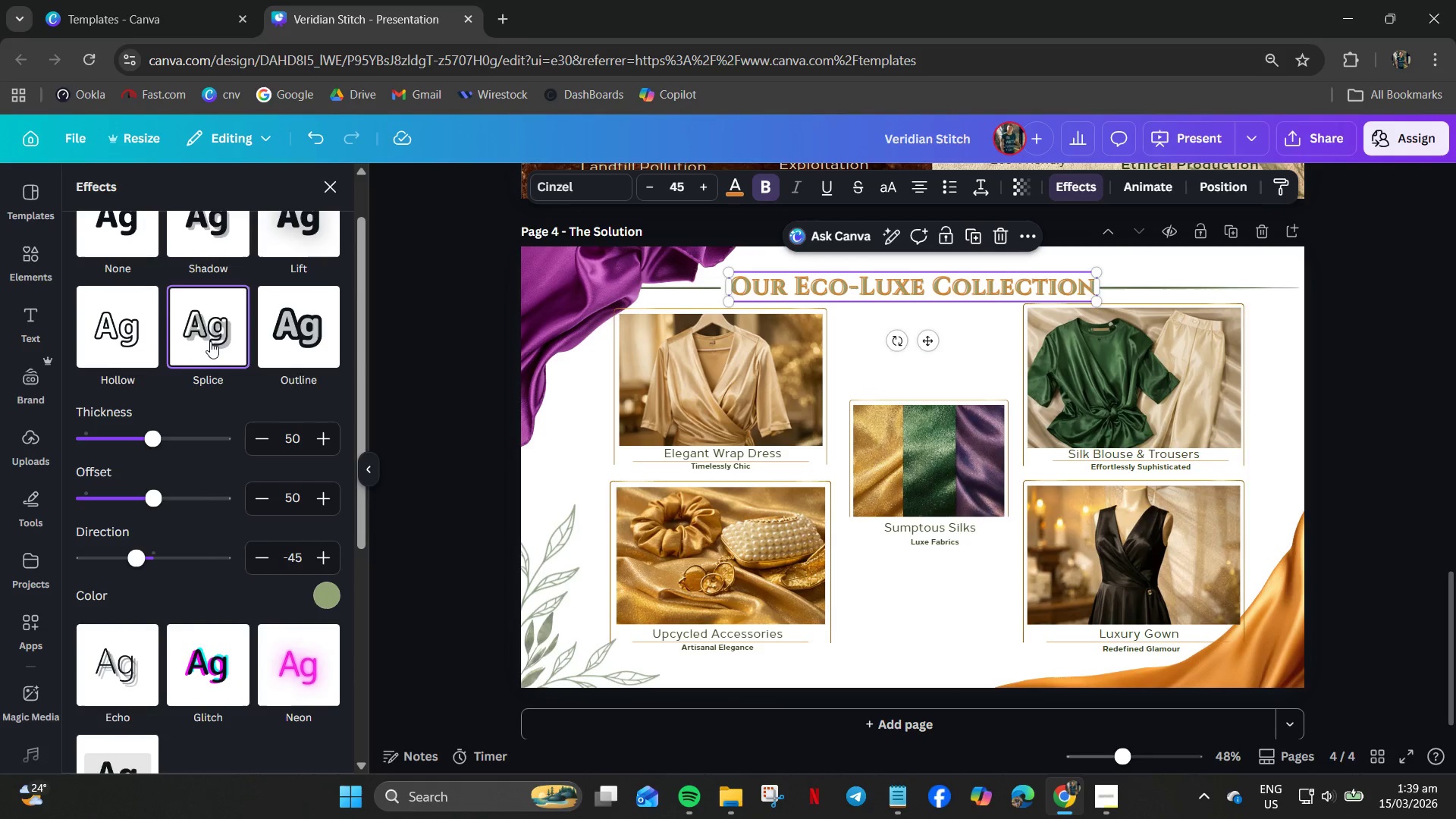 
left_click([210, 337])
 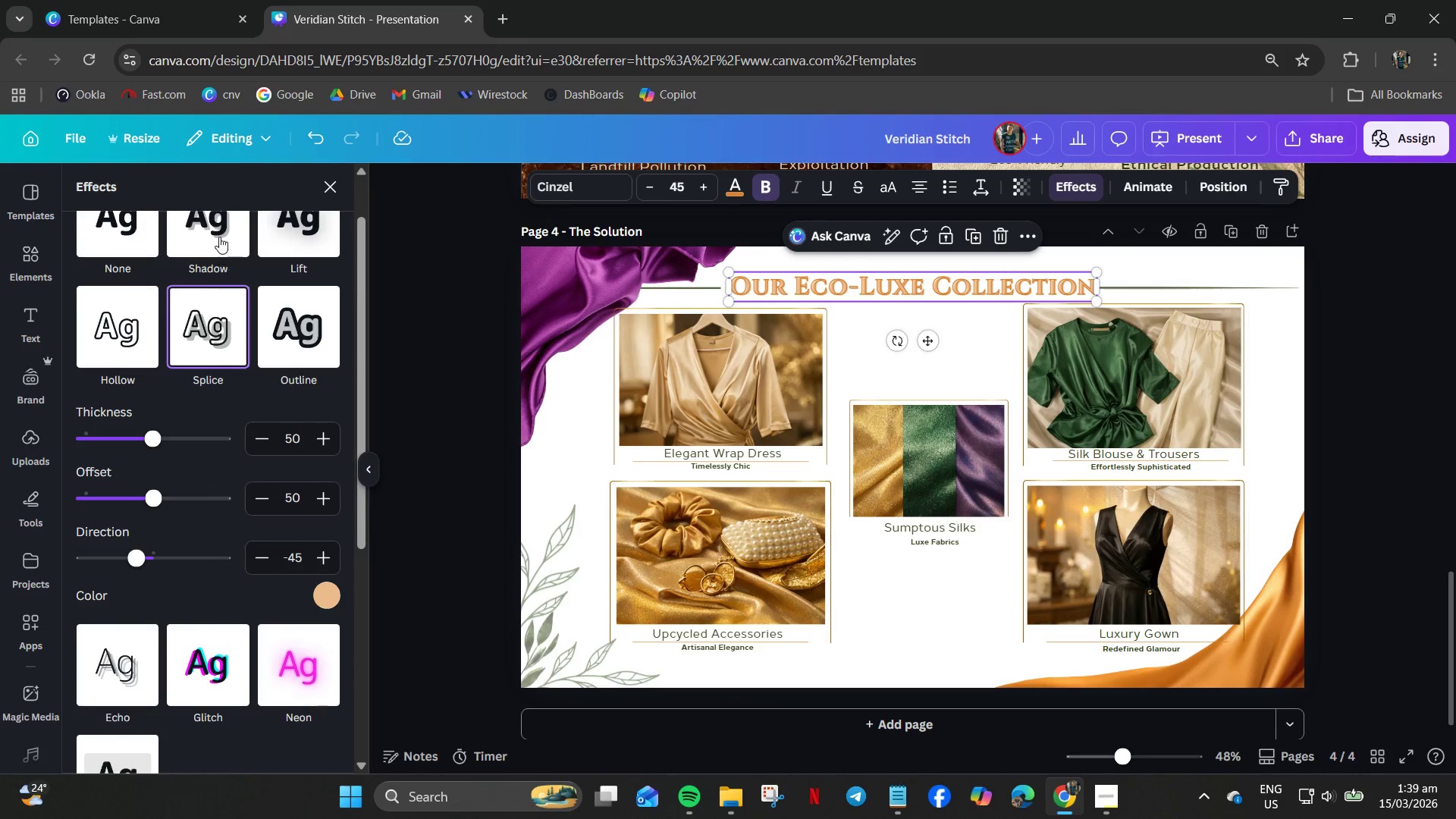 
left_click([217, 224])
 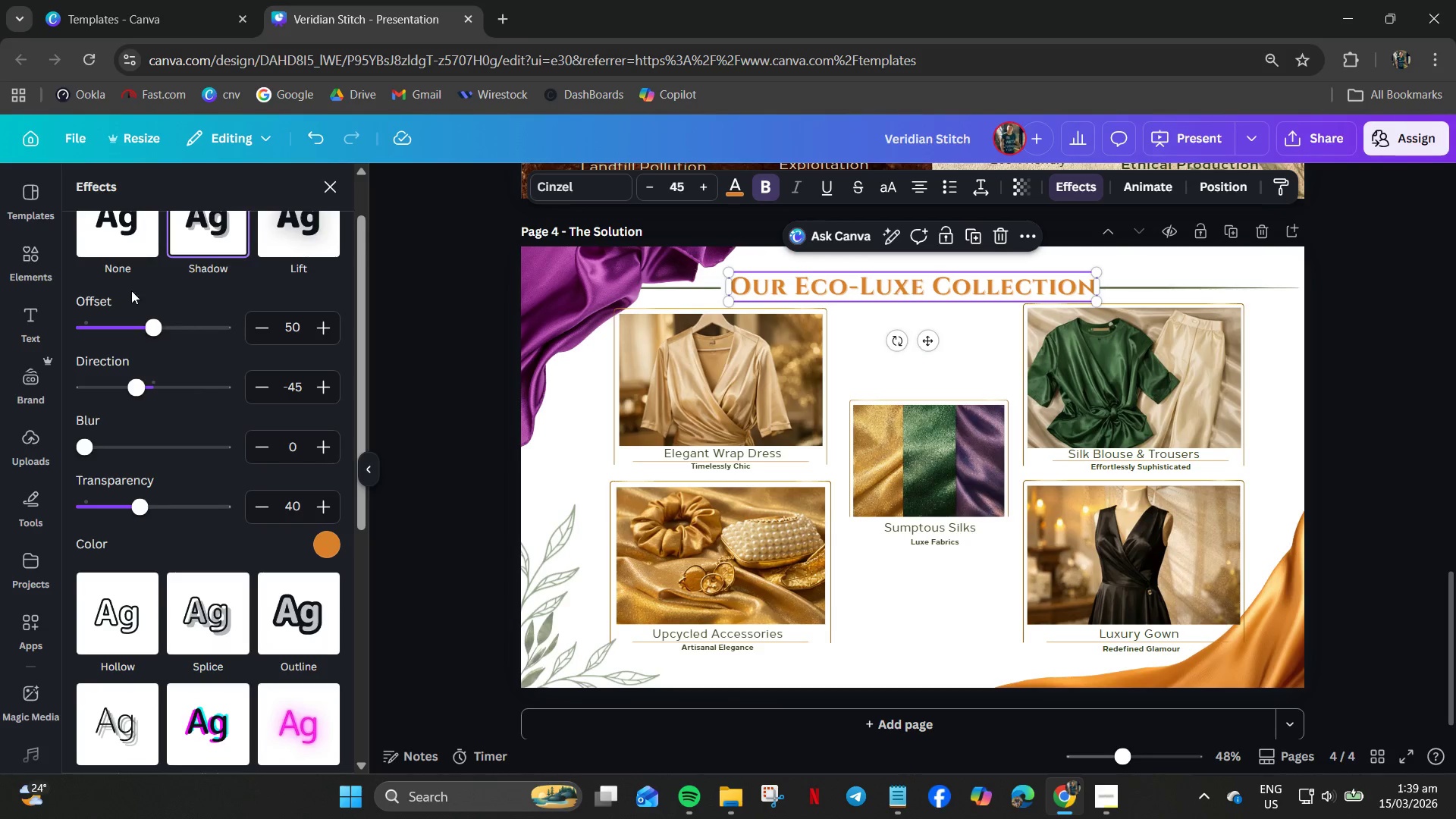 
scroll: coordinate [132, 294], scroll_direction: up, amount: 3.0
 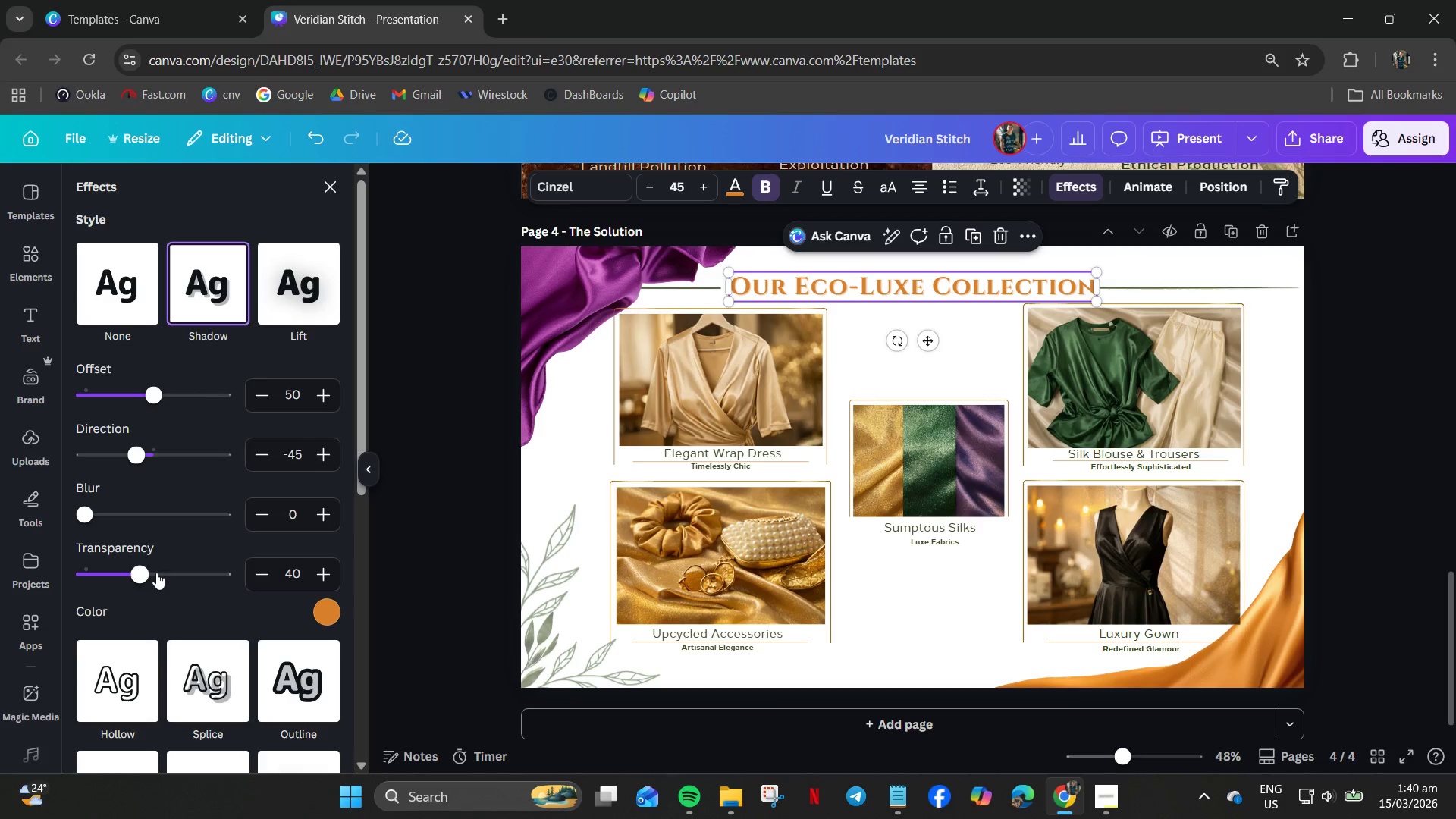 
left_click([318, 611])
 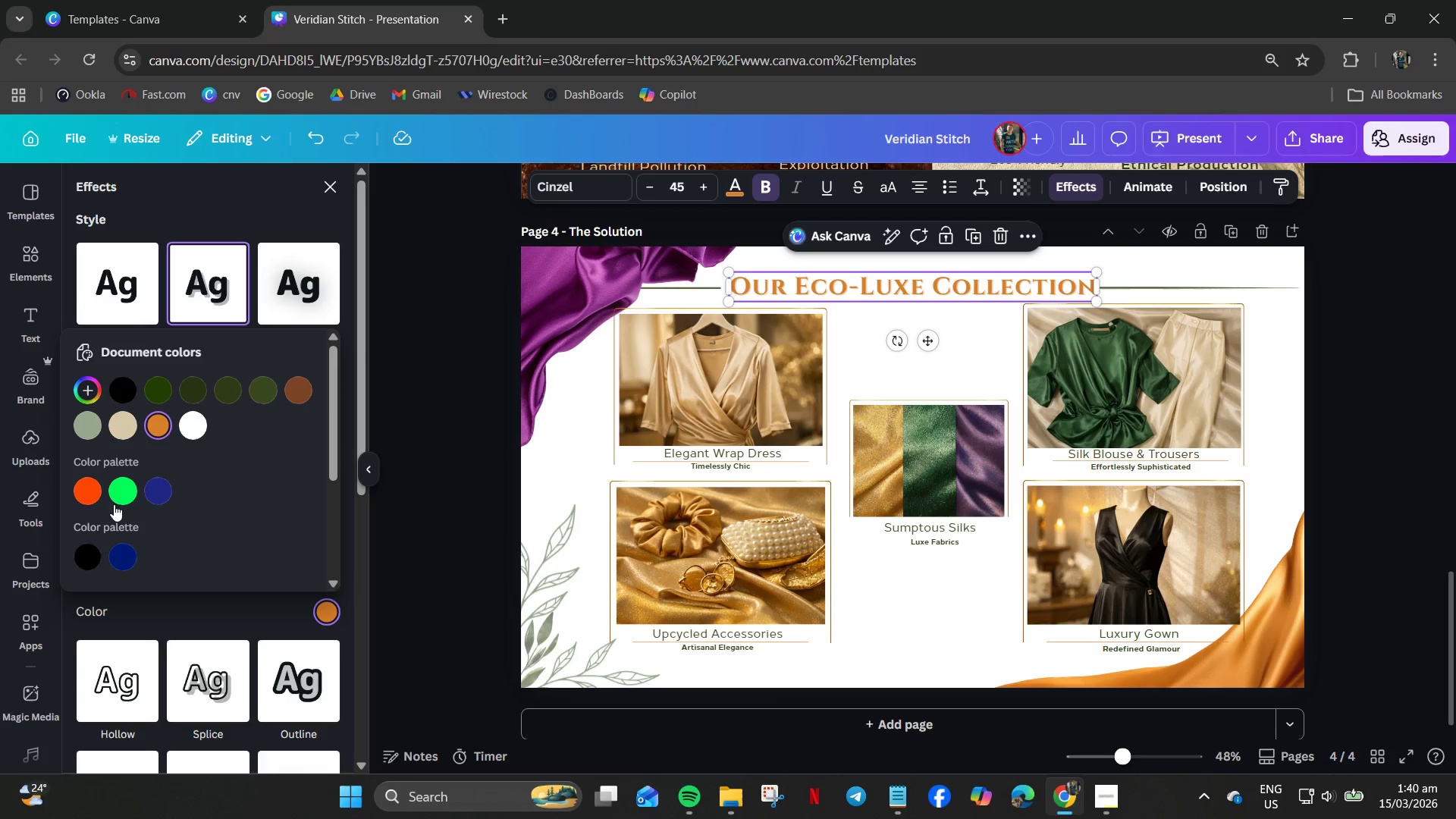 
left_click([80, 491])
 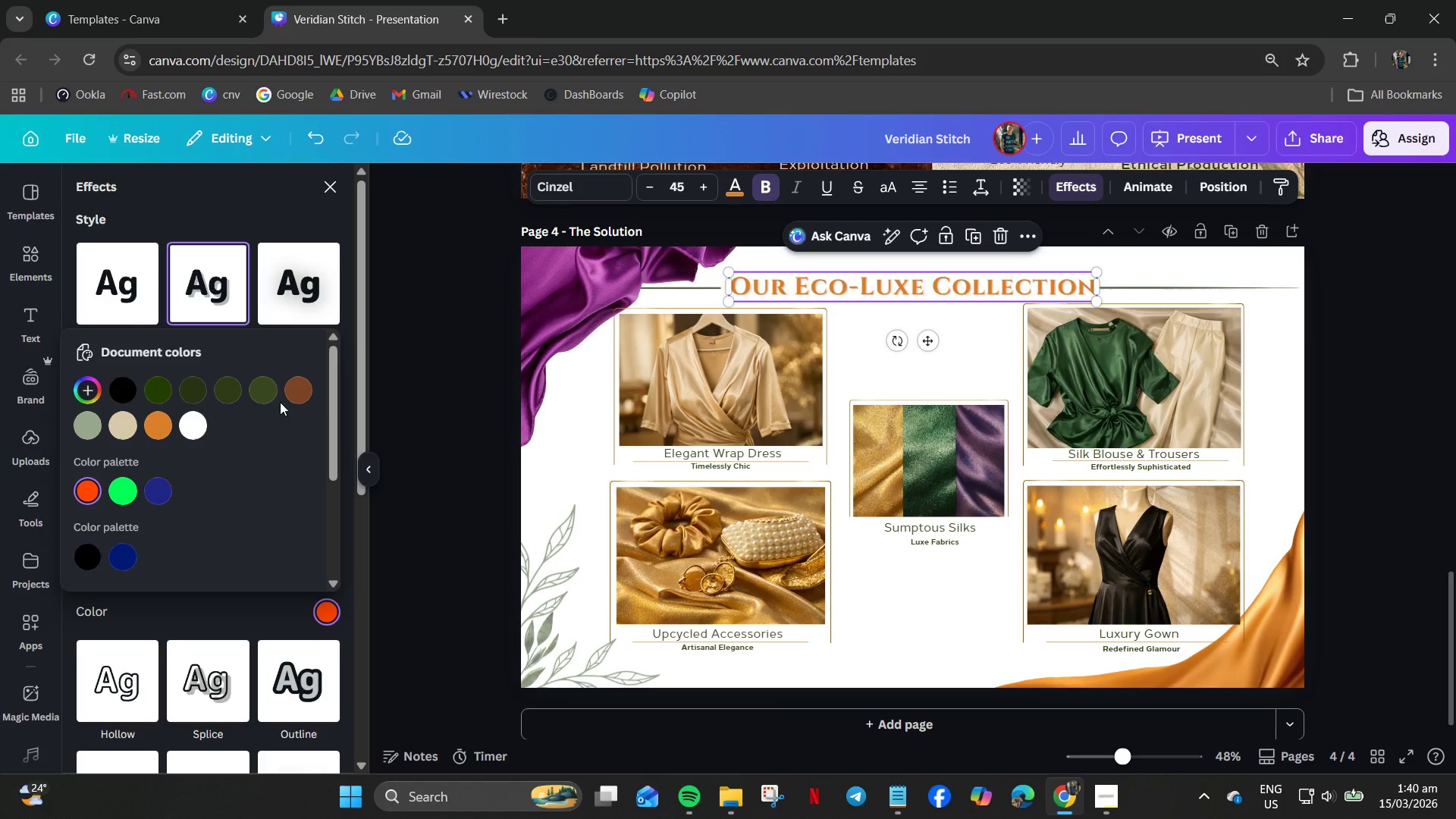 
left_click([161, 426])
 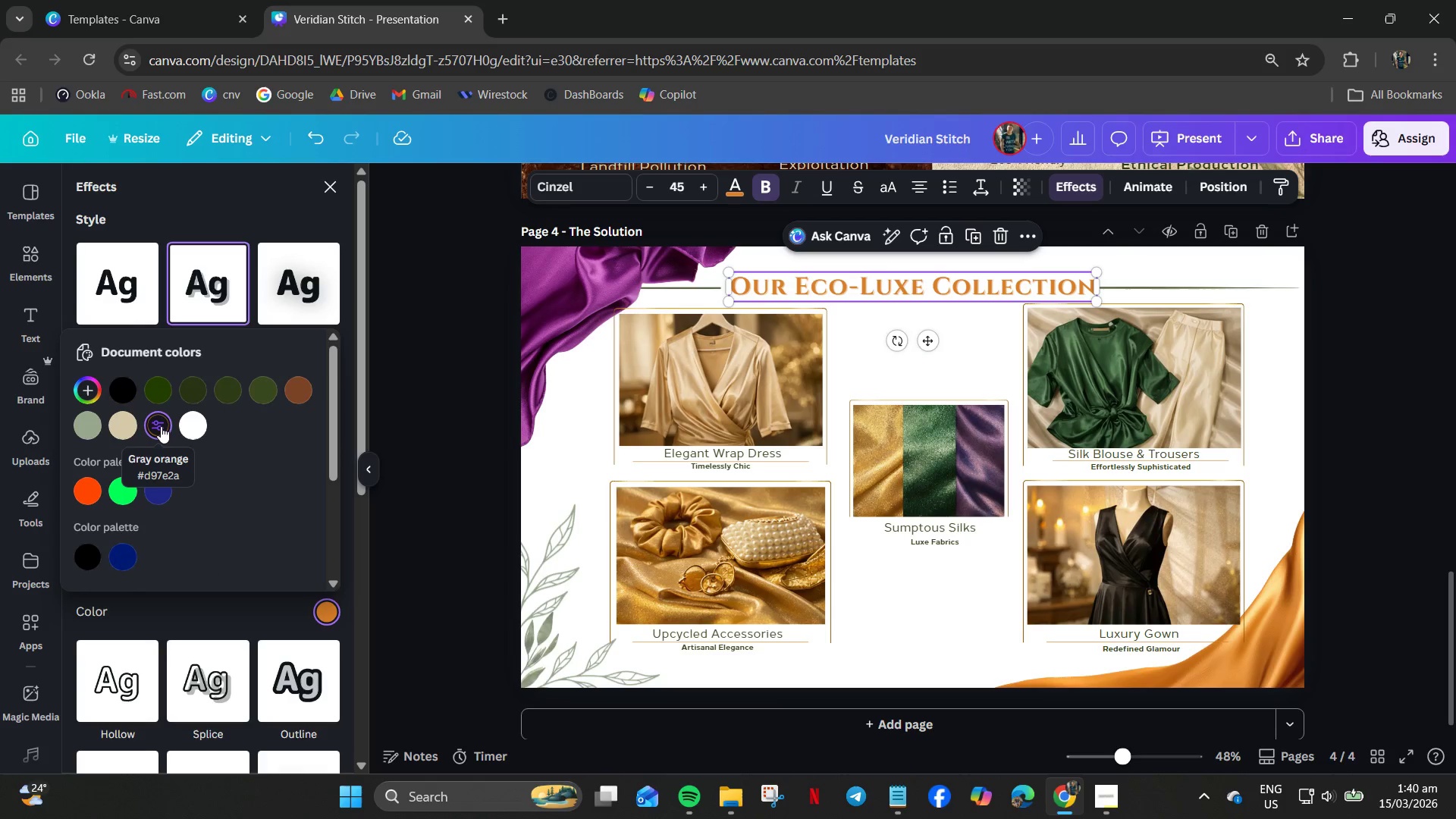 
scroll: coordinate [161, 427], scroll_direction: down, amount: 4.0
 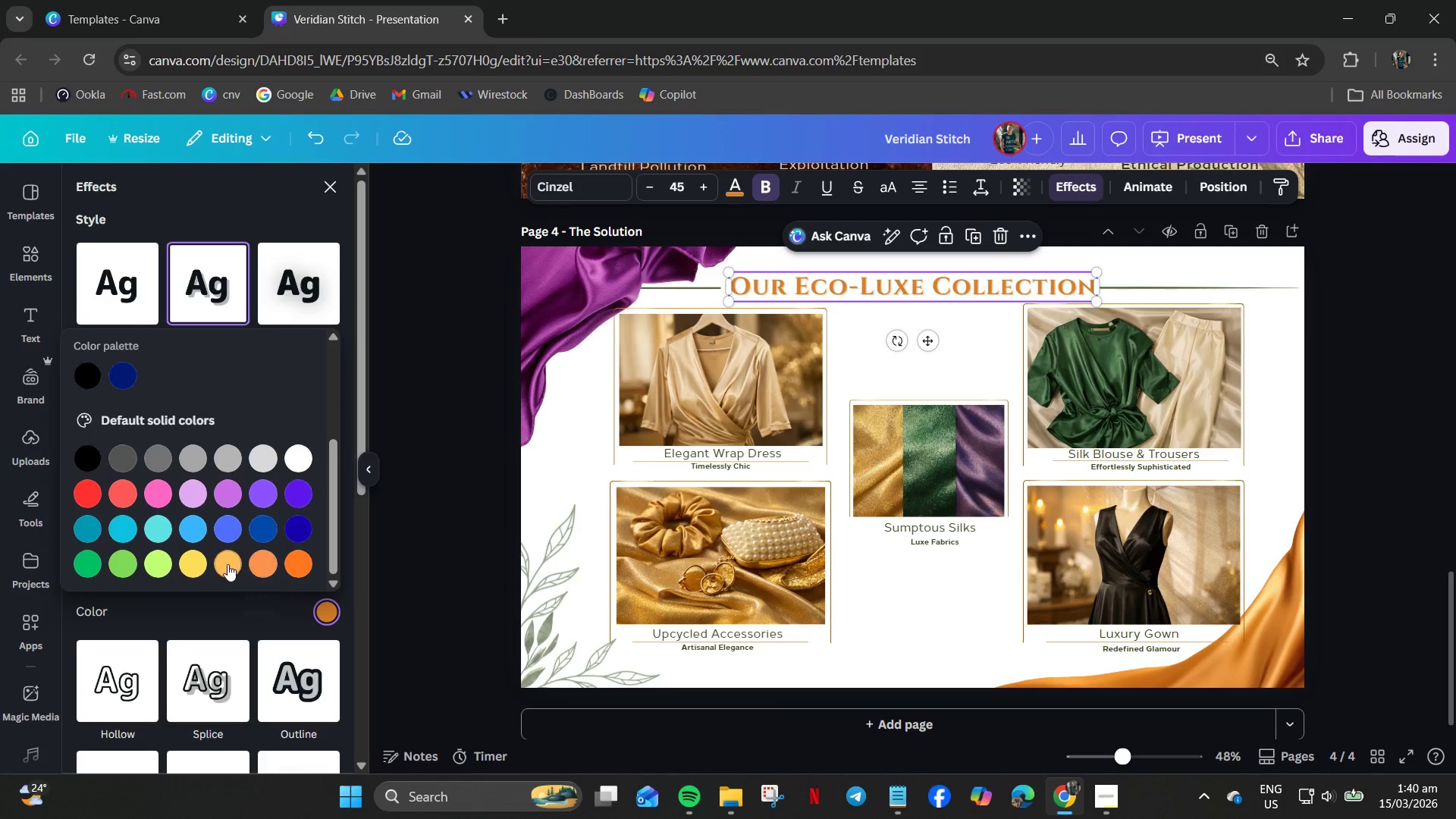 
left_click([199, 567])
 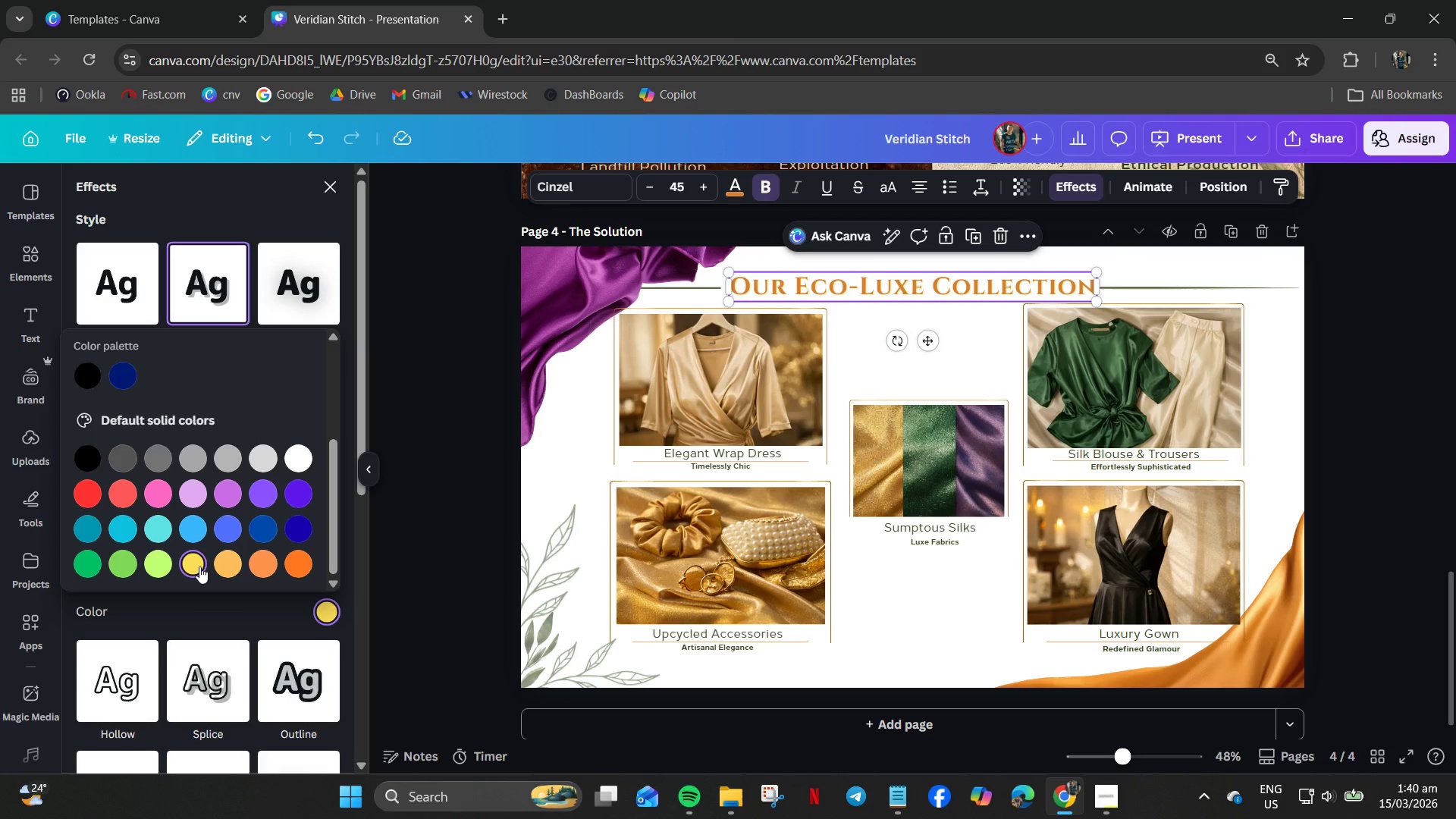 
left_click([199, 566])
 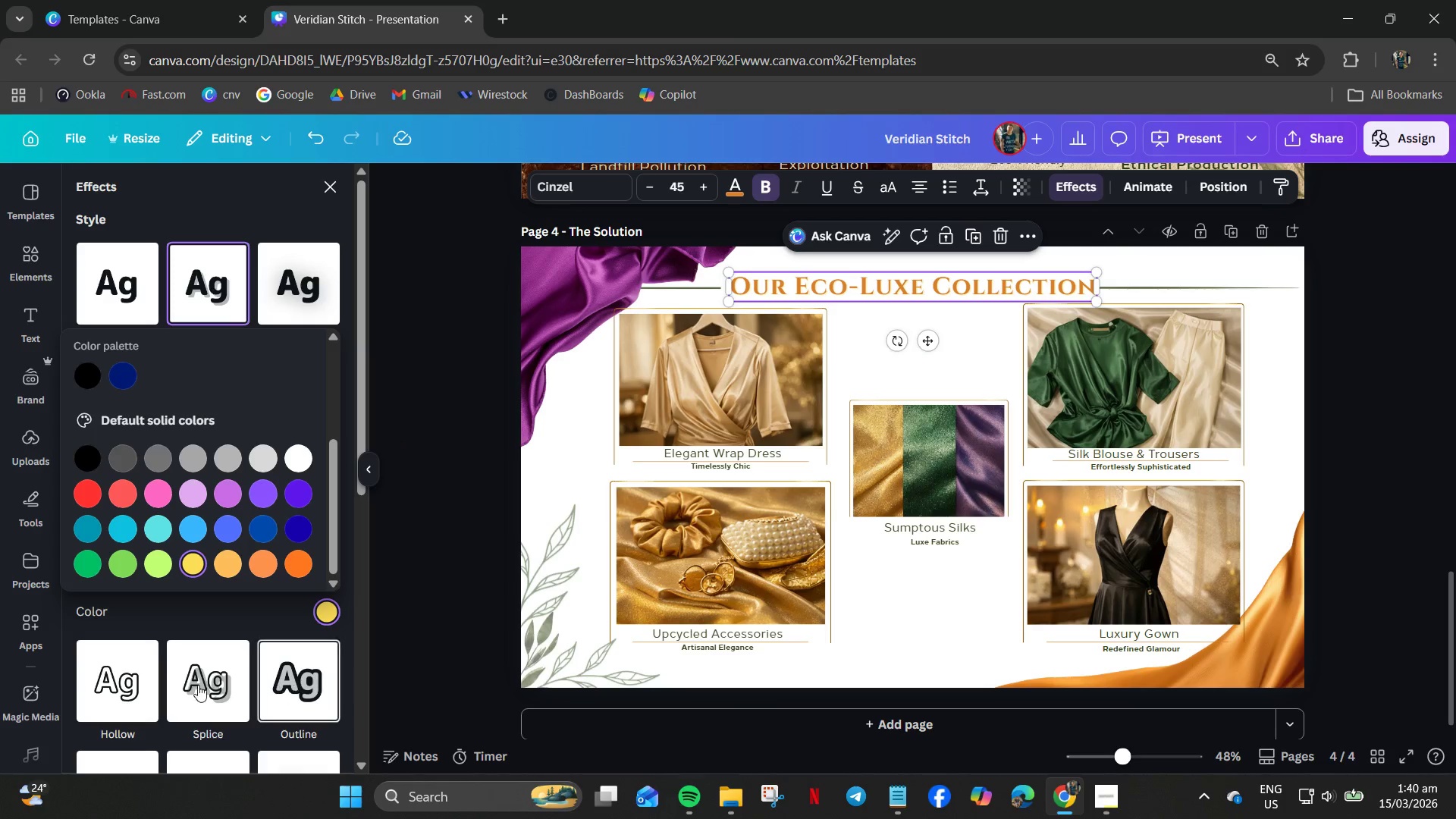 
left_click([97, 676])
 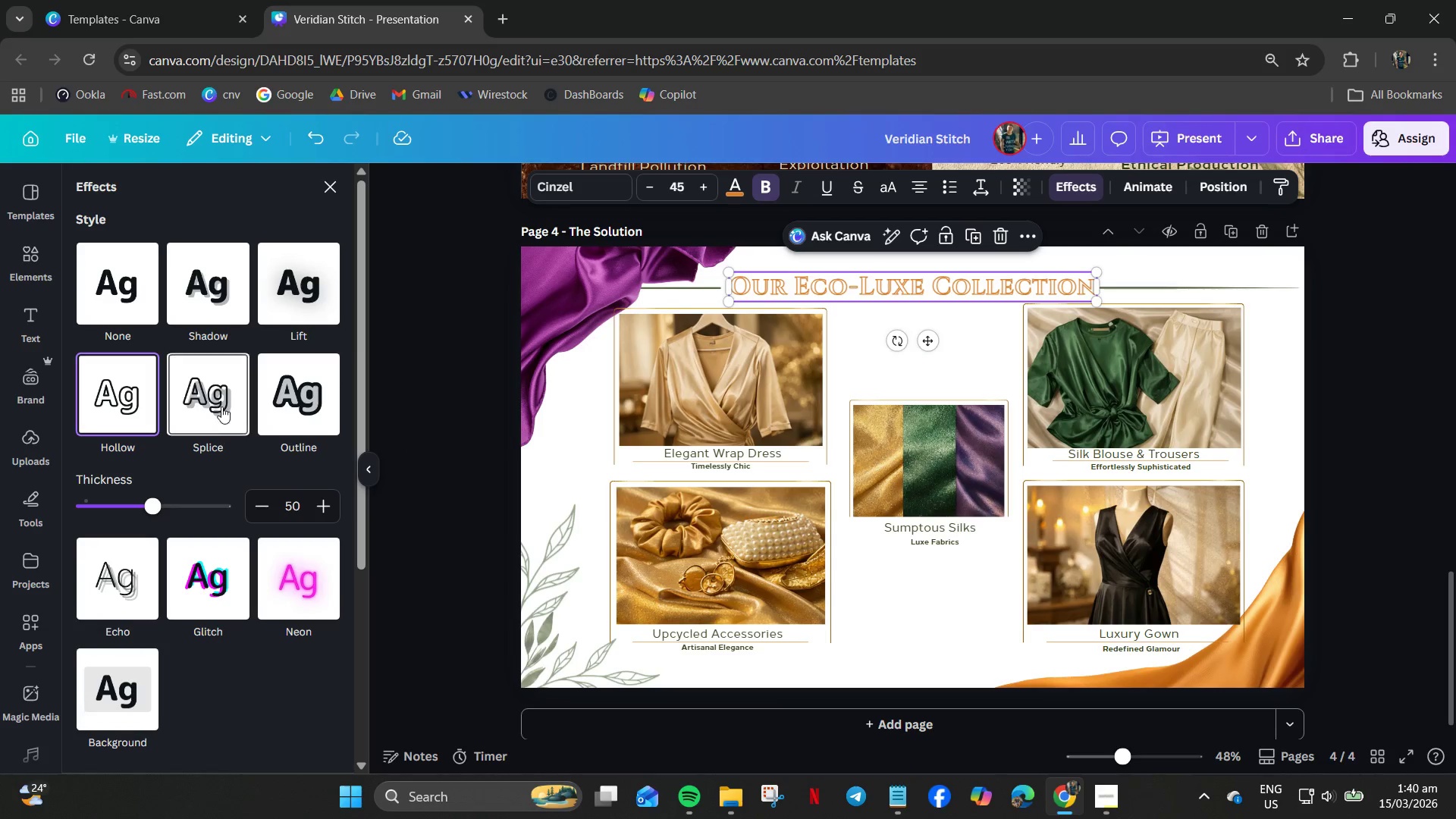 
left_click([208, 297])
 